 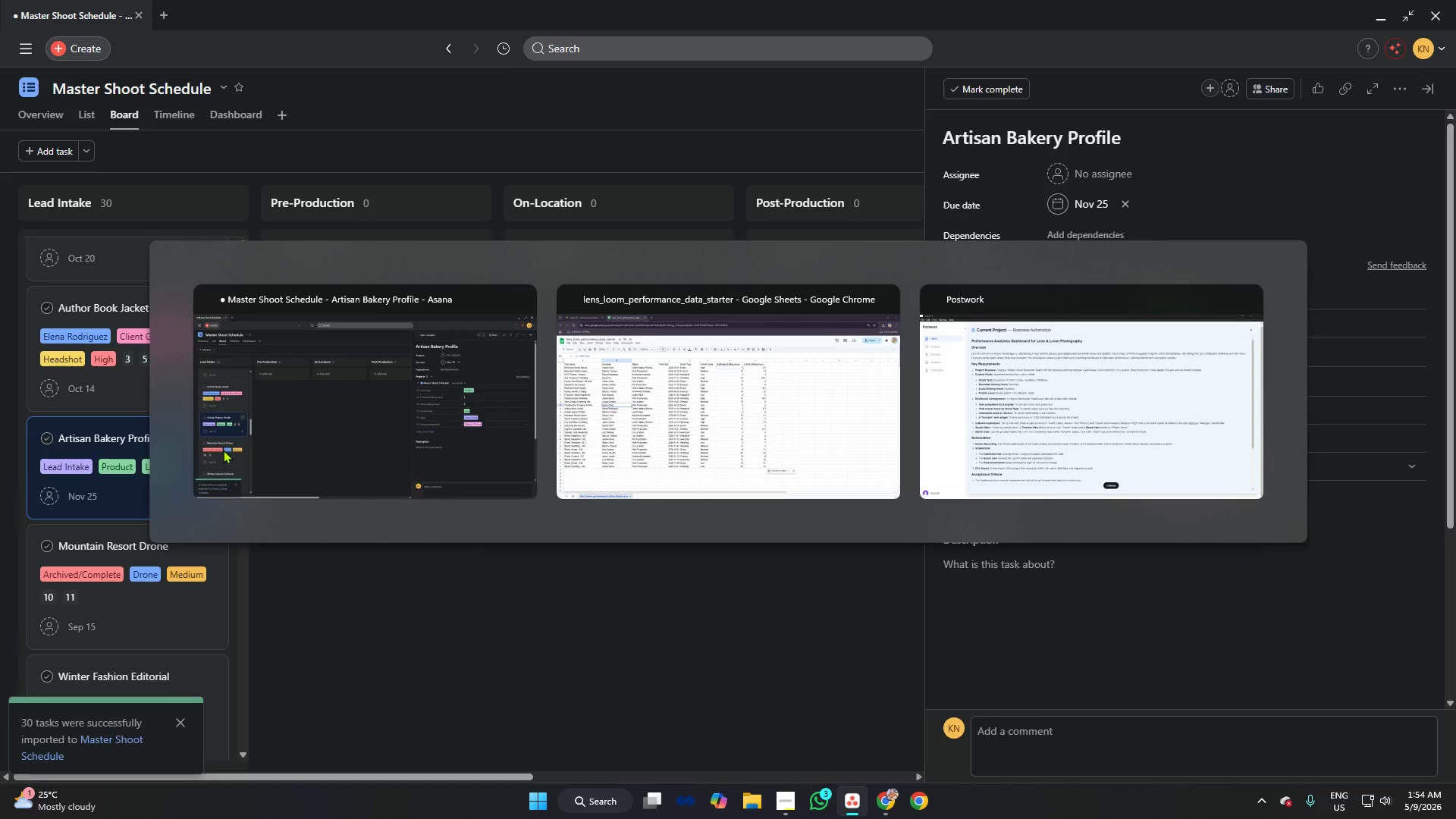 
key(Alt+Tab)
 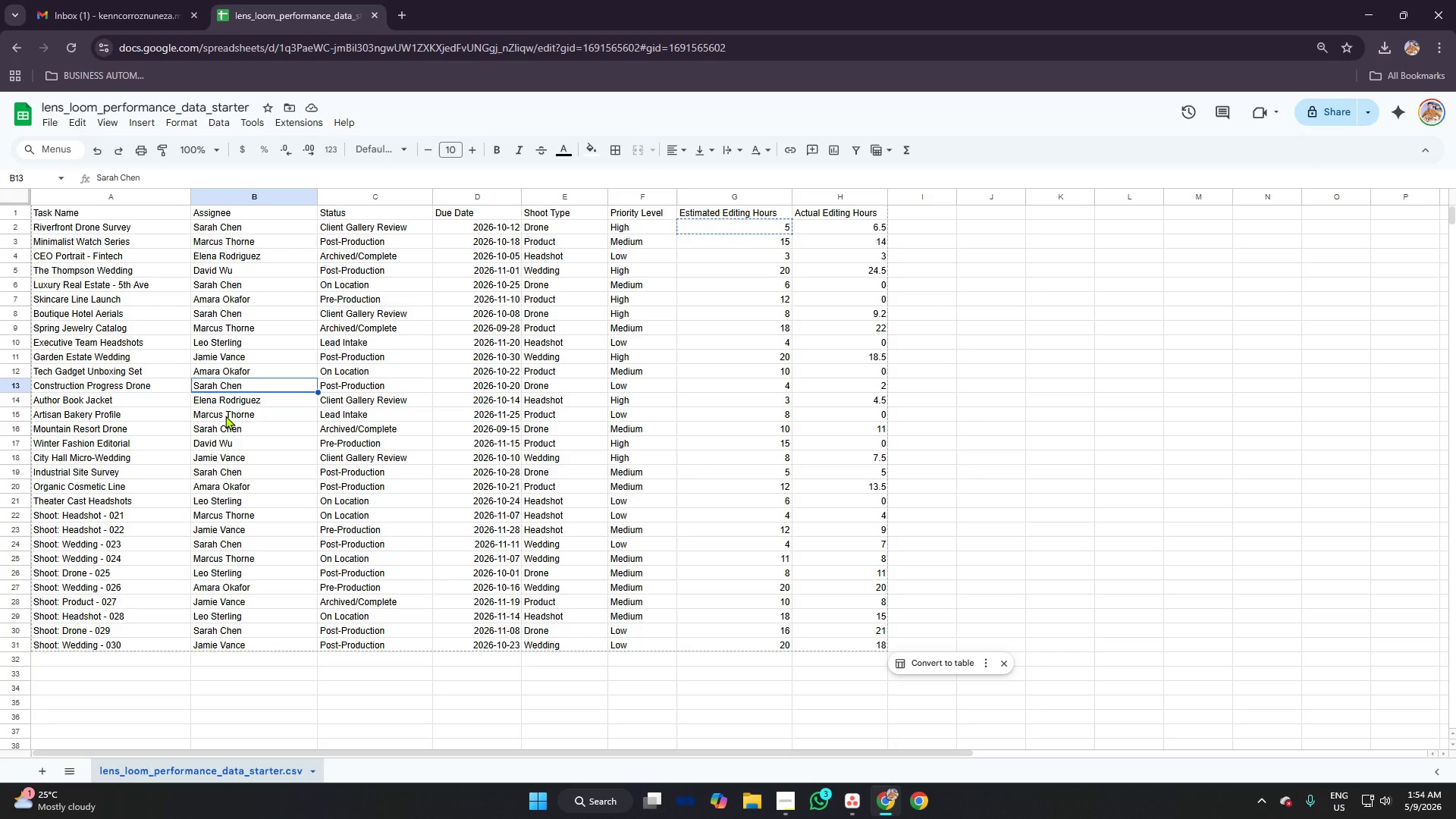 
double_click([233, 431])
 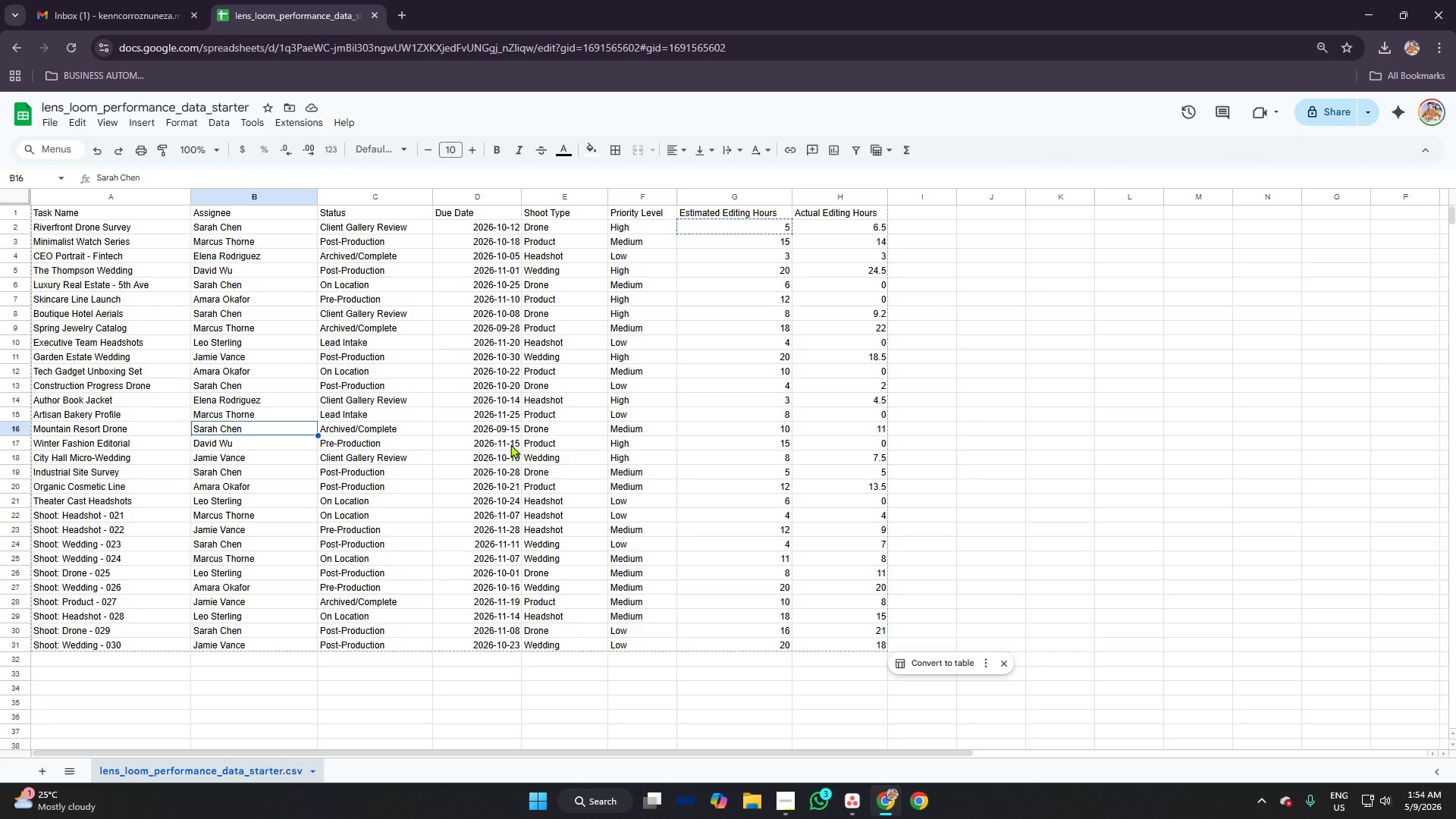 
key(Alt+AltLeft)
 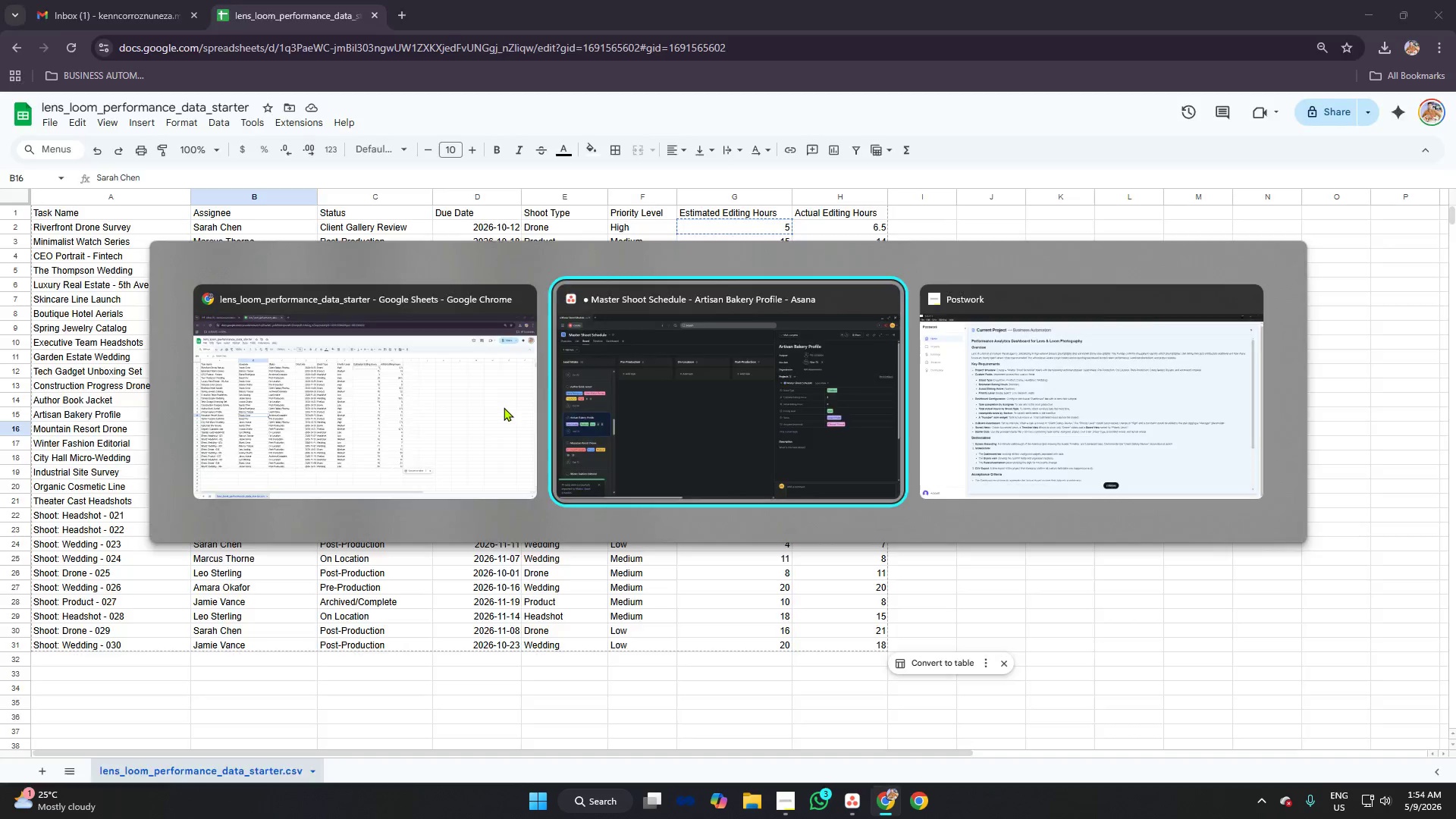 
key(Alt+Tab)
 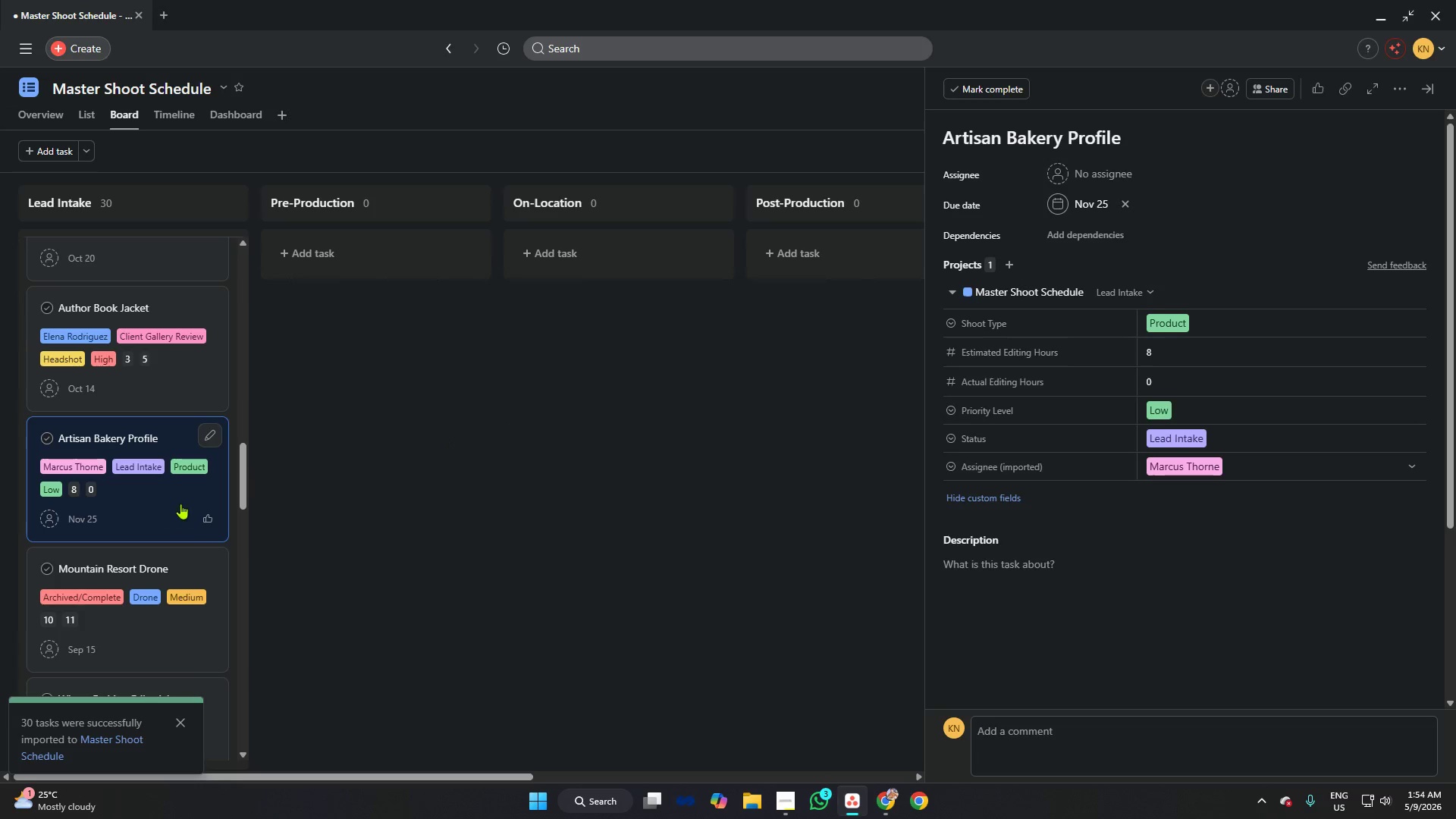 
scroll: coordinate [193, 488], scroll_direction: down, amount: 2.0
 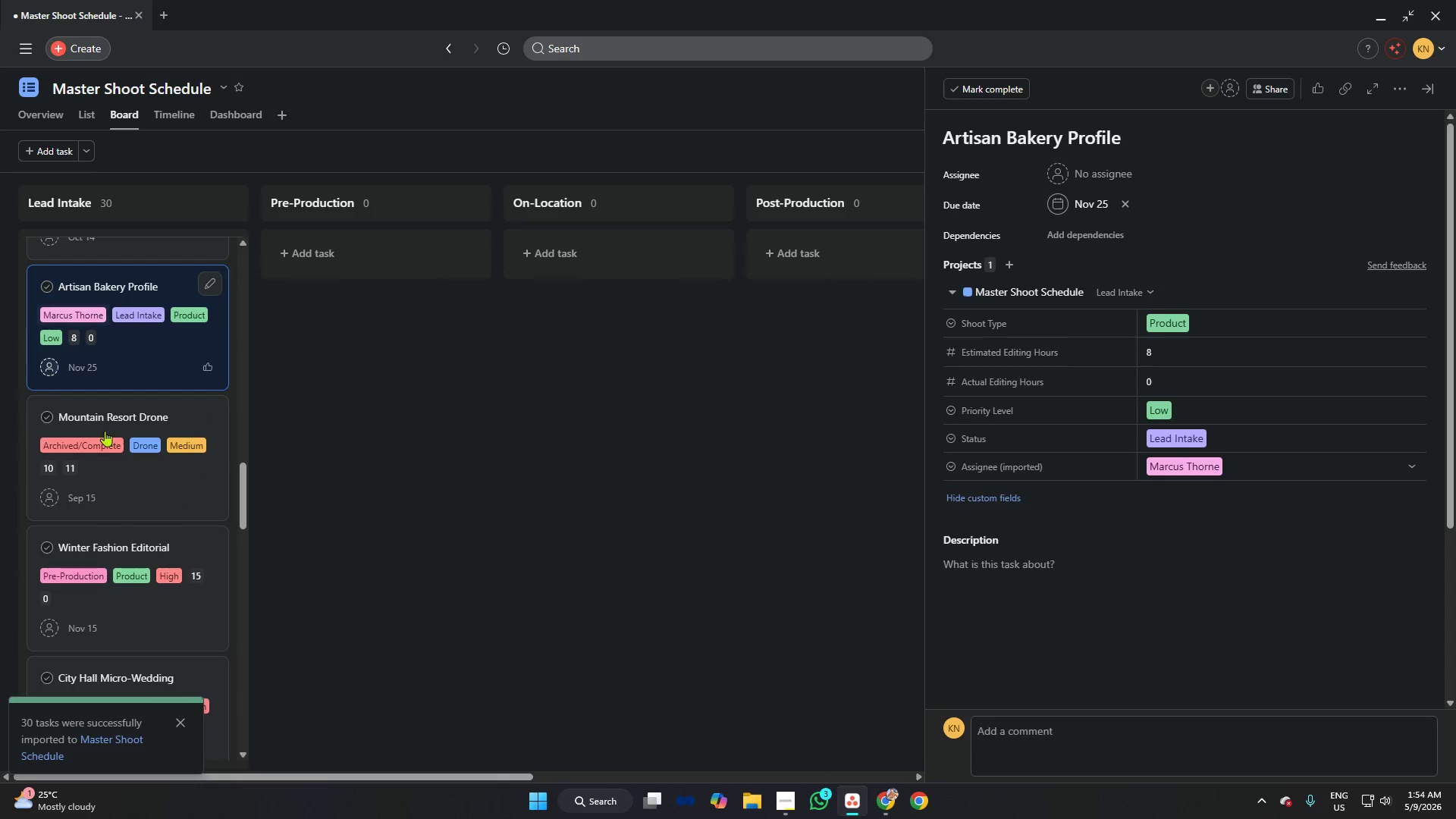 
left_click([134, 405])
 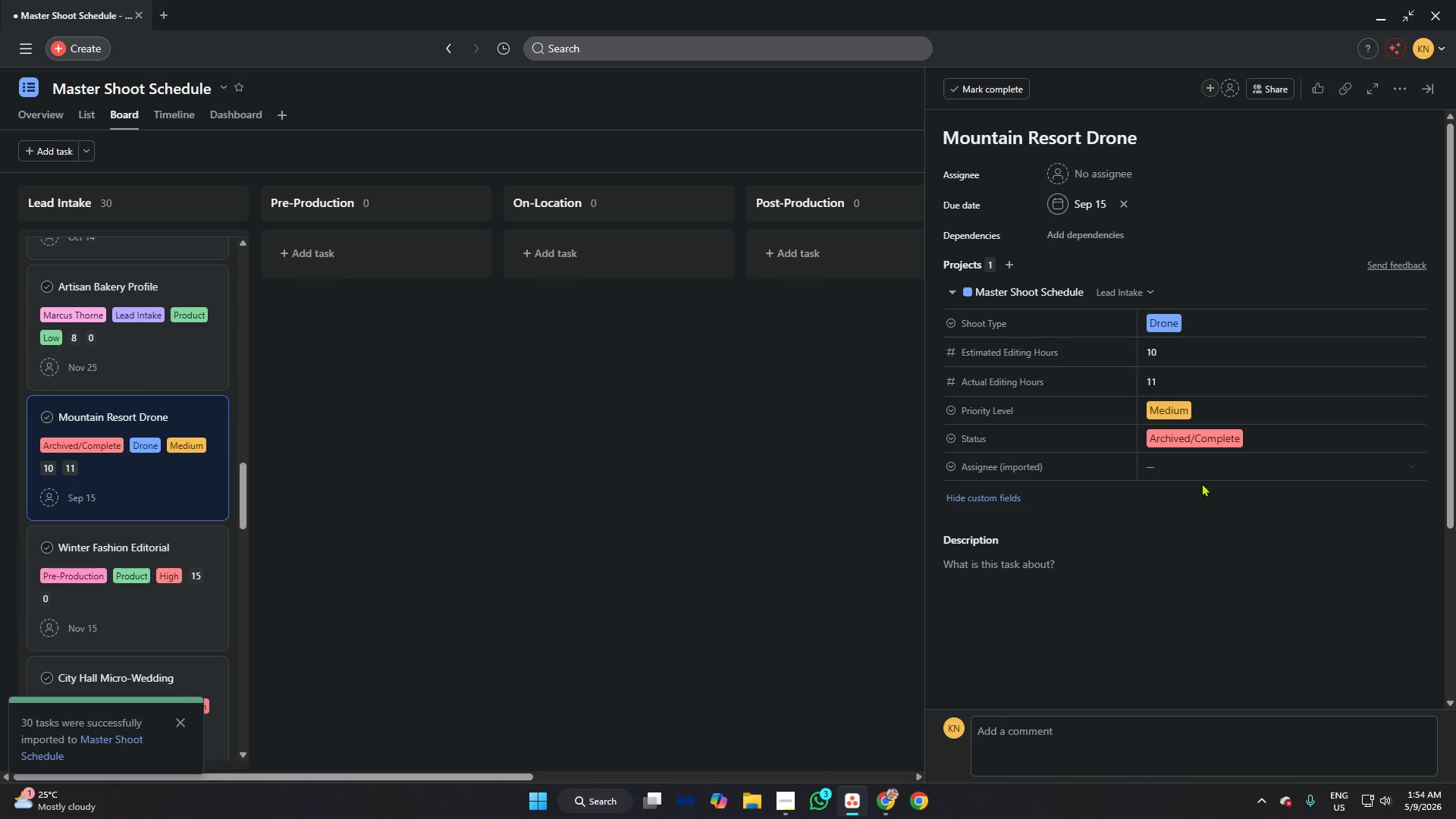 
key(Alt+AltLeft)
 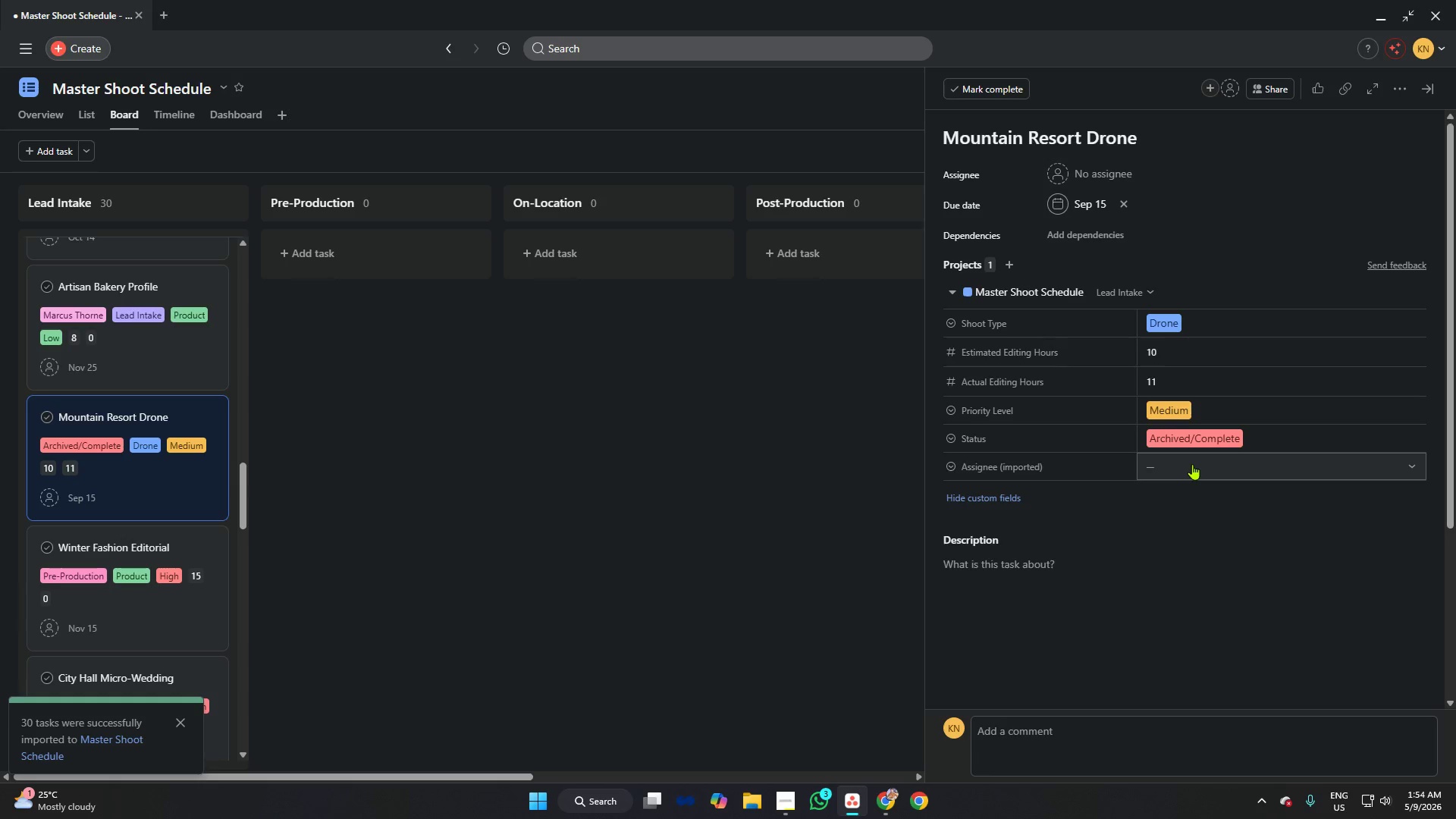 
key(Alt+Tab)
 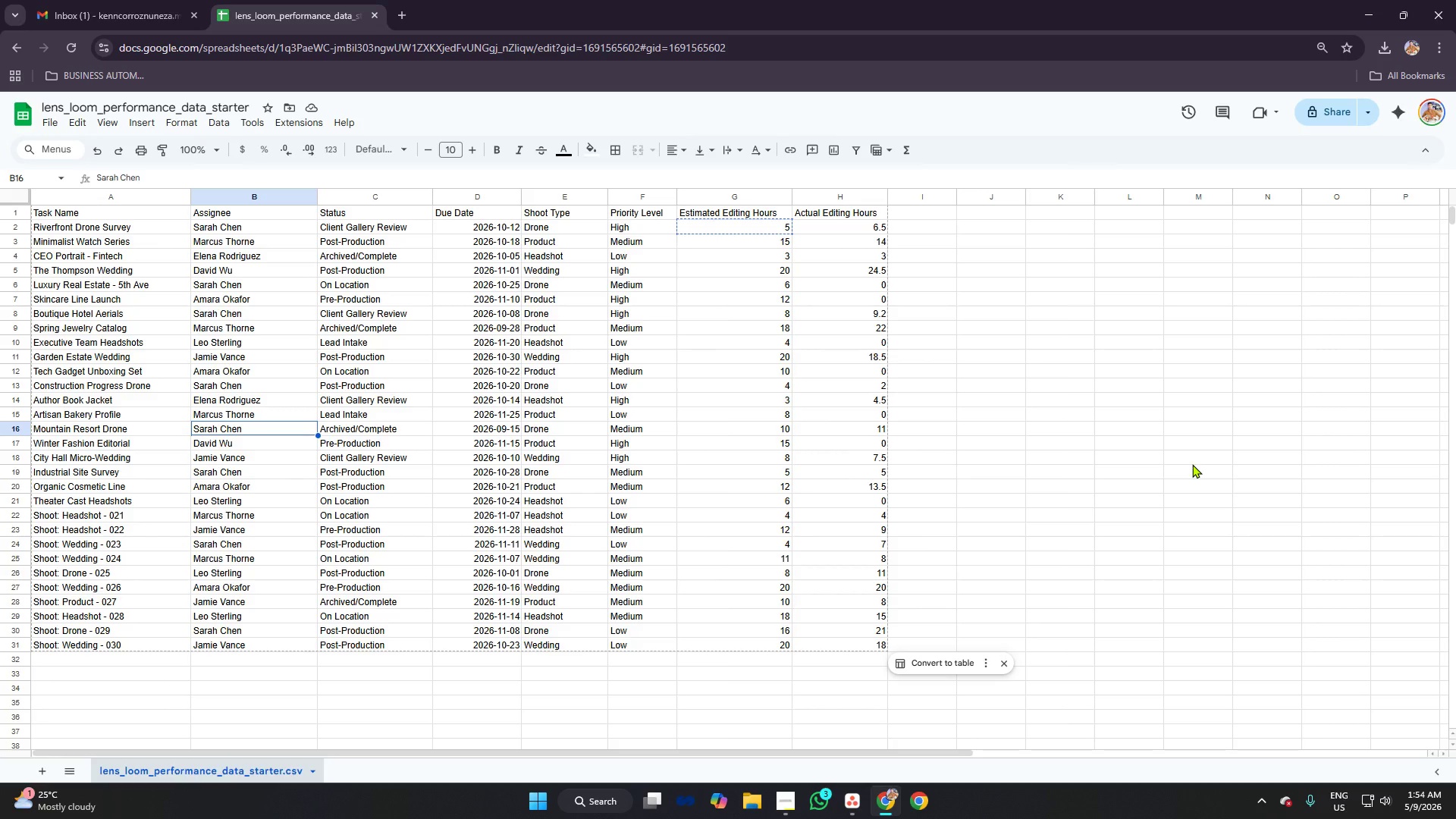 
key(Alt+AltLeft)
 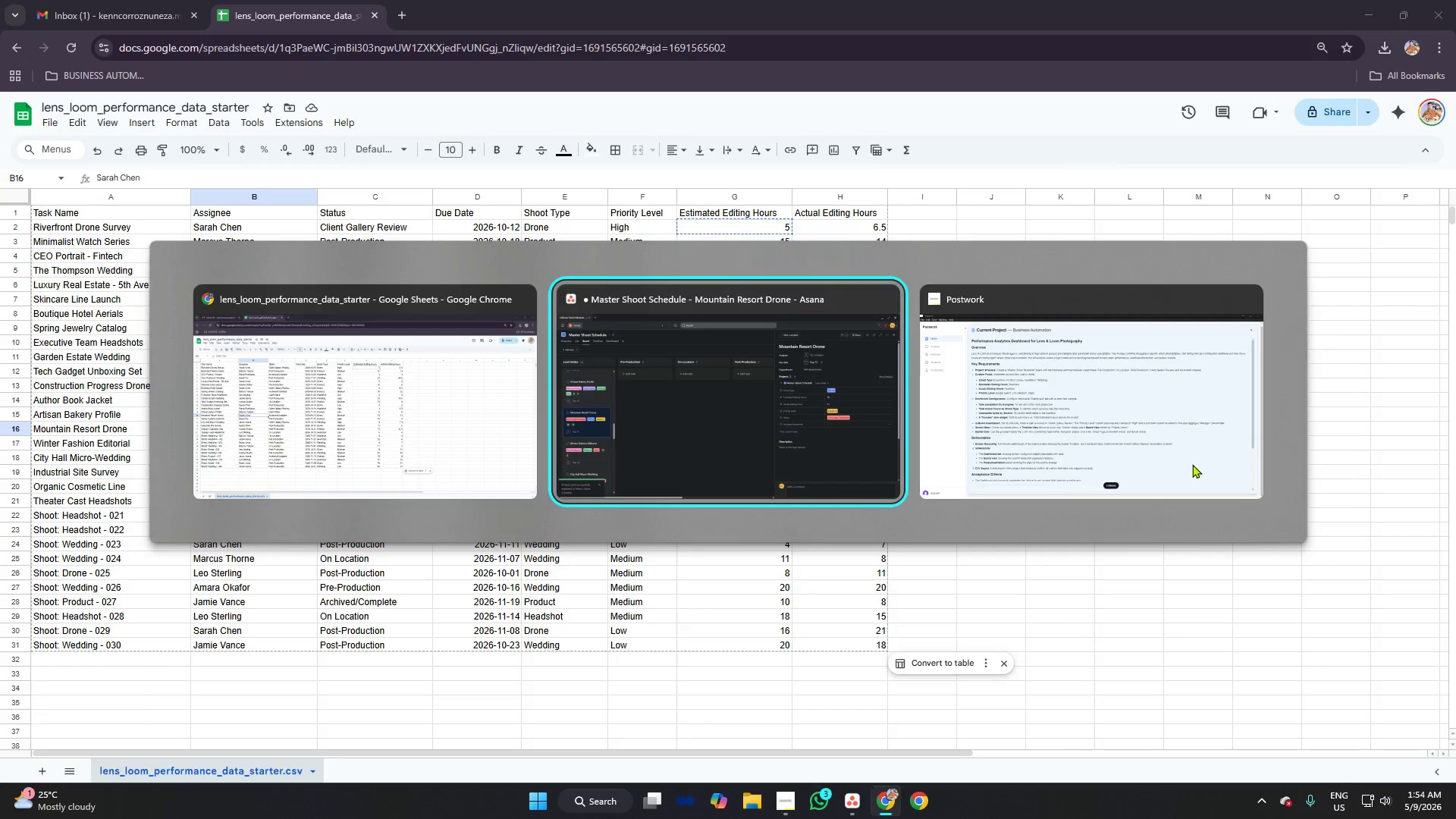 
key(Alt+Tab)
 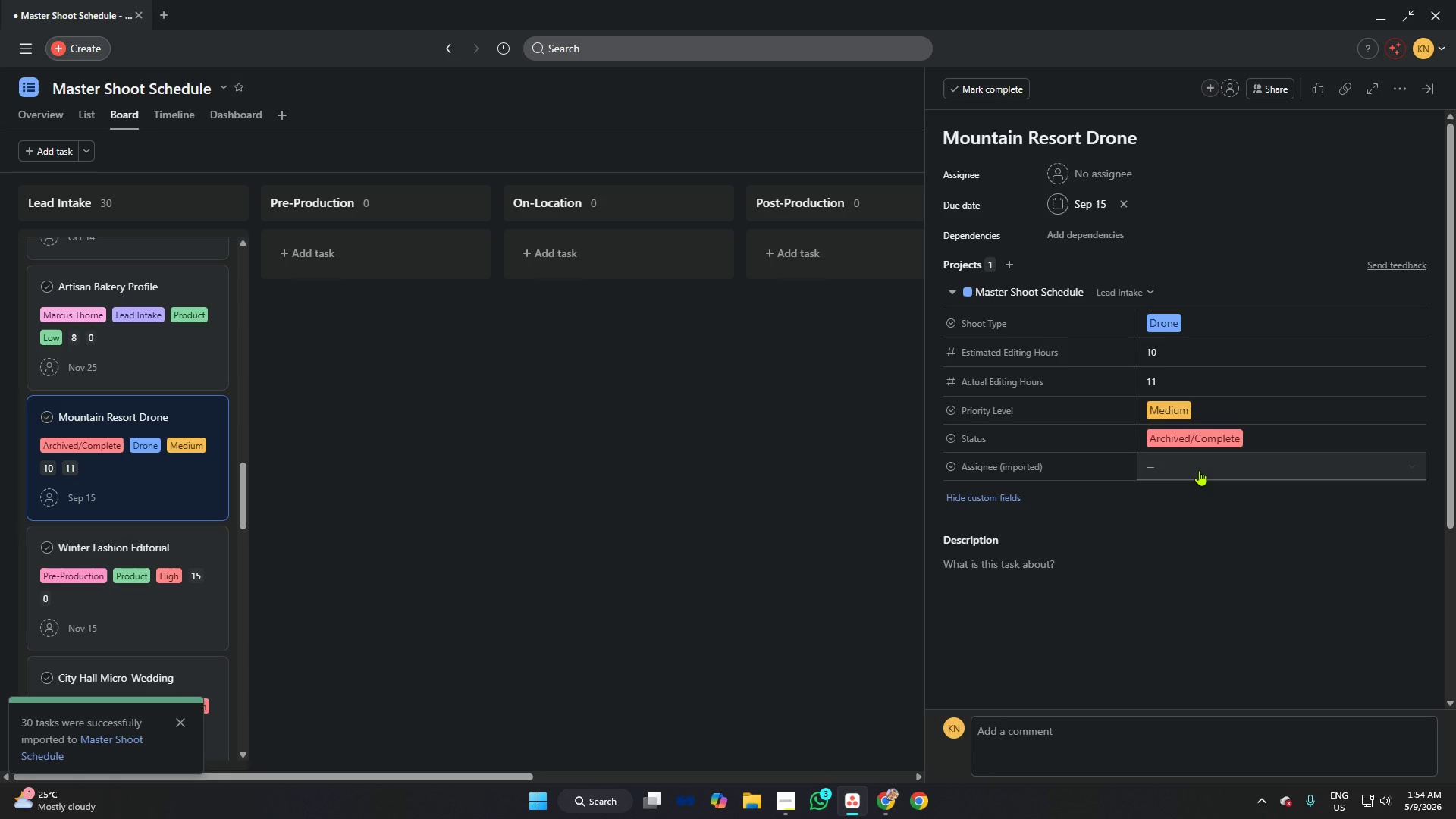 
left_click([1198, 469])
 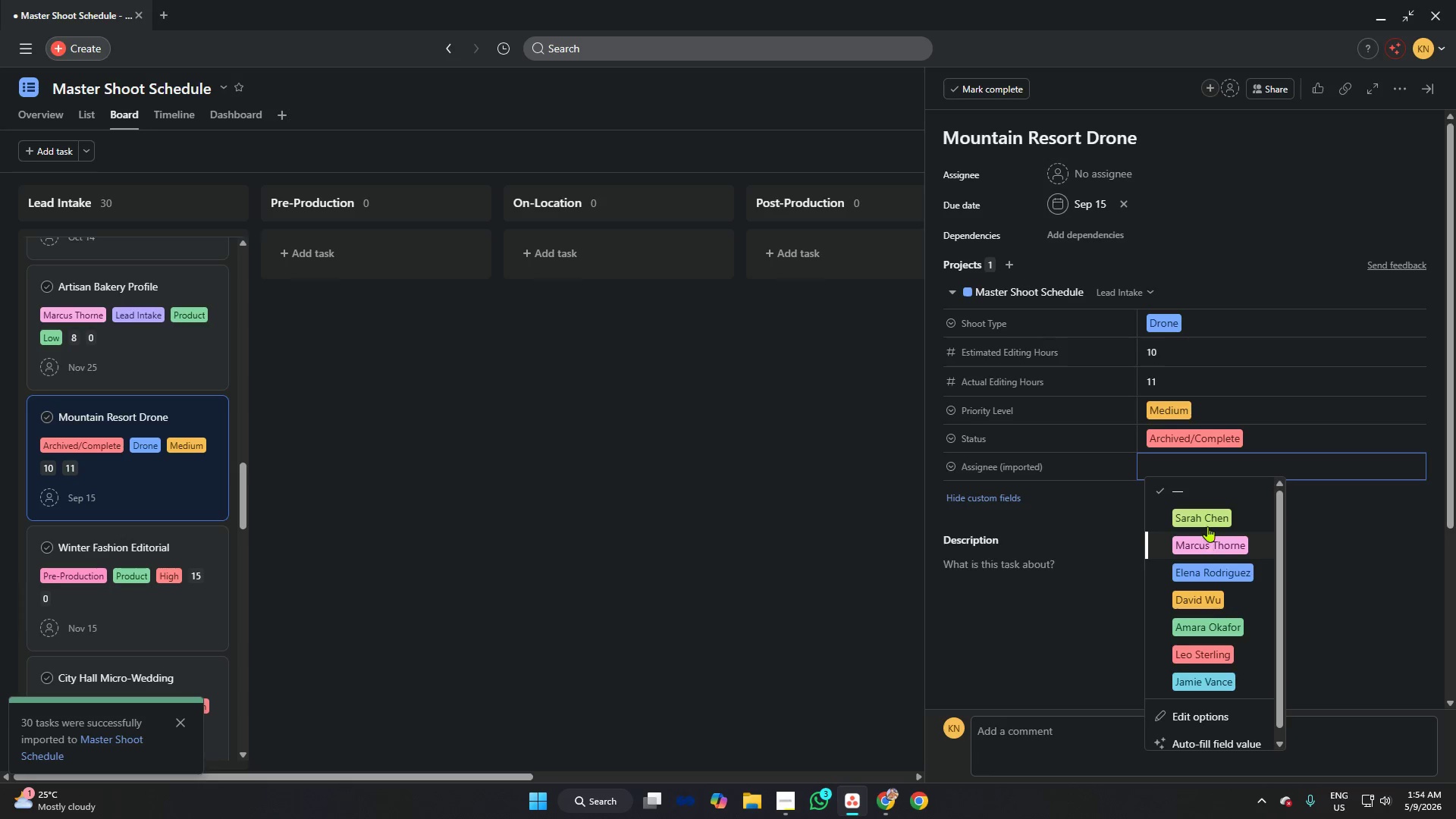 
left_click([1207, 521])
 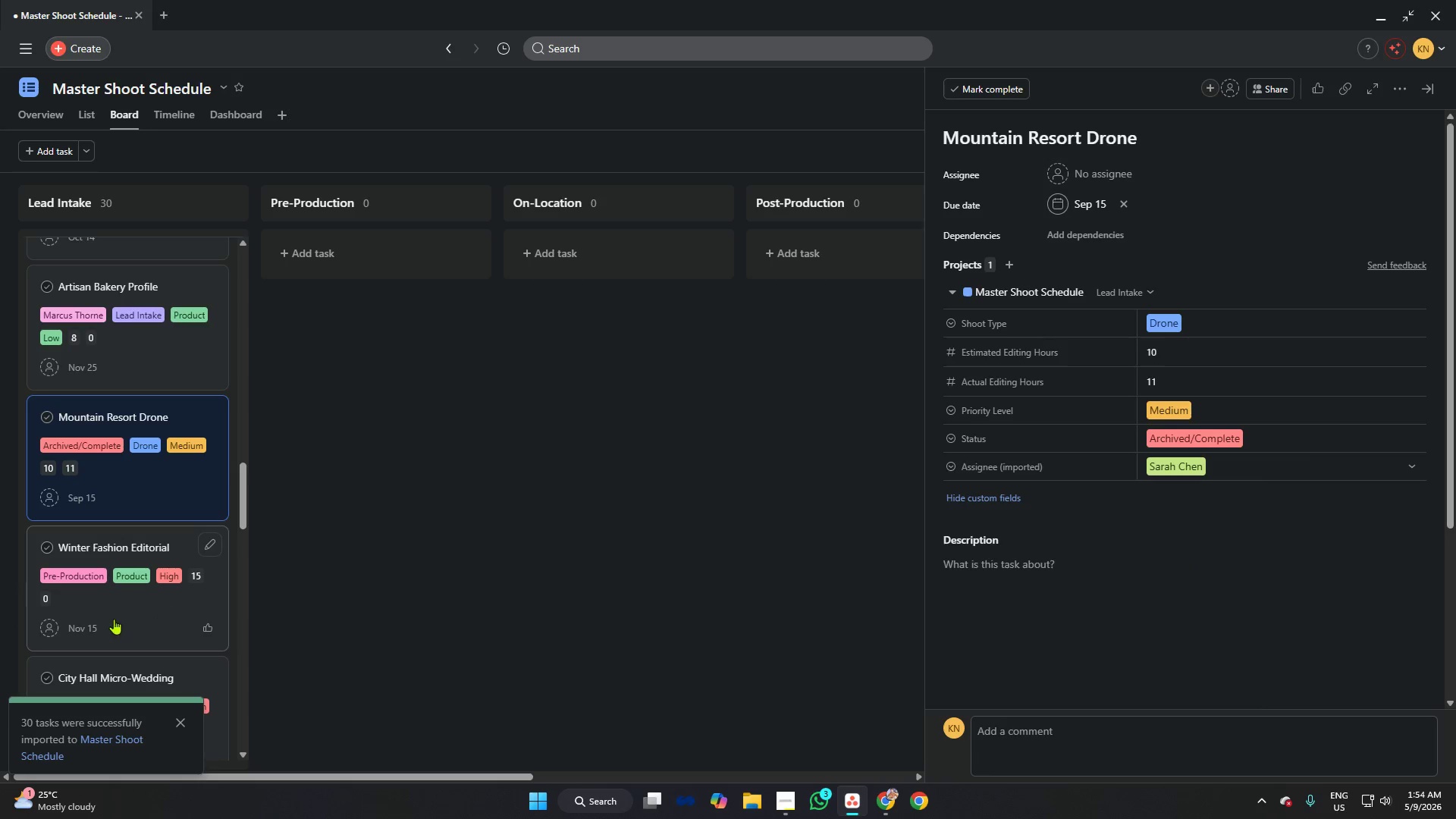 
left_click([146, 610])
 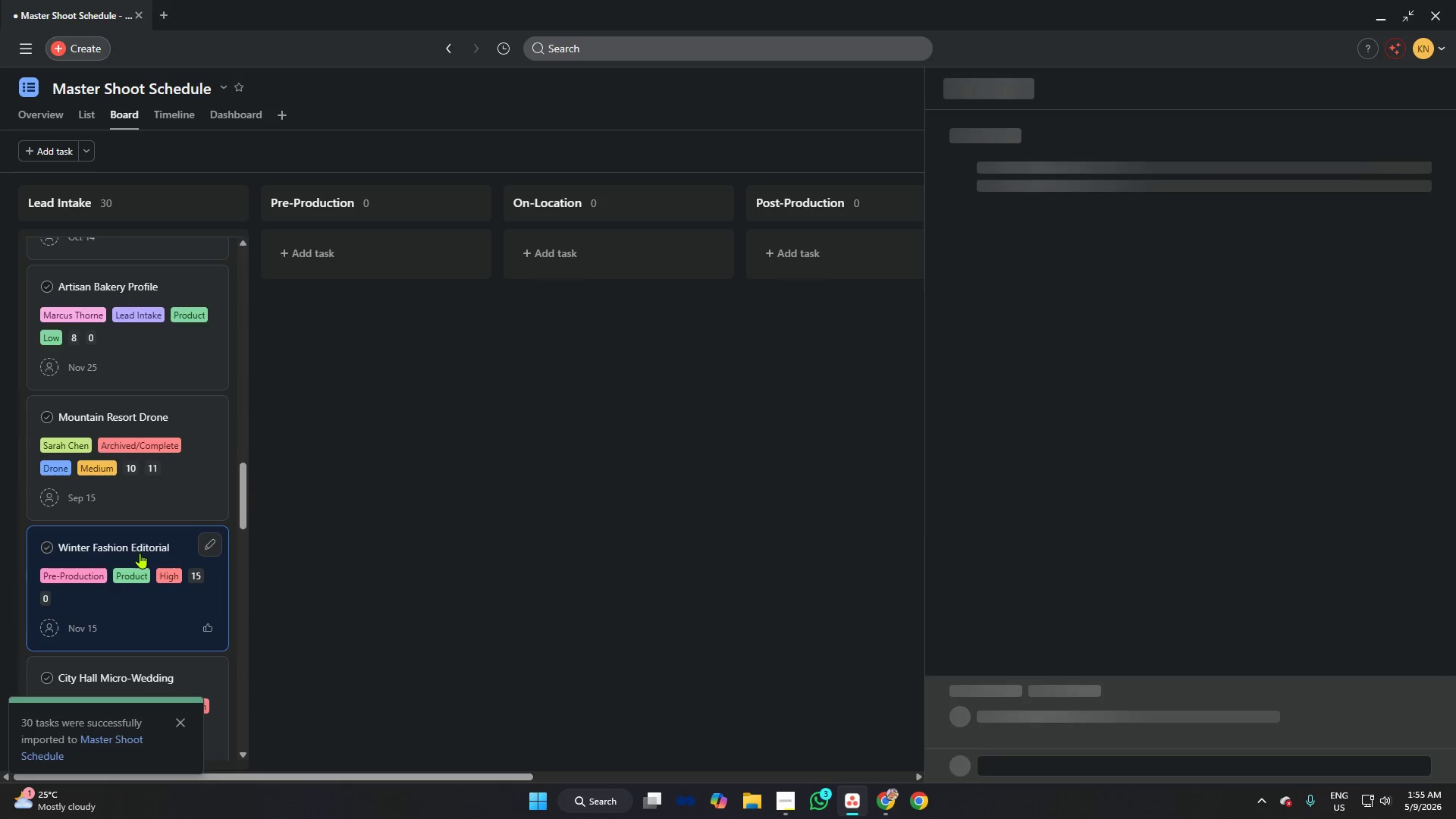 
scroll: coordinate [144, 532], scroll_direction: down, amount: 4.0
 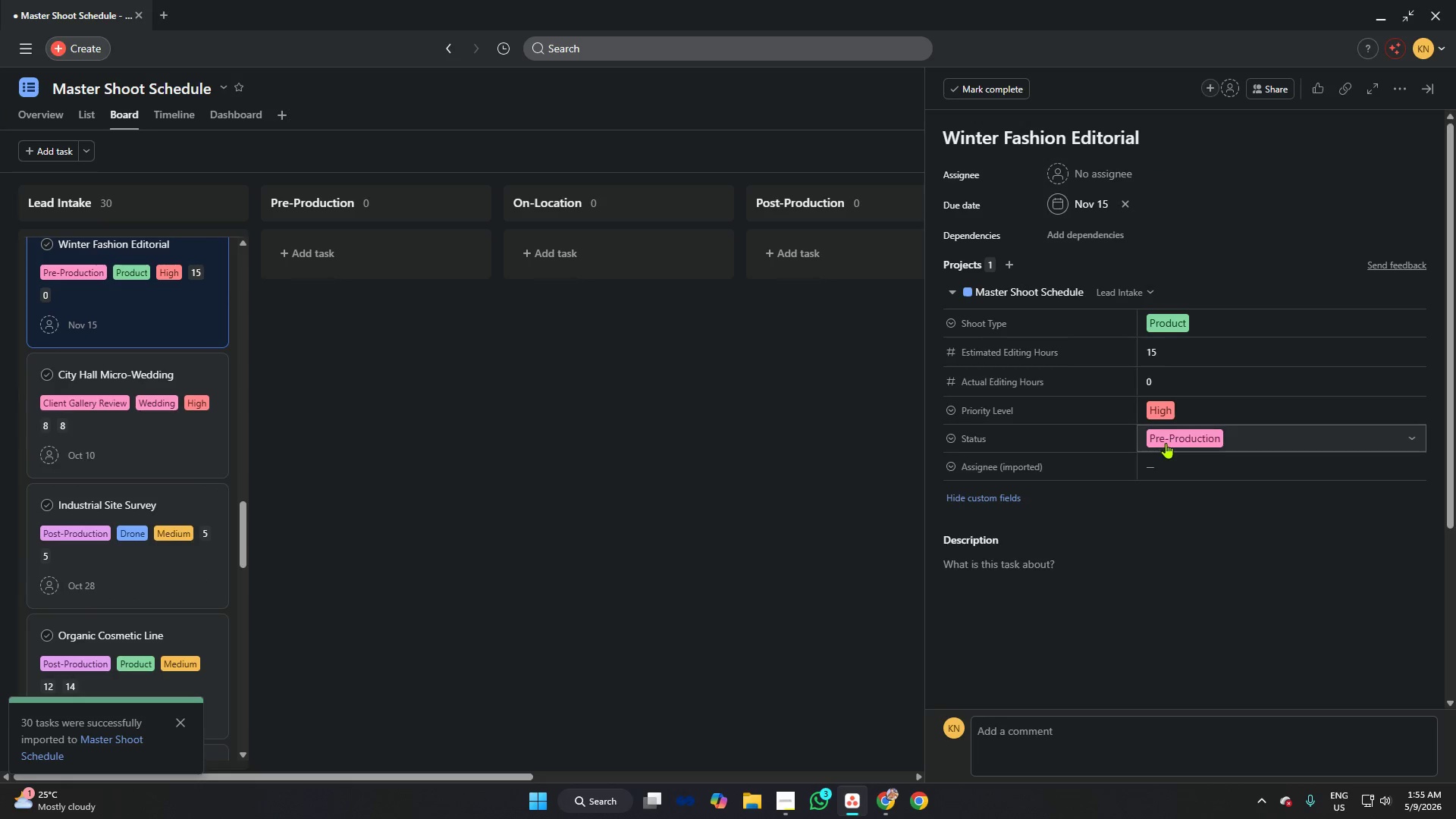 
left_click([1177, 470])
 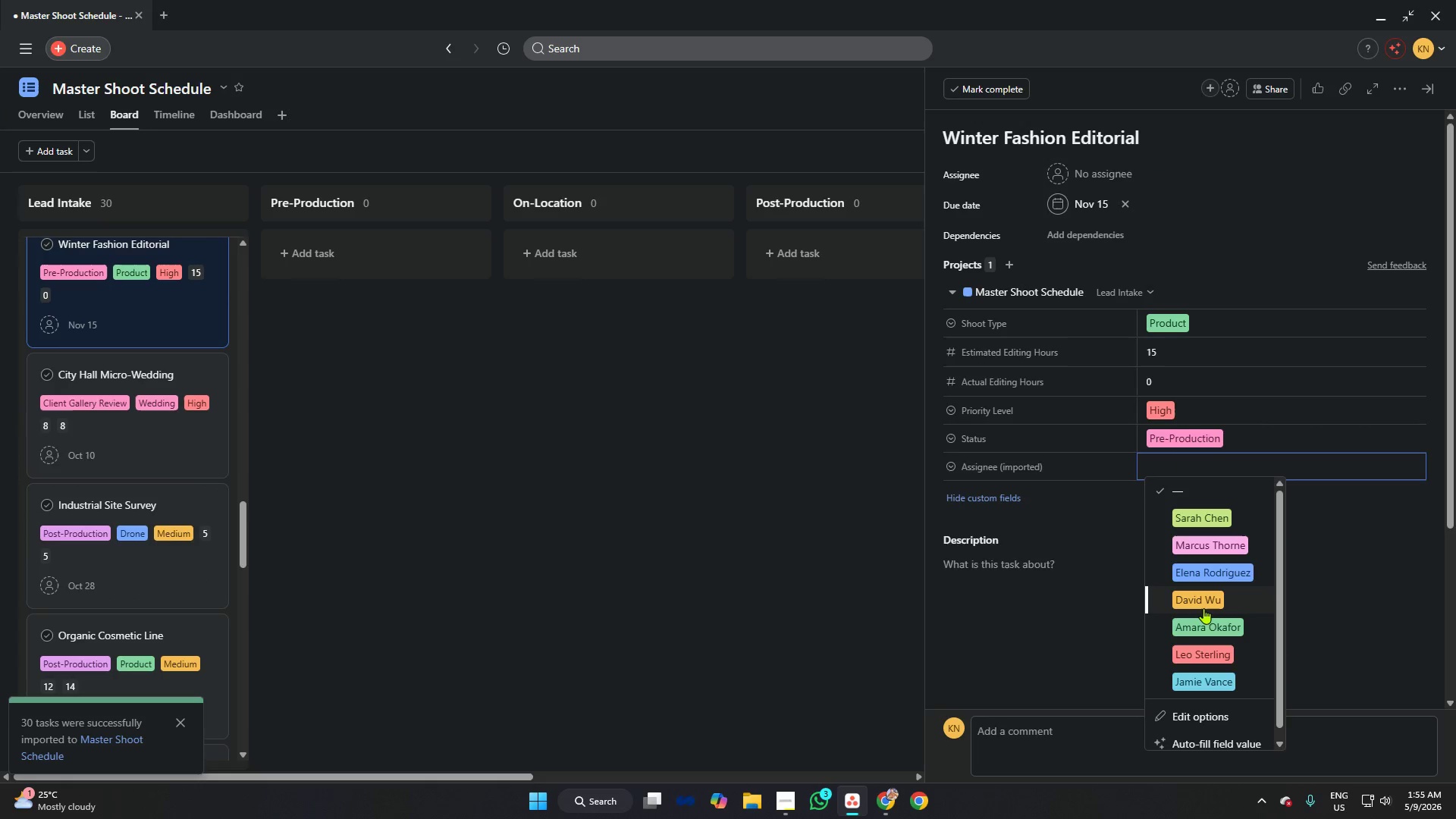 
left_click([1207, 602])
 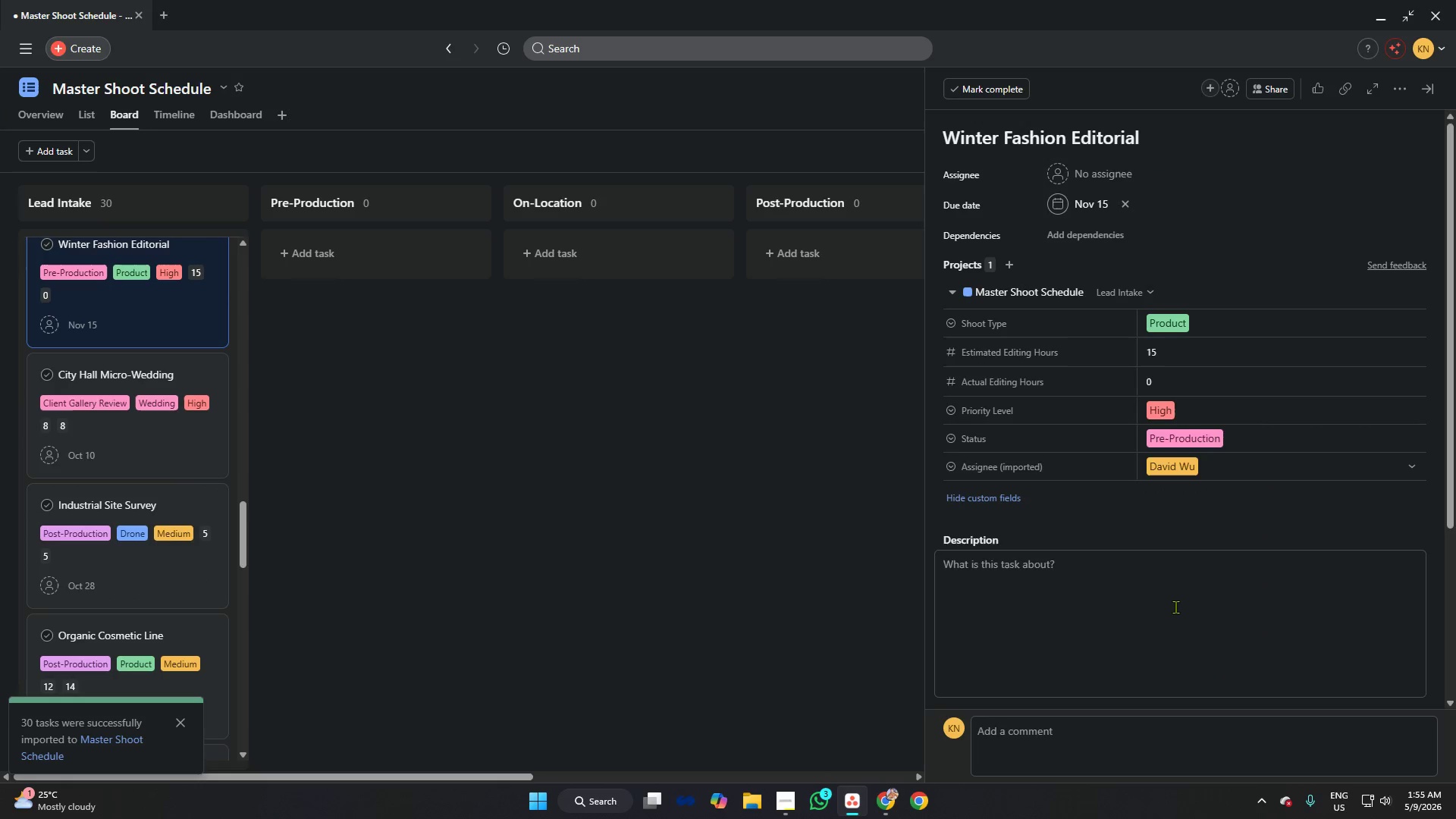 
key(Alt+AltLeft)
 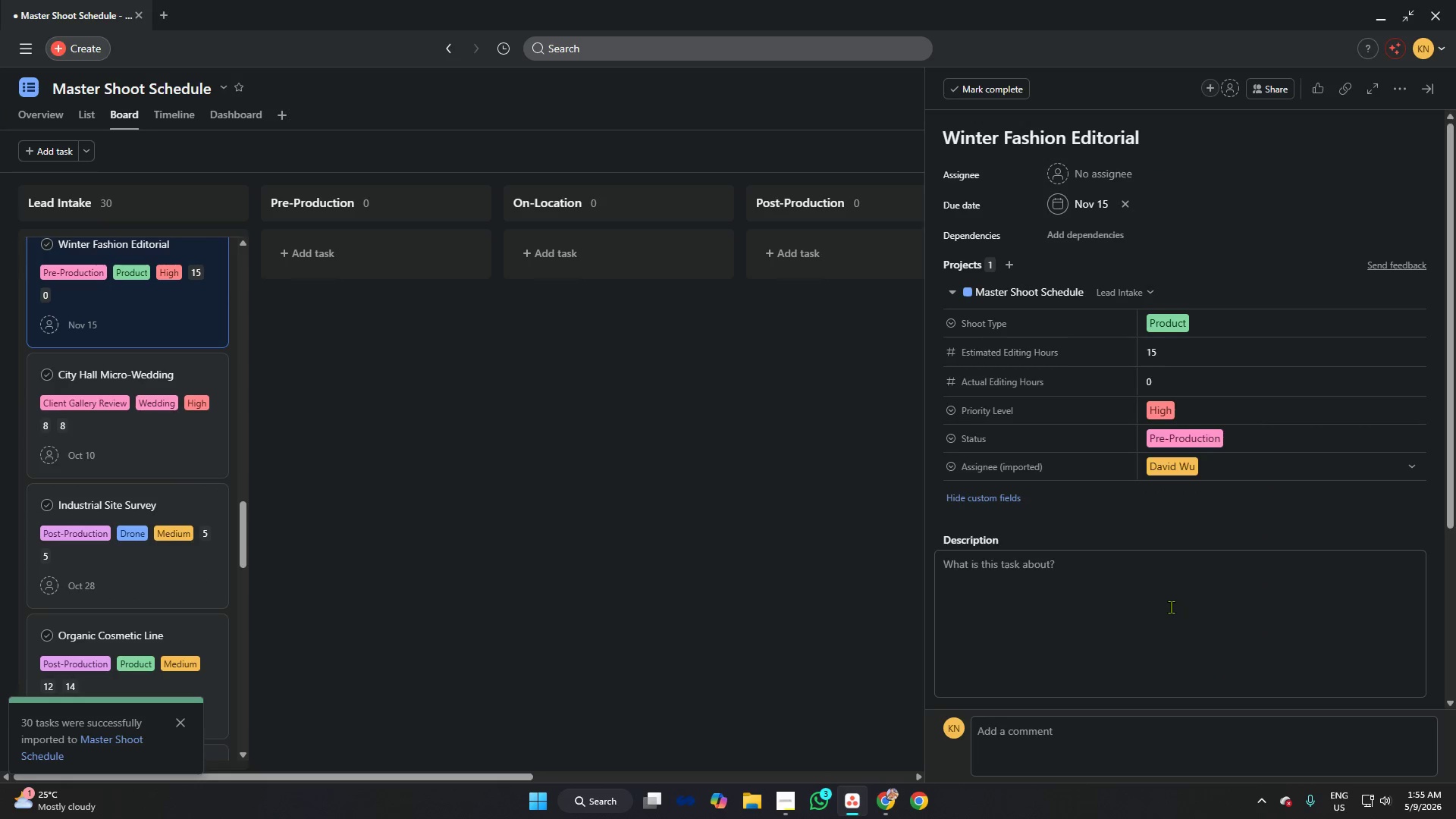 
key(Alt+Tab)
 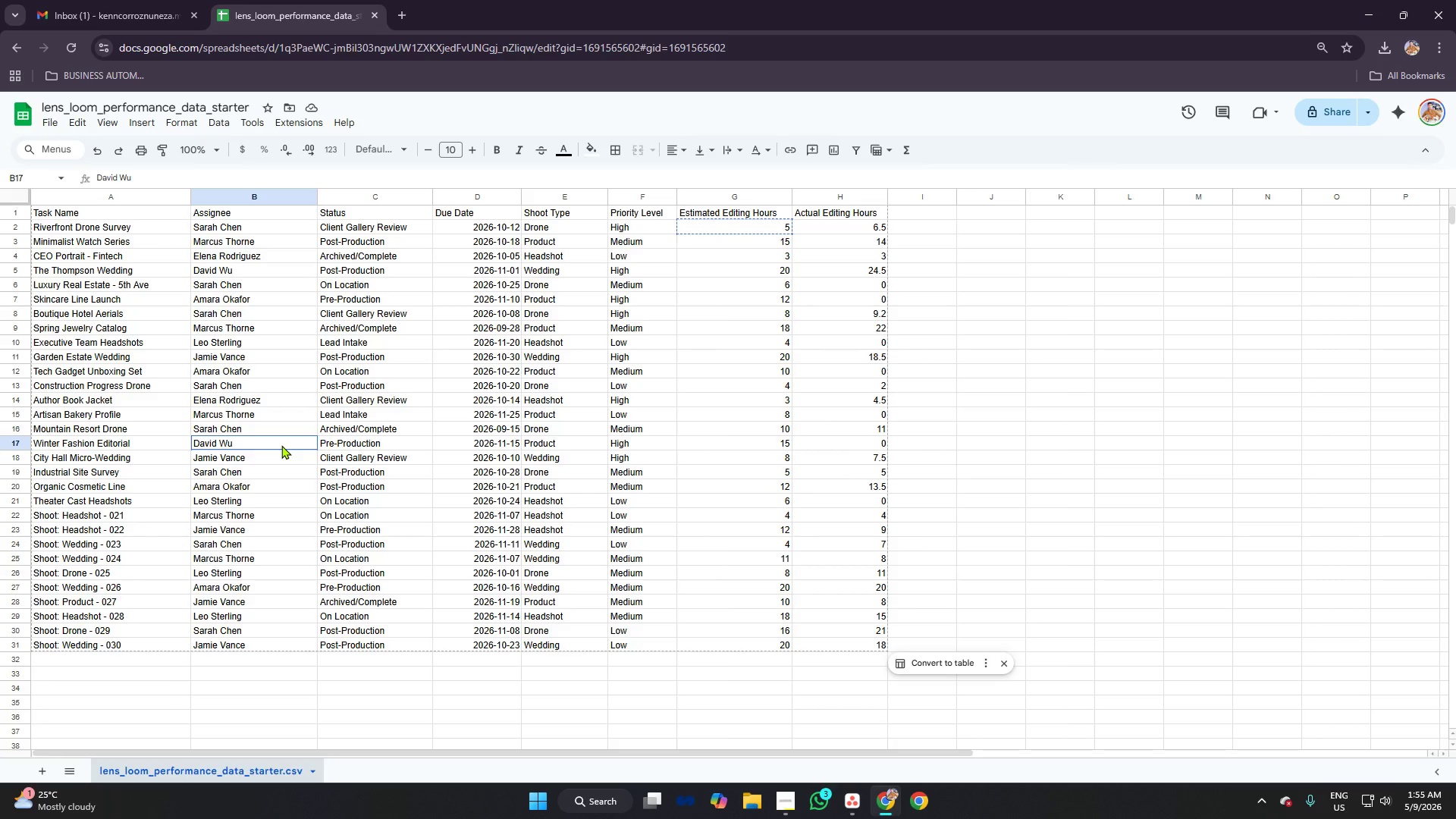 
double_click([275, 459])
 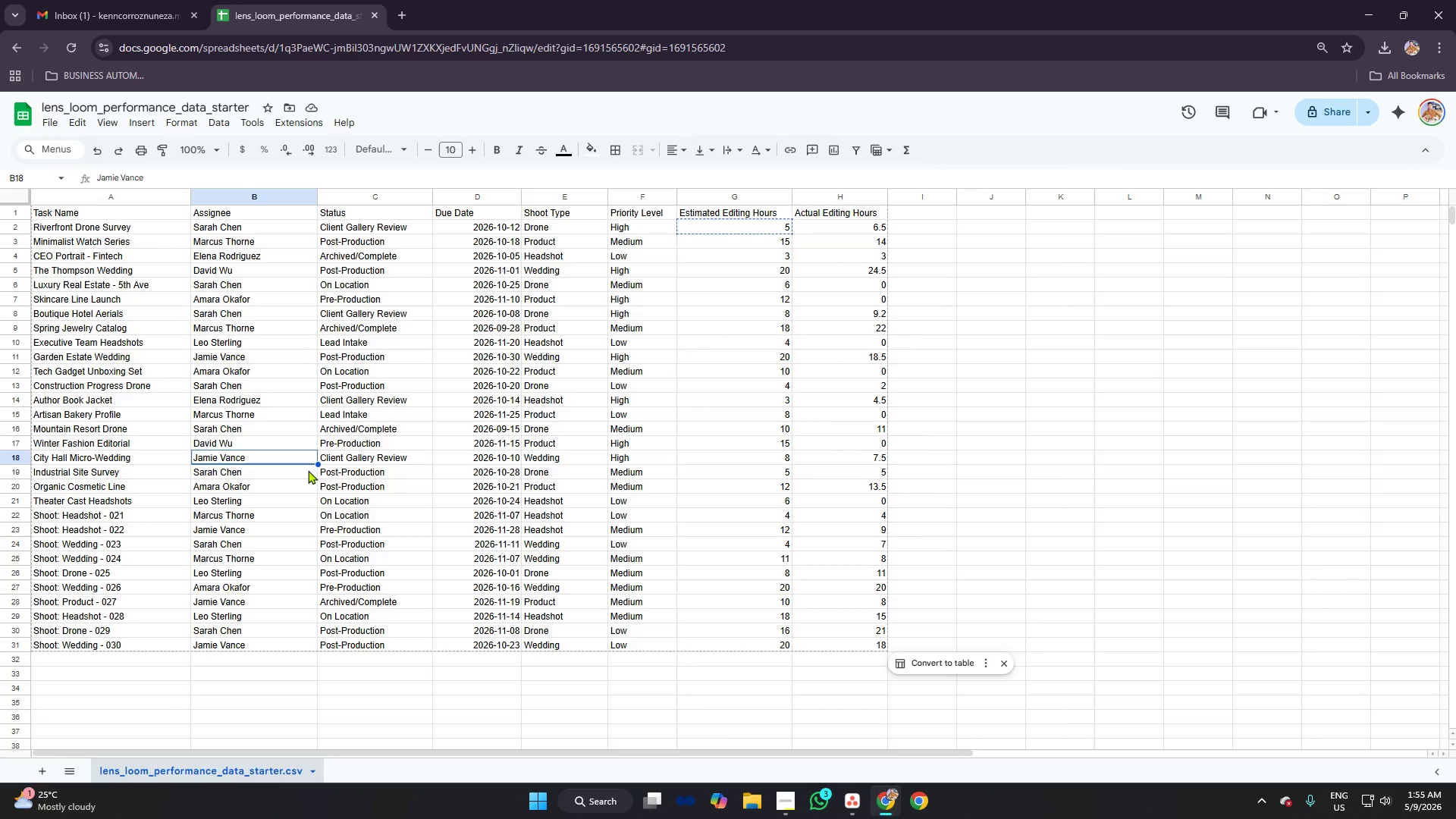 
key(Alt+AltLeft)
 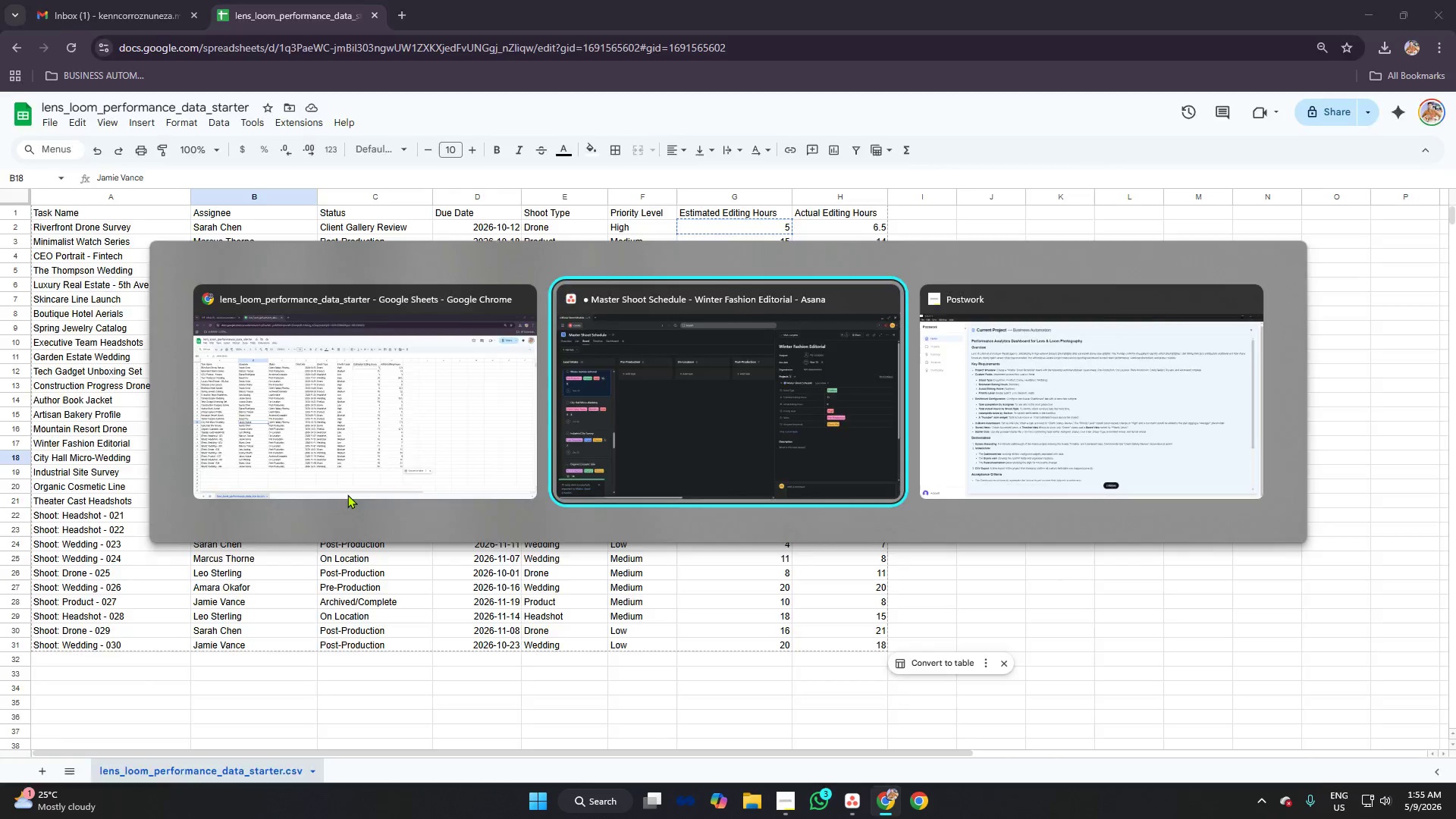 
key(Alt+Tab)
 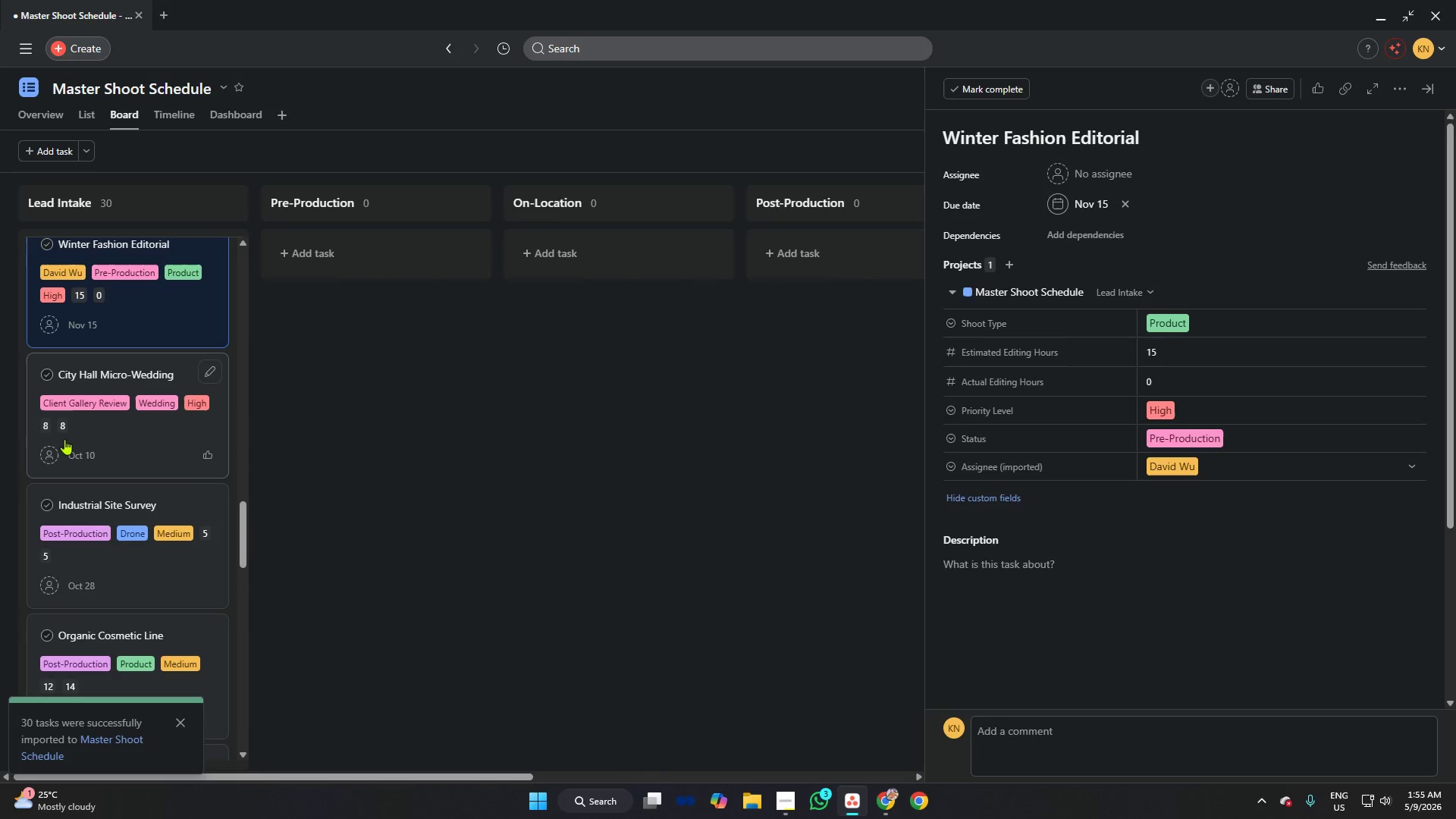 
left_click([151, 438])
 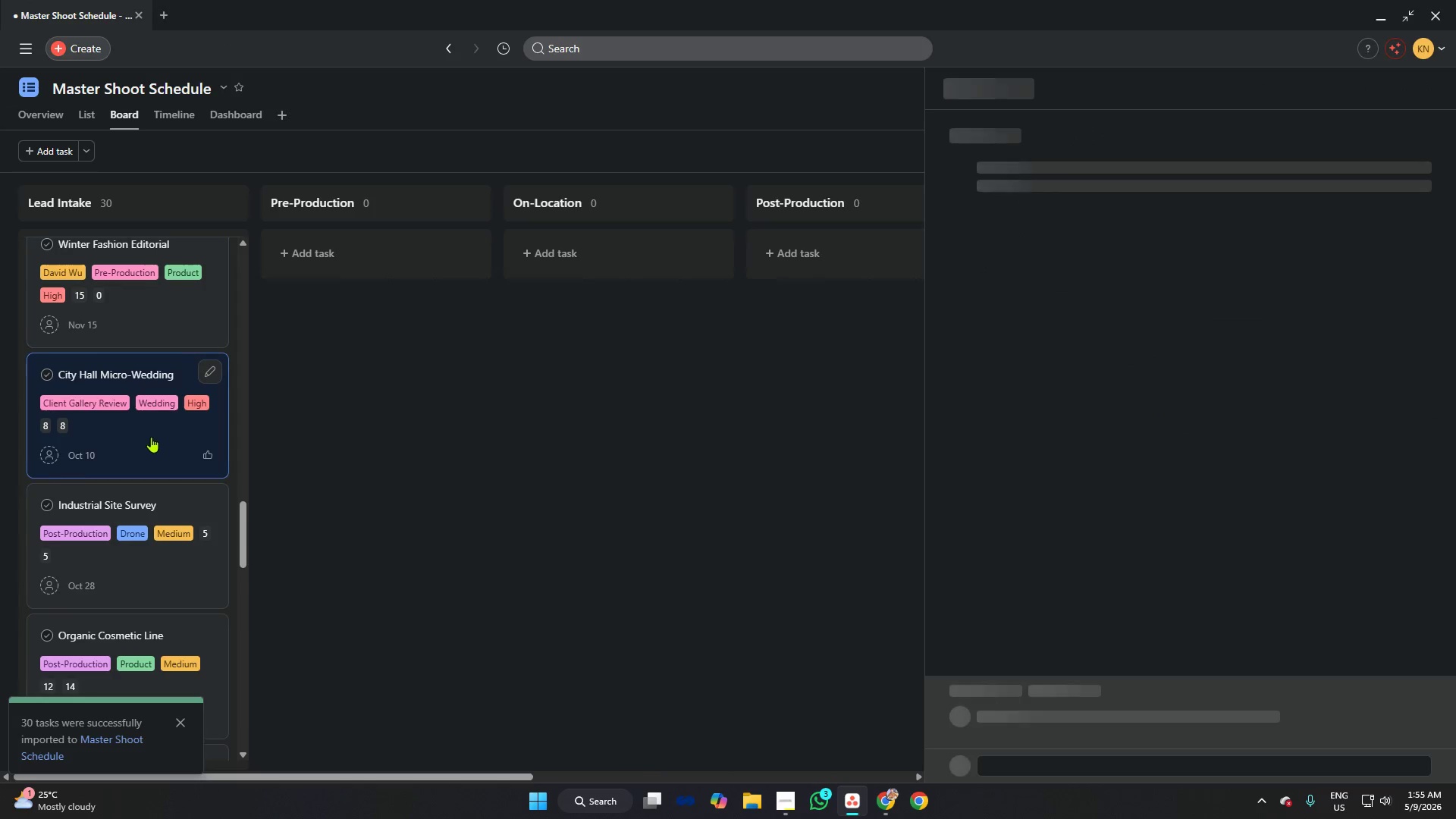 
scroll: coordinate [148, 434], scroll_direction: down, amount: 3.0
 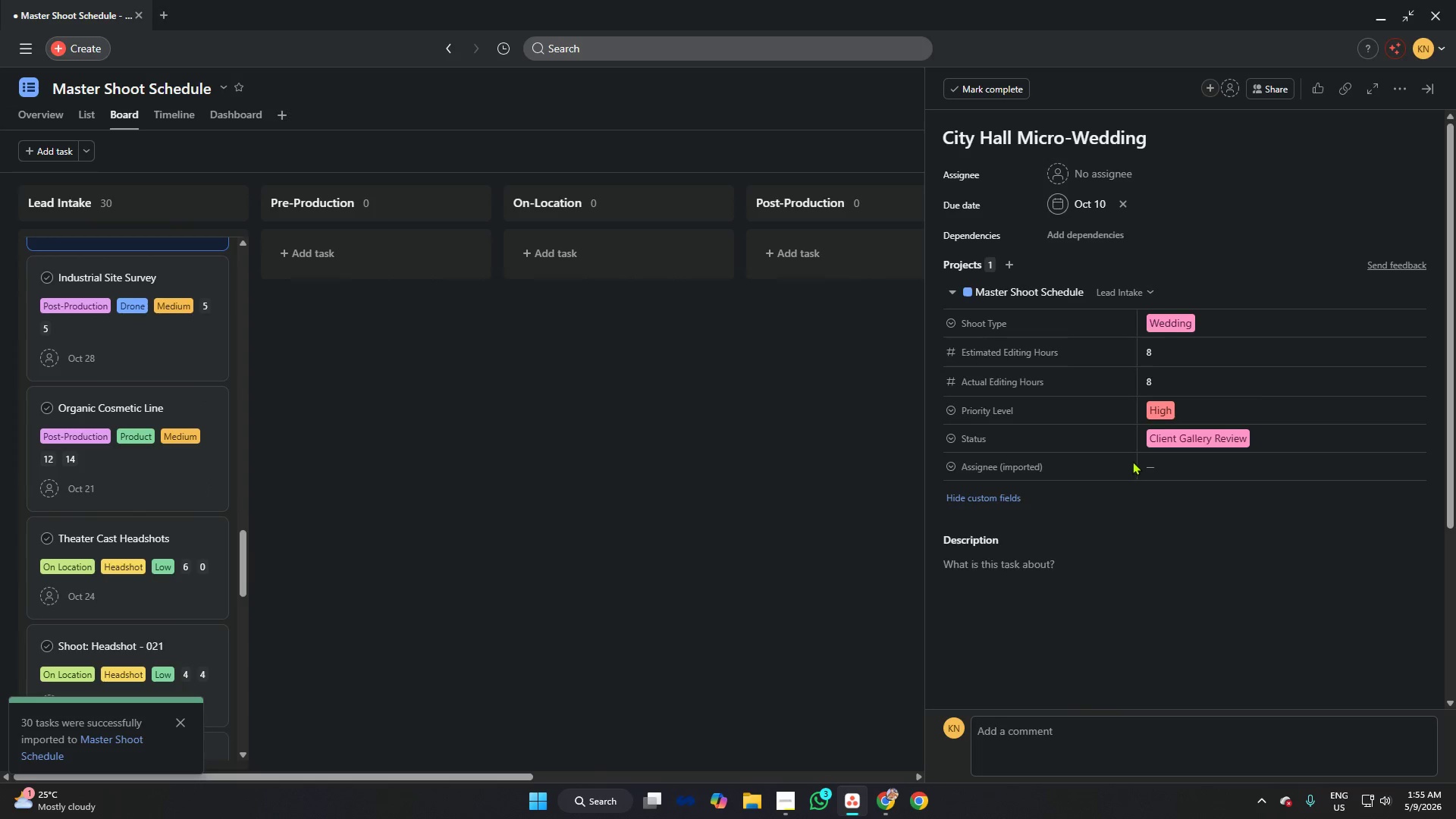 
left_click([1169, 469])
 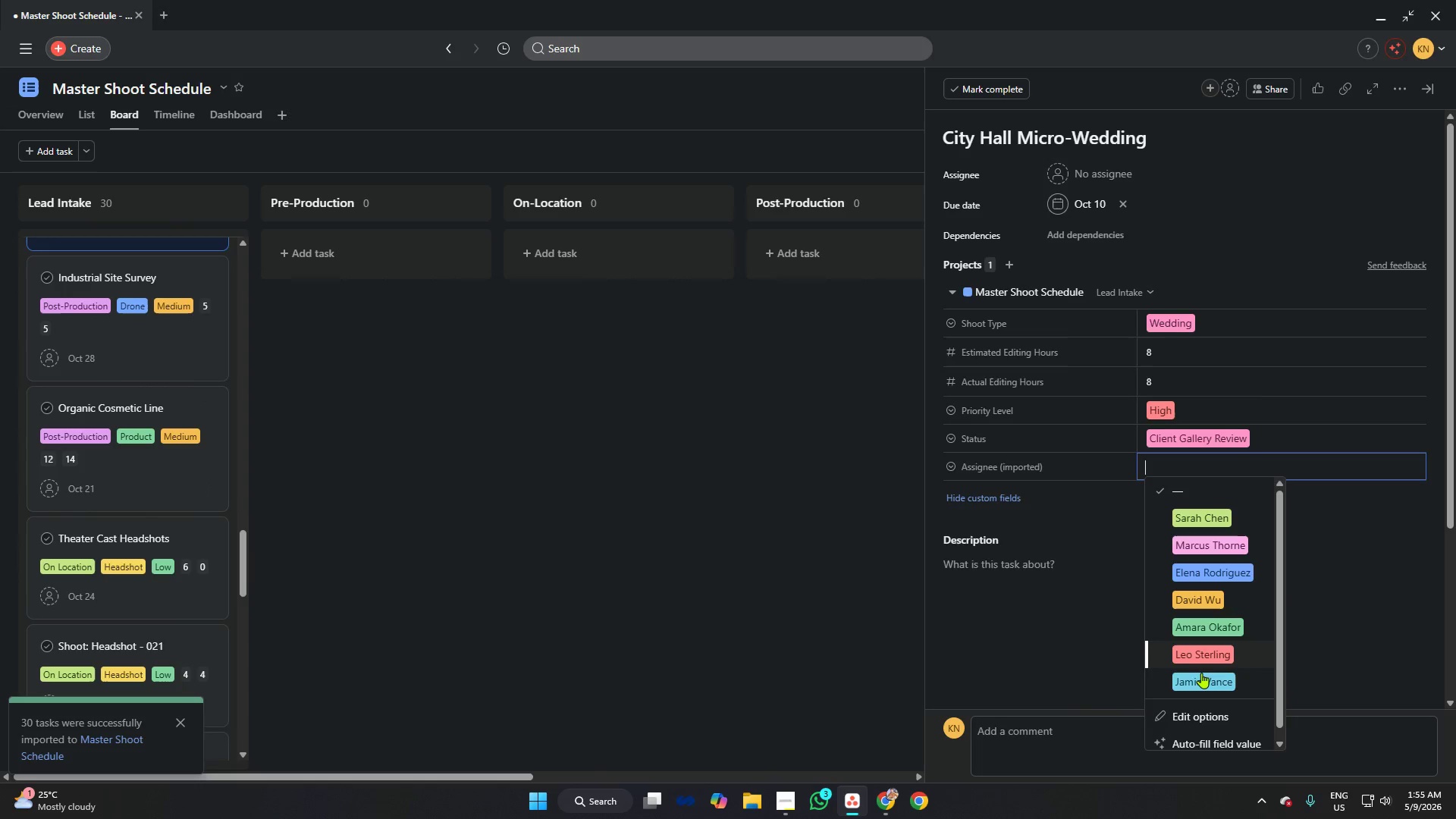 
left_click([1201, 684])
 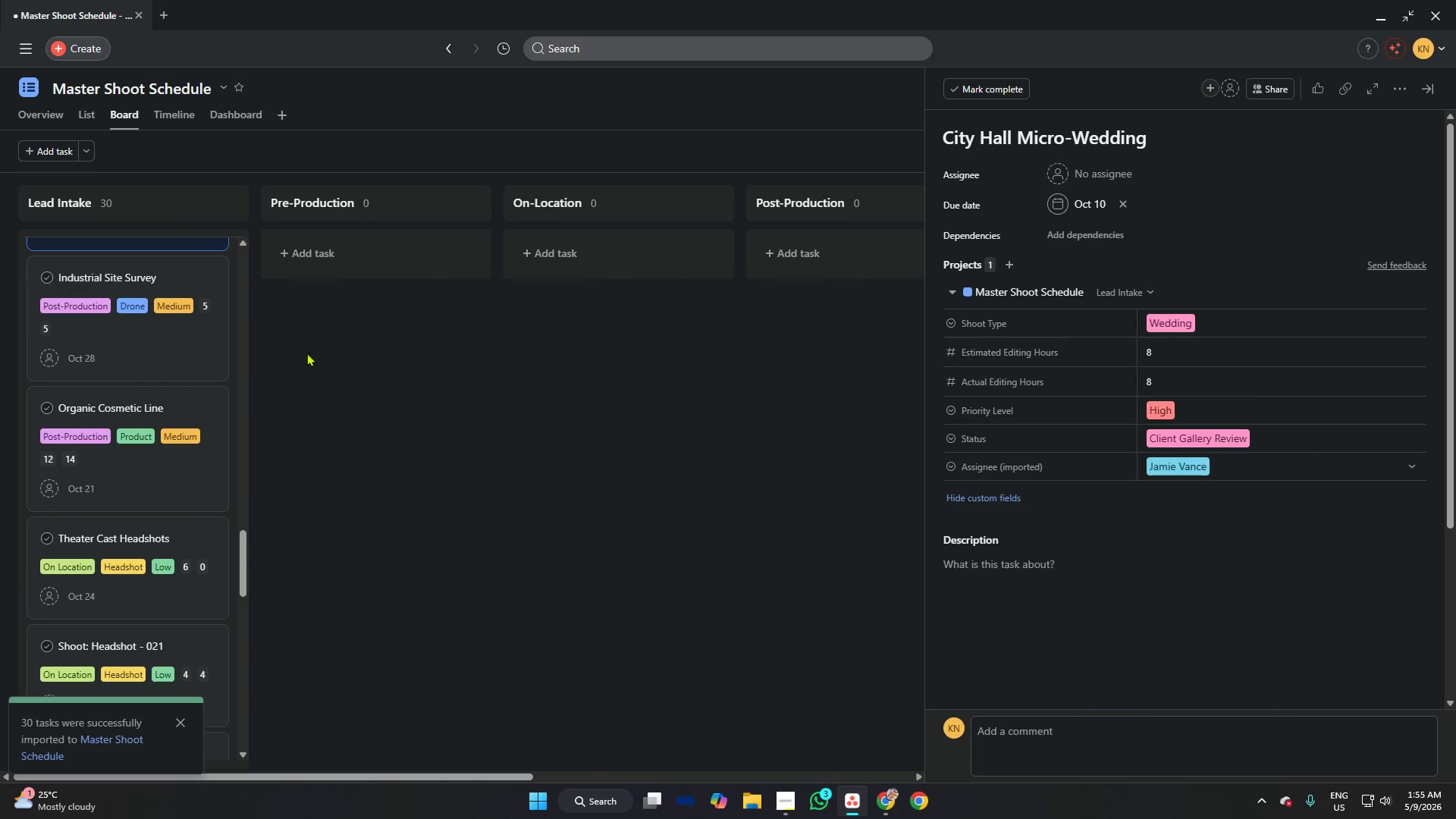 
key(Alt+AltLeft)
 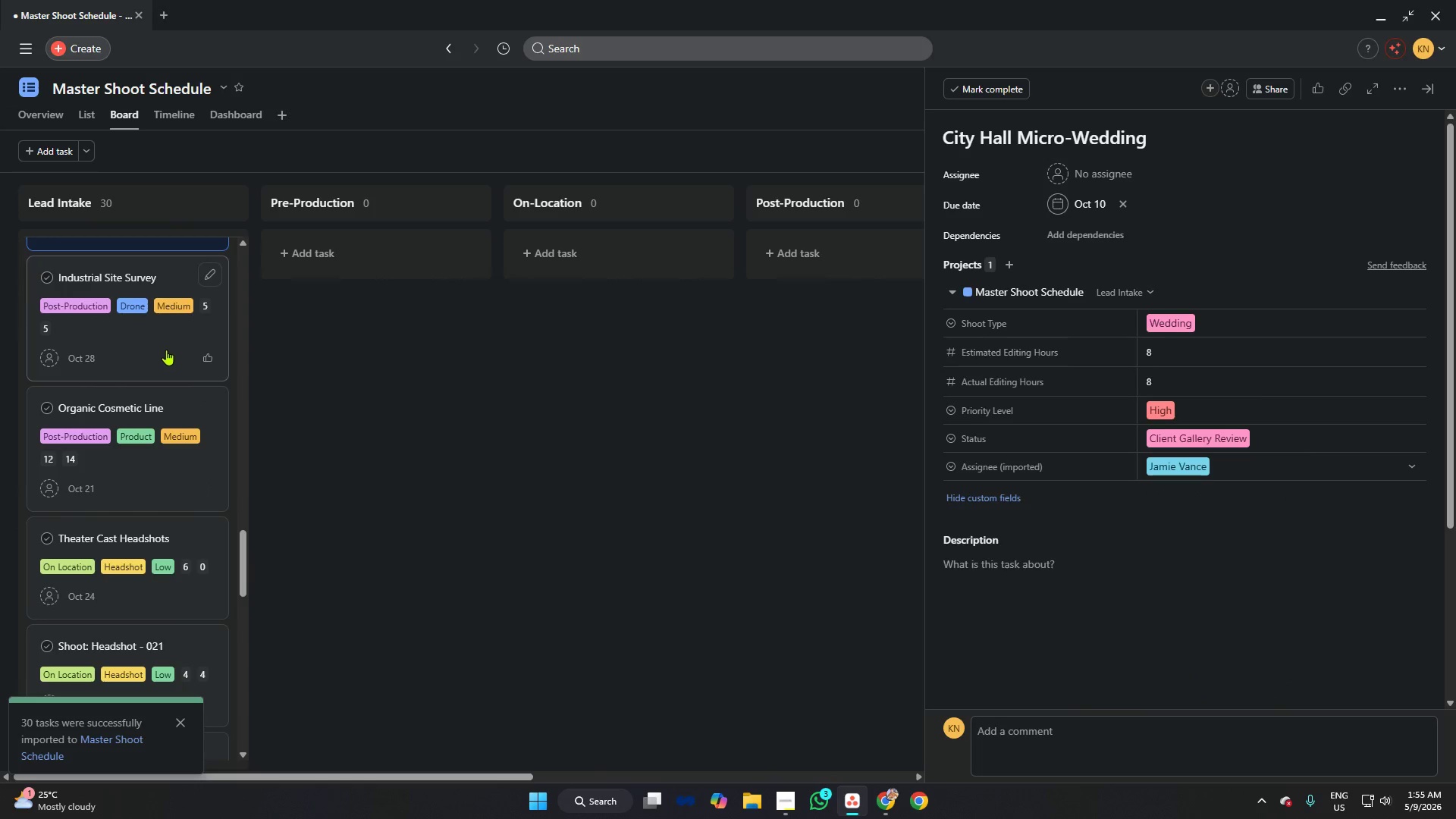 
key(Alt+AltLeft)
 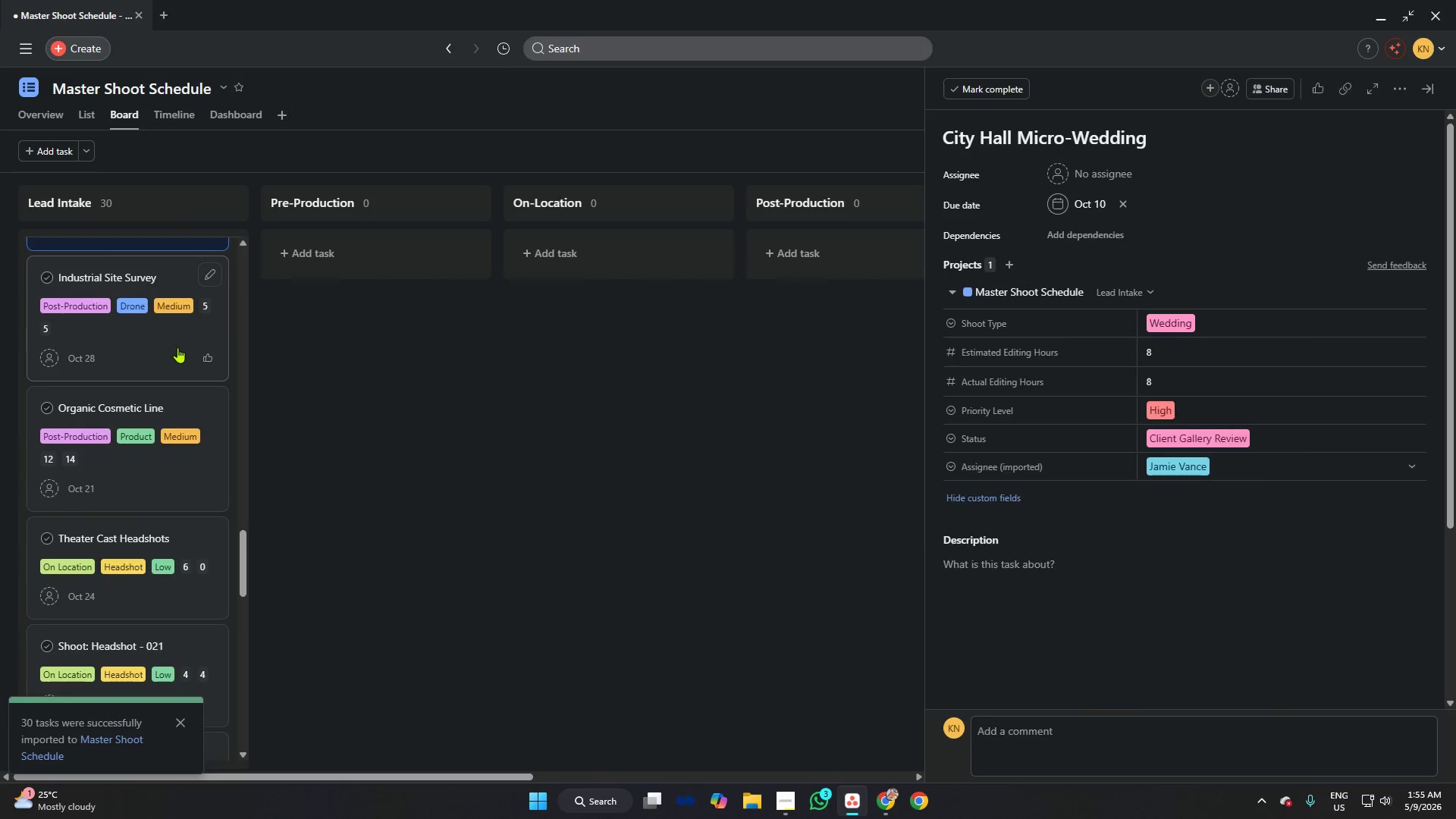 
key(Alt+Tab)
 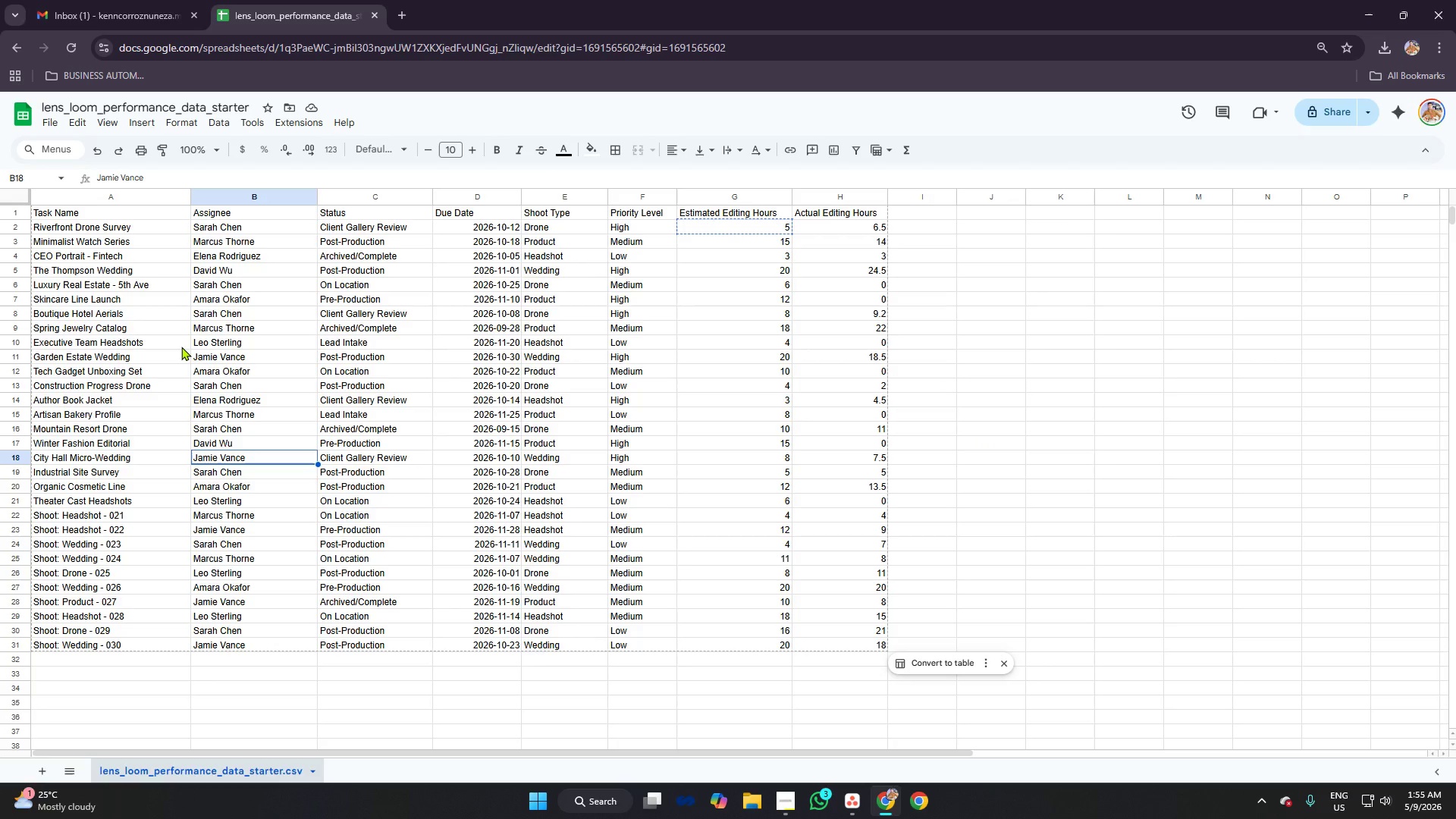 
key(Alt+AltLeft)
 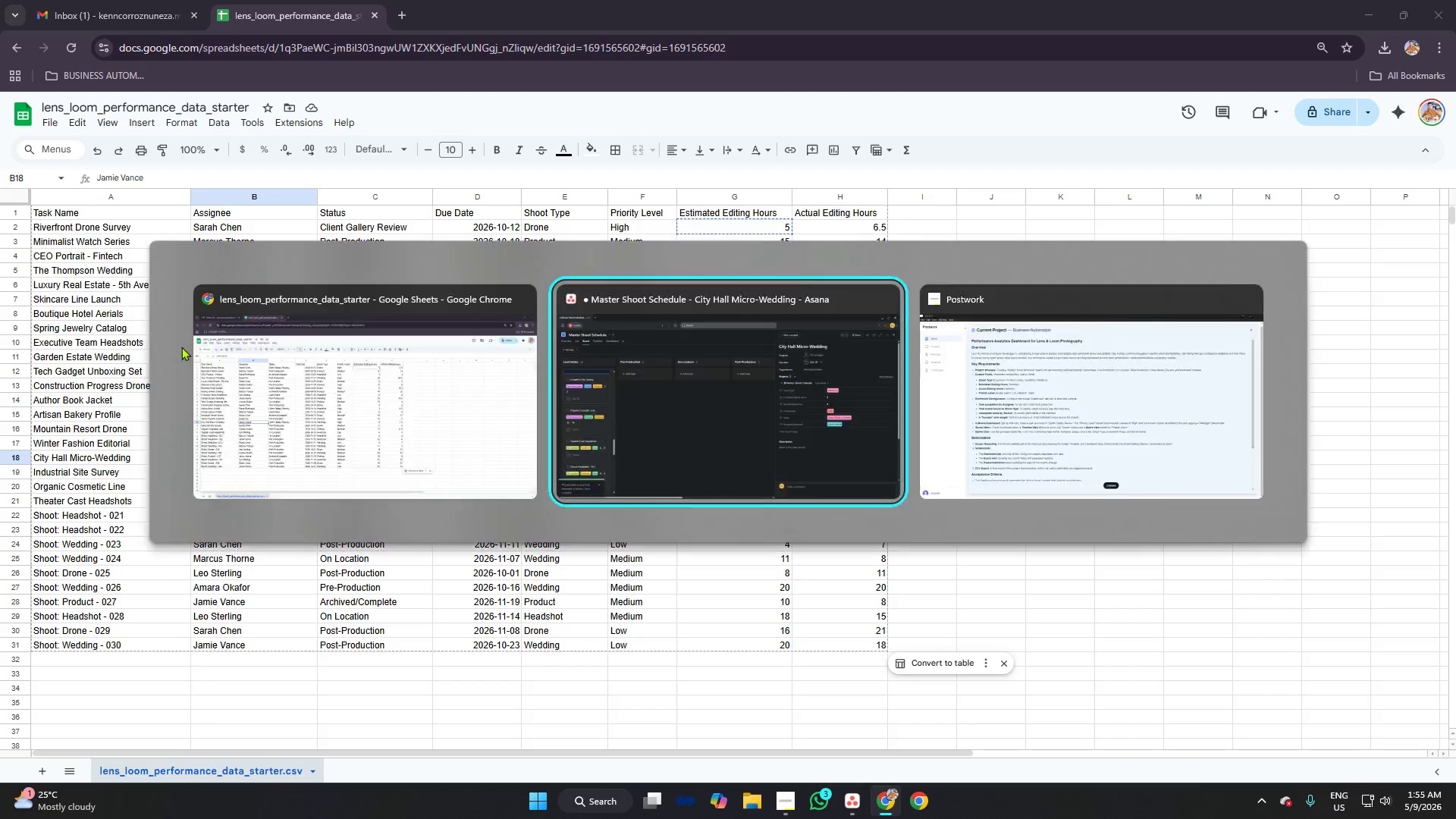 
key(Alt+Tab)
 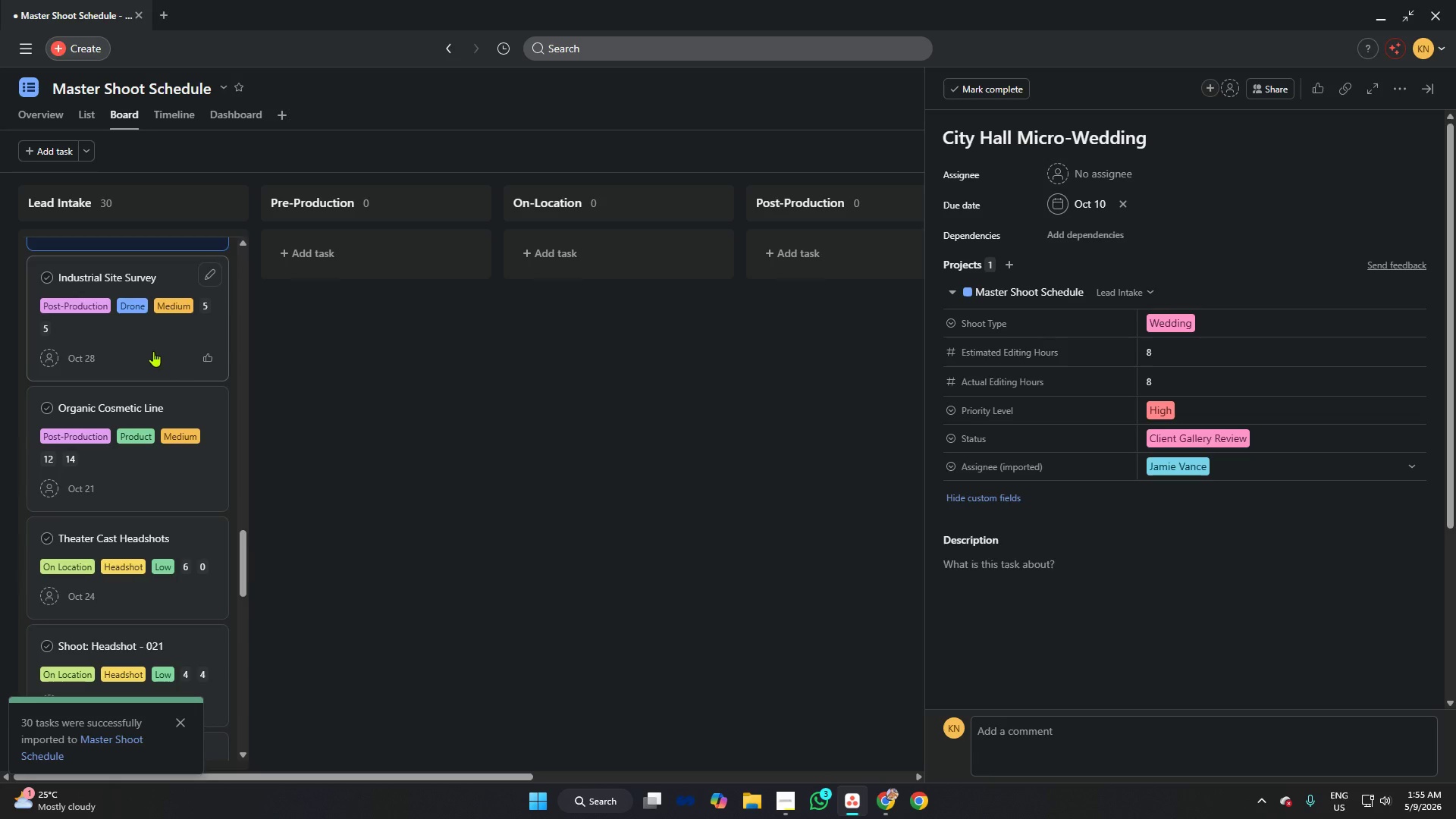 
left_click([153, 351])
 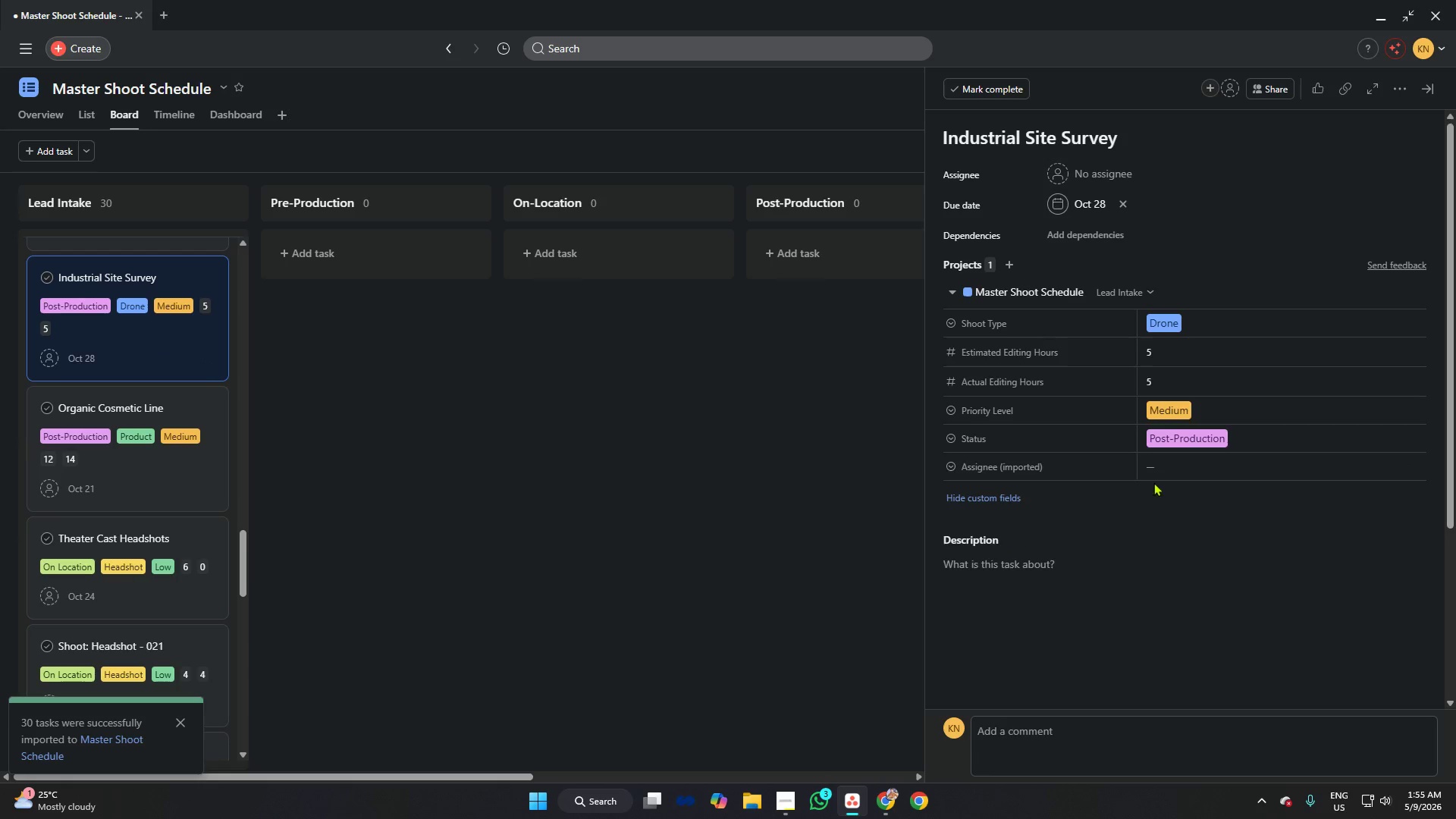 
double_click([1179, 463])
 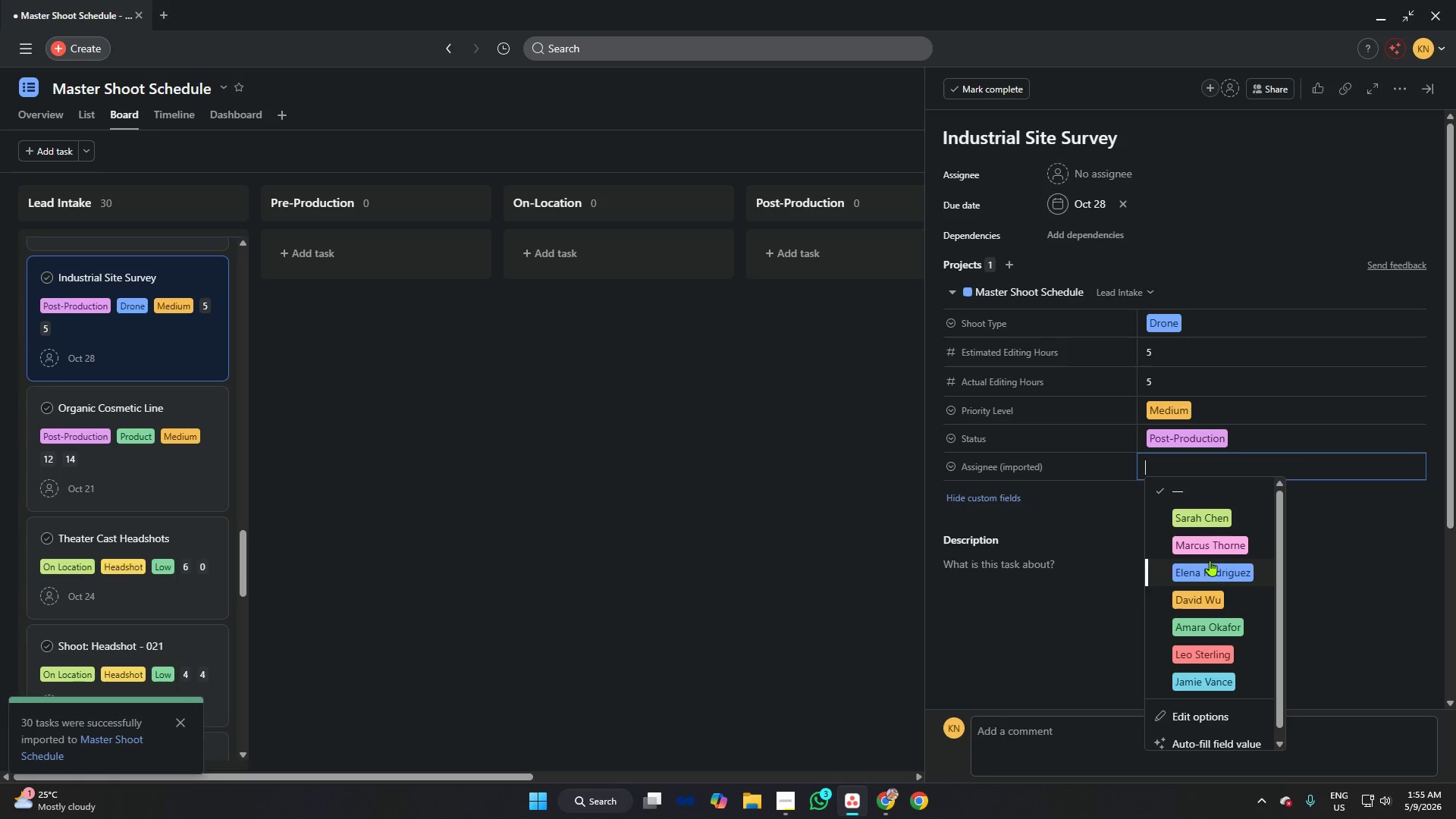 
left_click([1206, 522])
 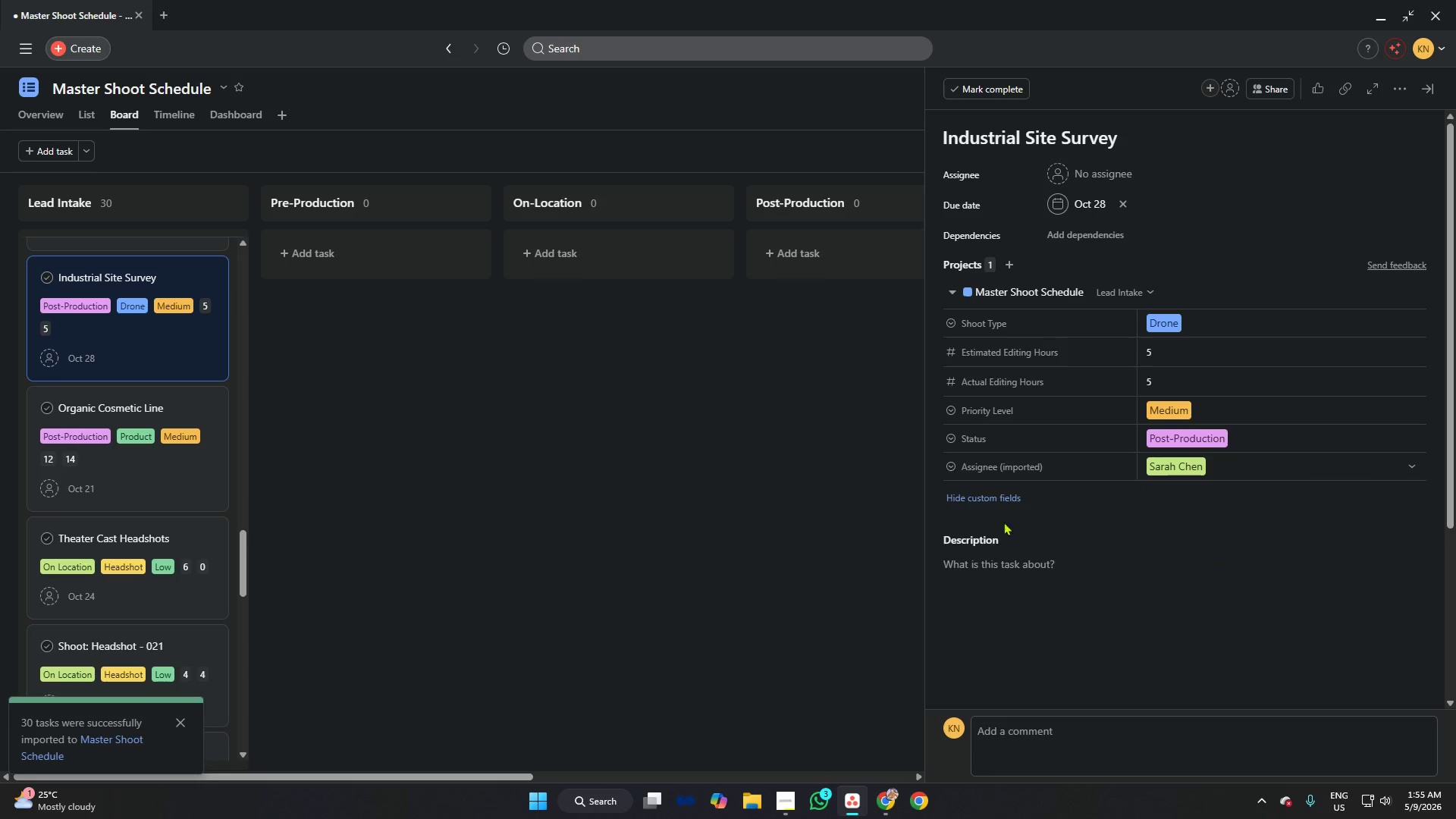 
key(Alt+AltLeft)
 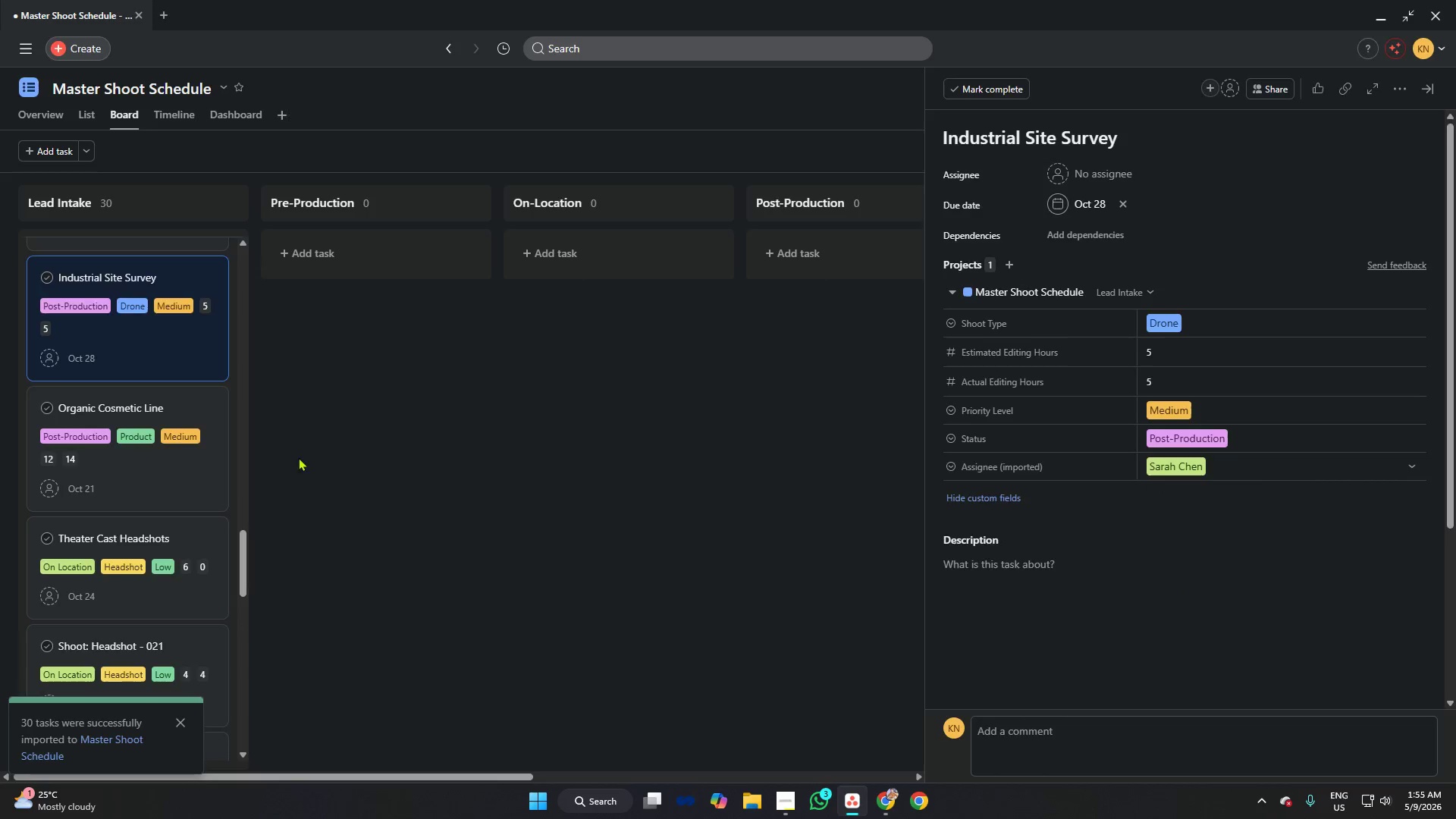 
key(Alt+Tab)
 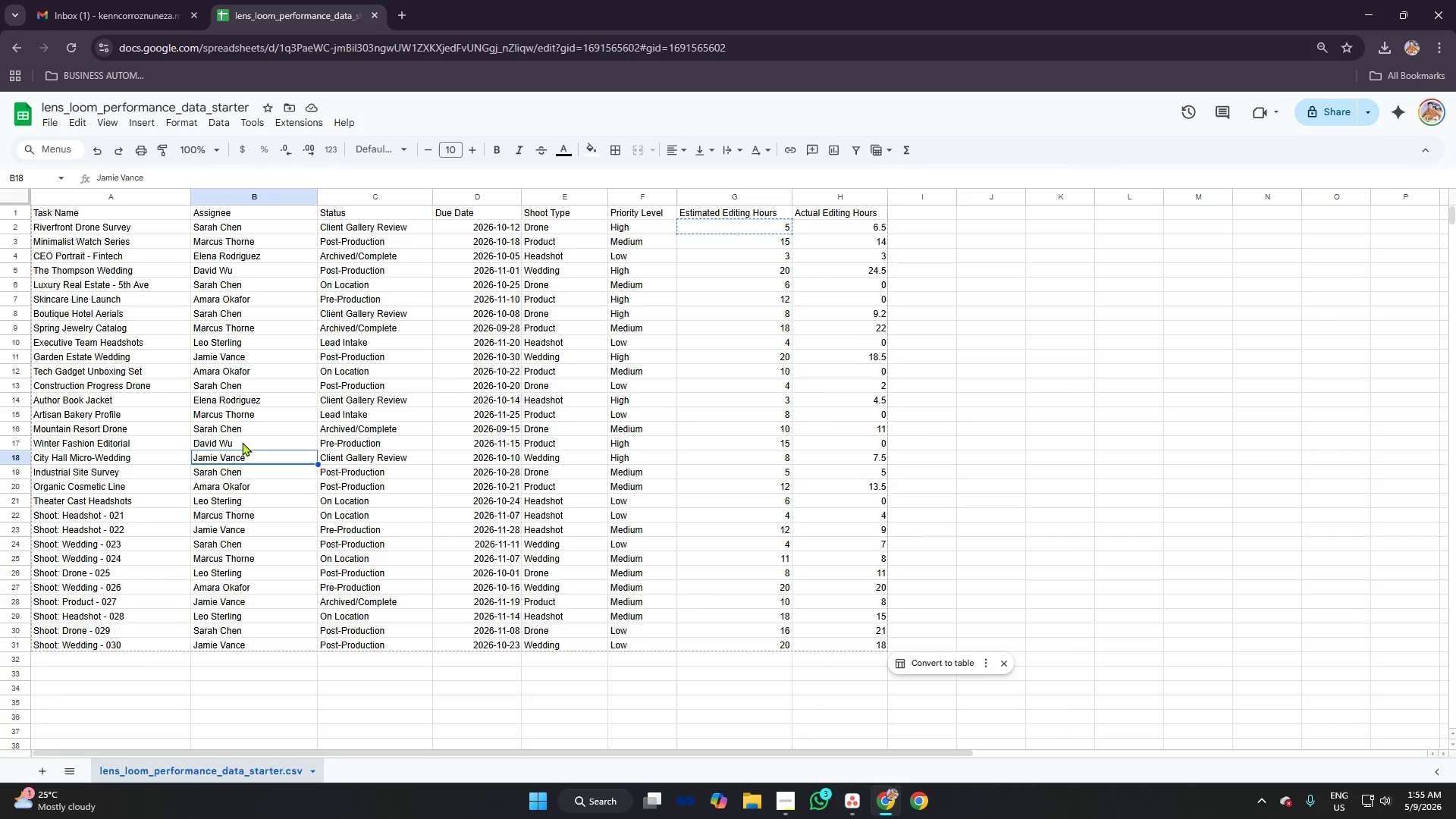 
scroll: coordinate [246, 447], scroll_direction: down, amount: 2.0
 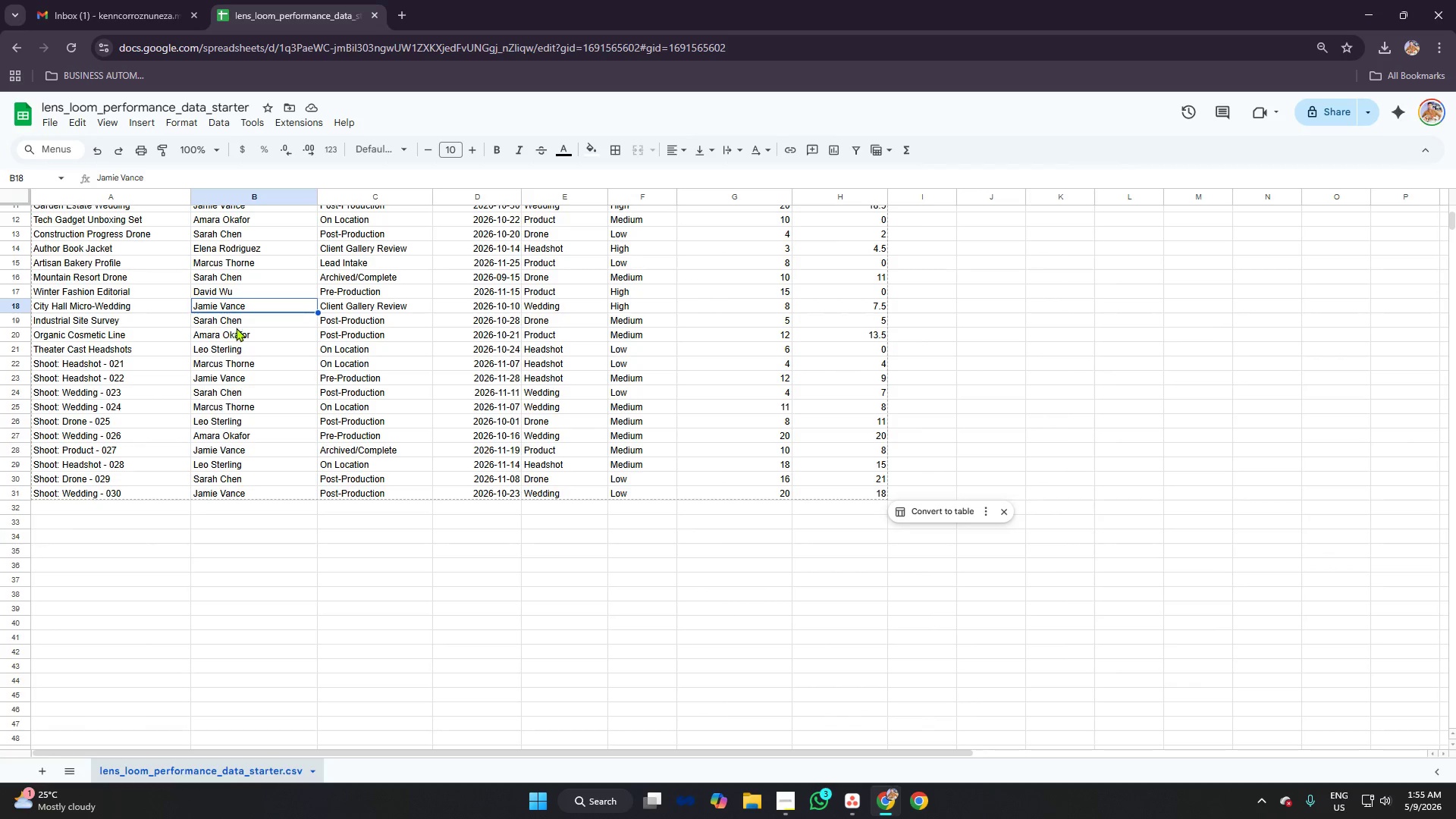 
left_click([239, 322])
 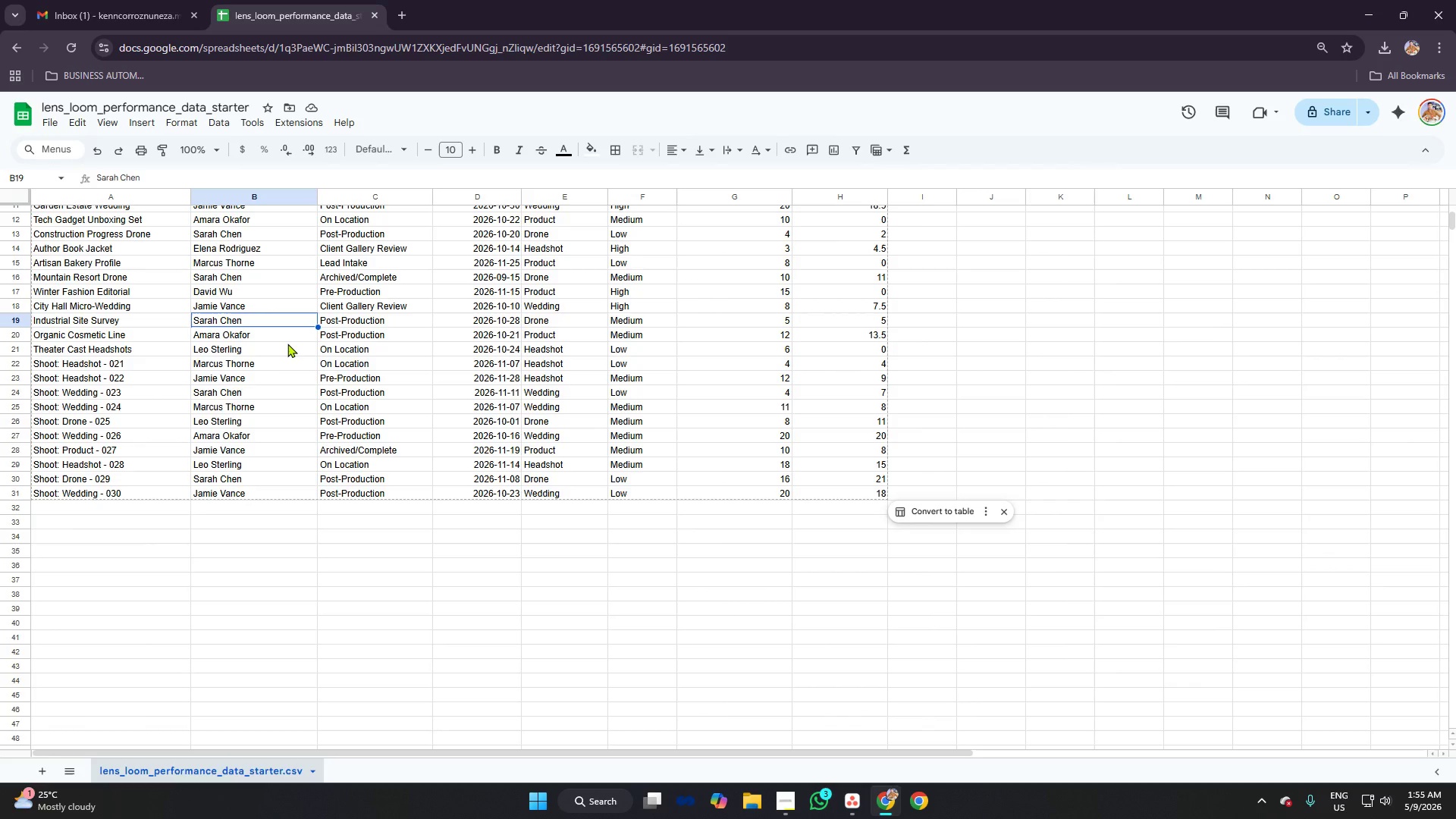 
key(Alt+AltLeft)
 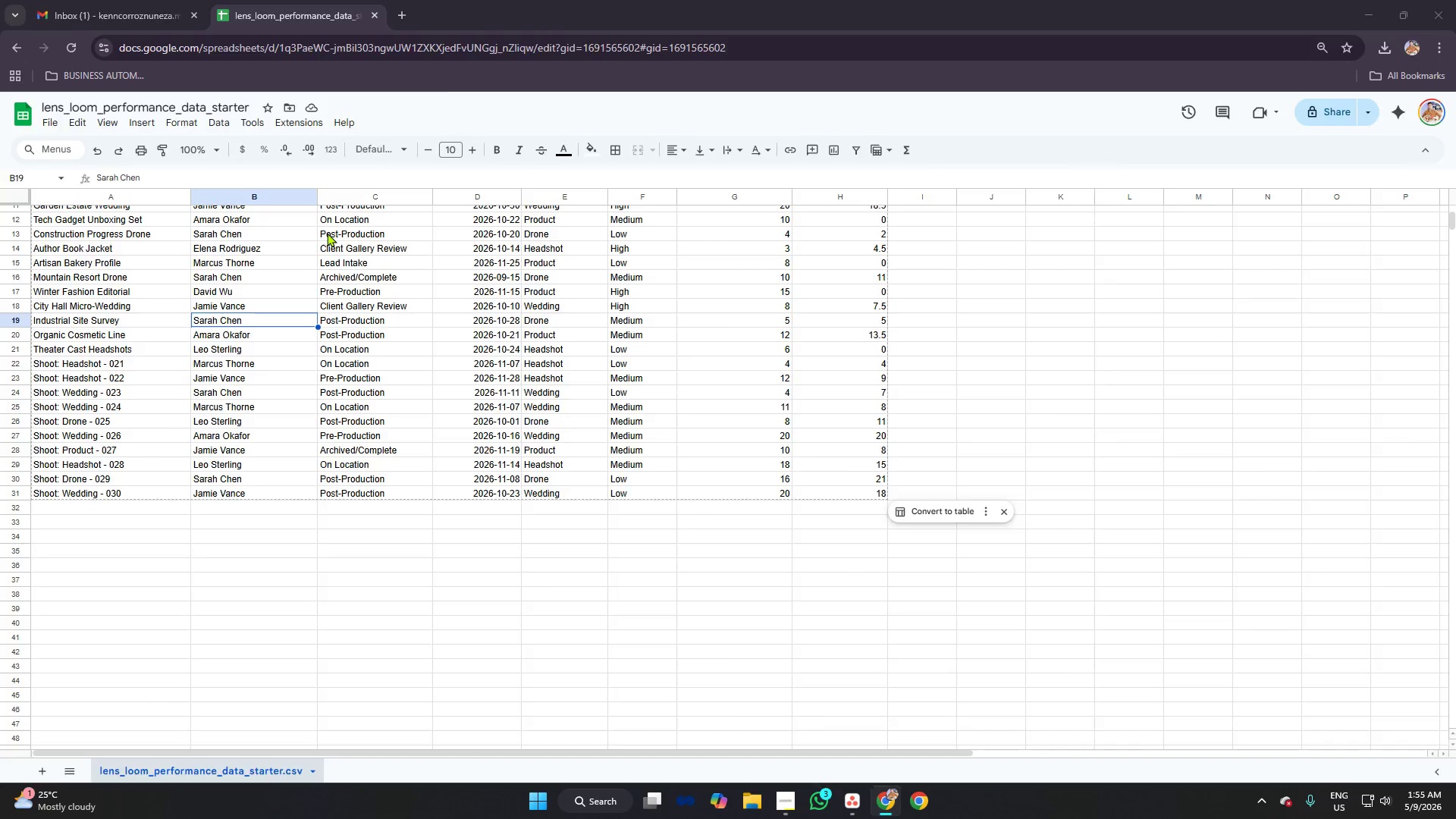 
key(Alt+Tab)
 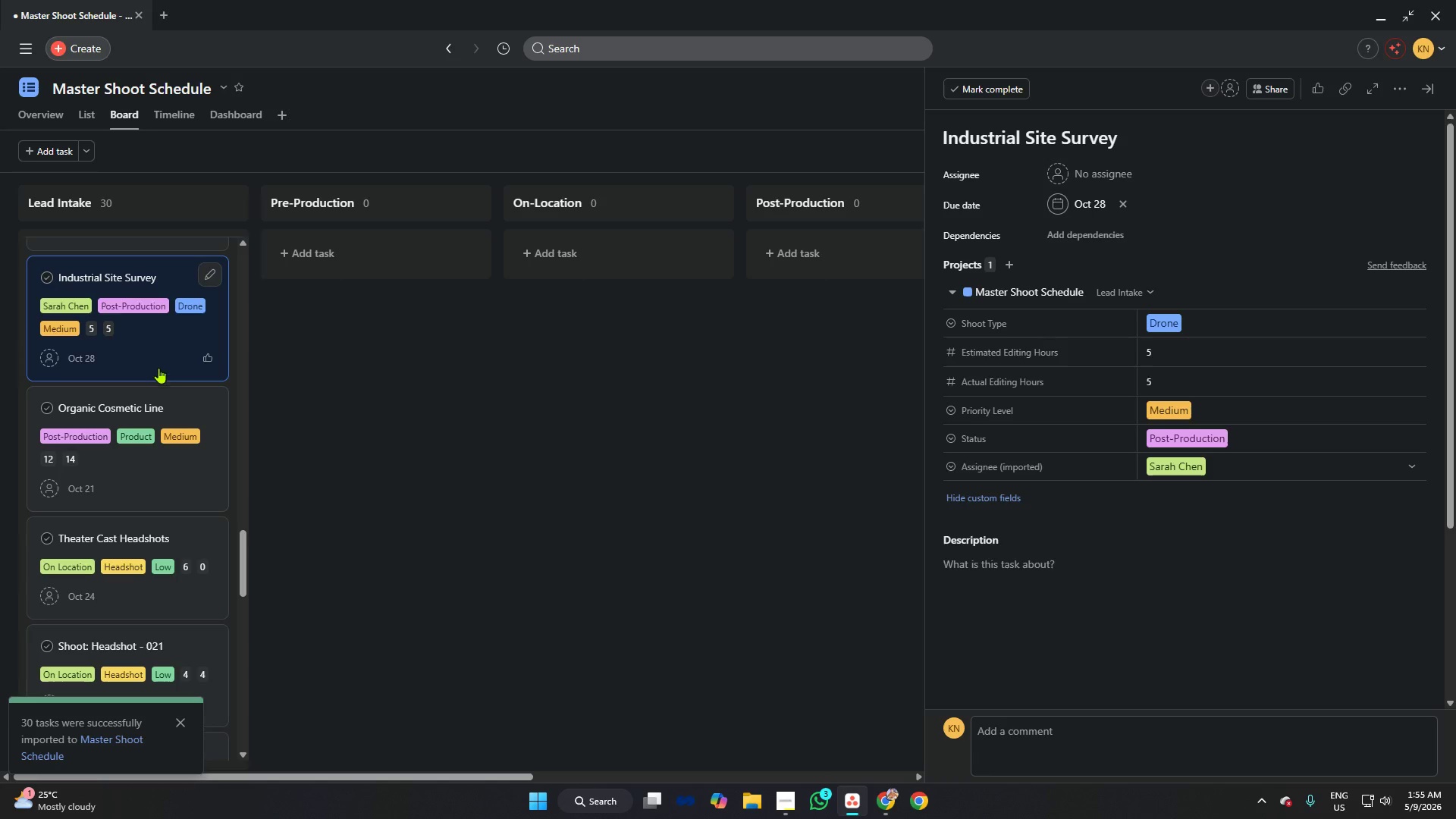 
left_click([155, 395])
 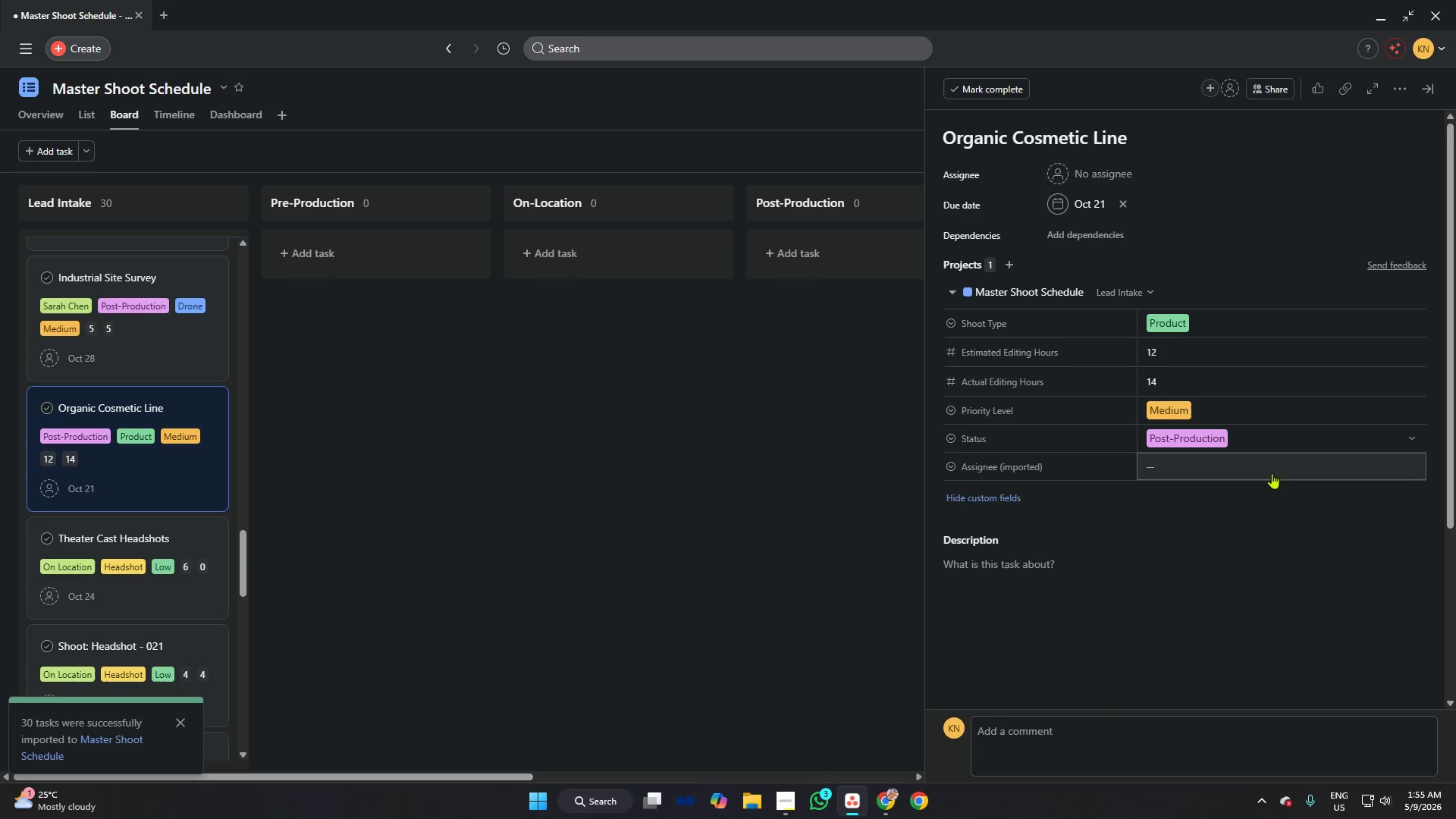 
left_click([1217, 467])
 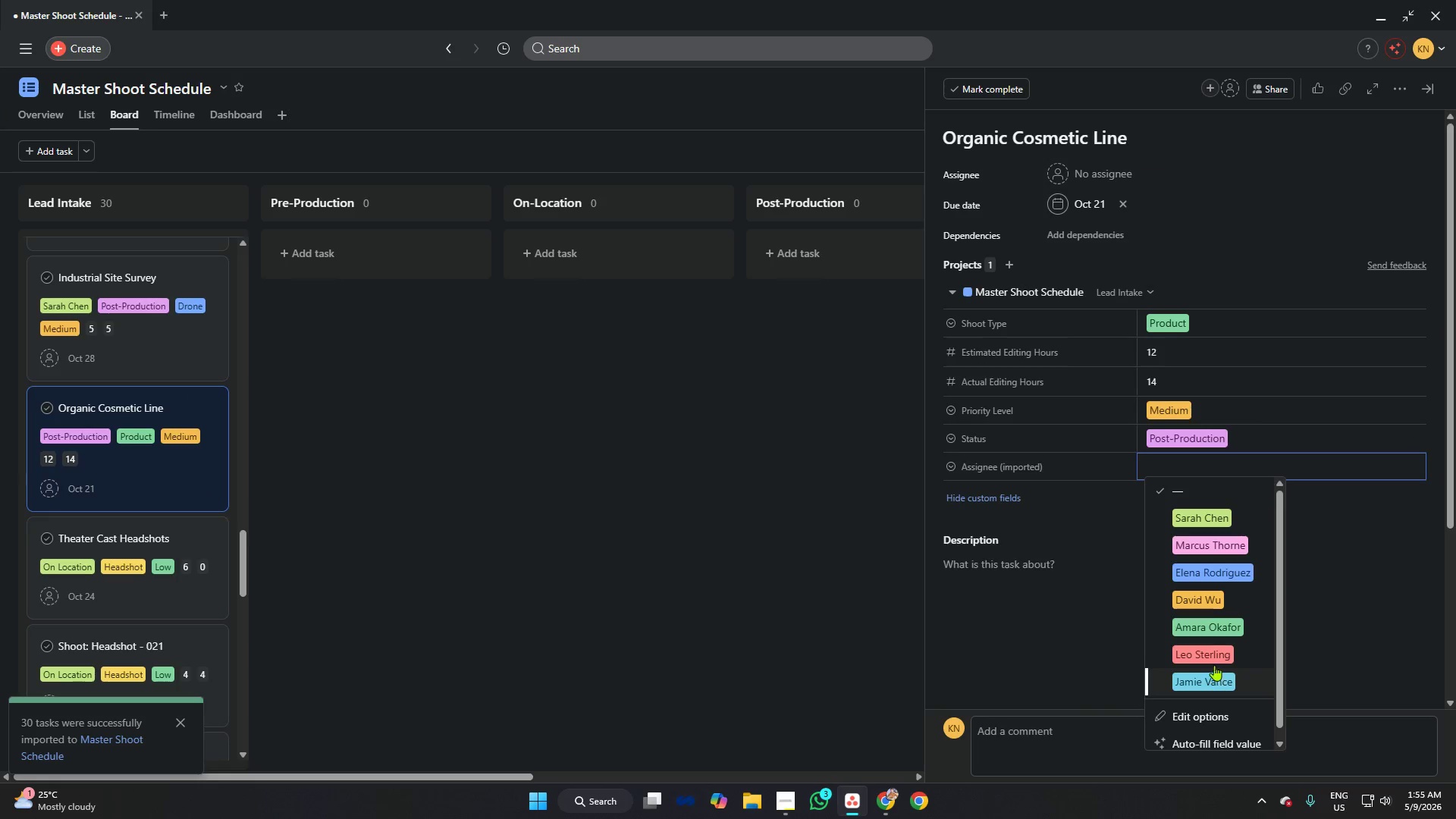 
left_click([1212, 622])
 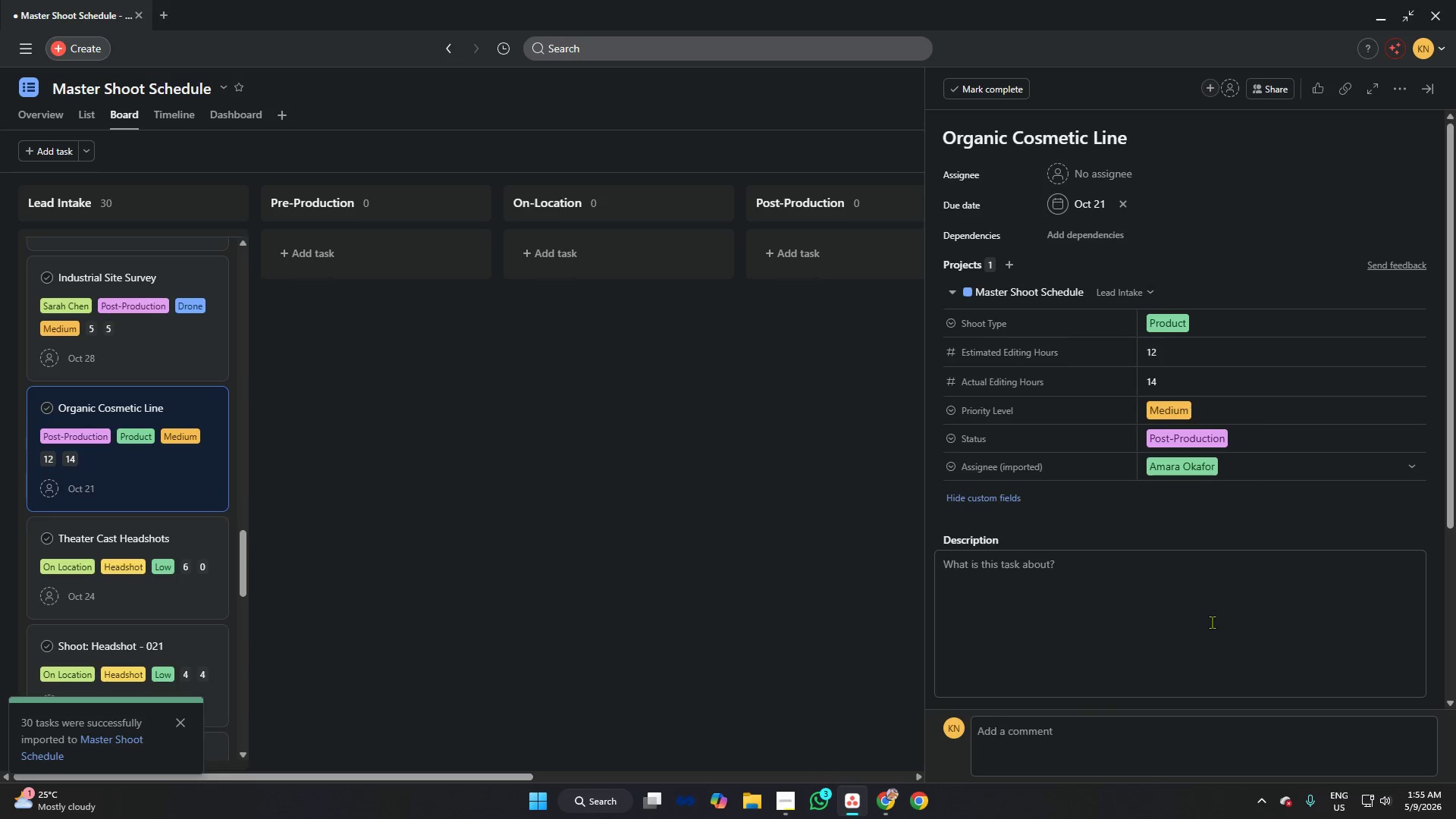 
key(Alt+AltLeft)
 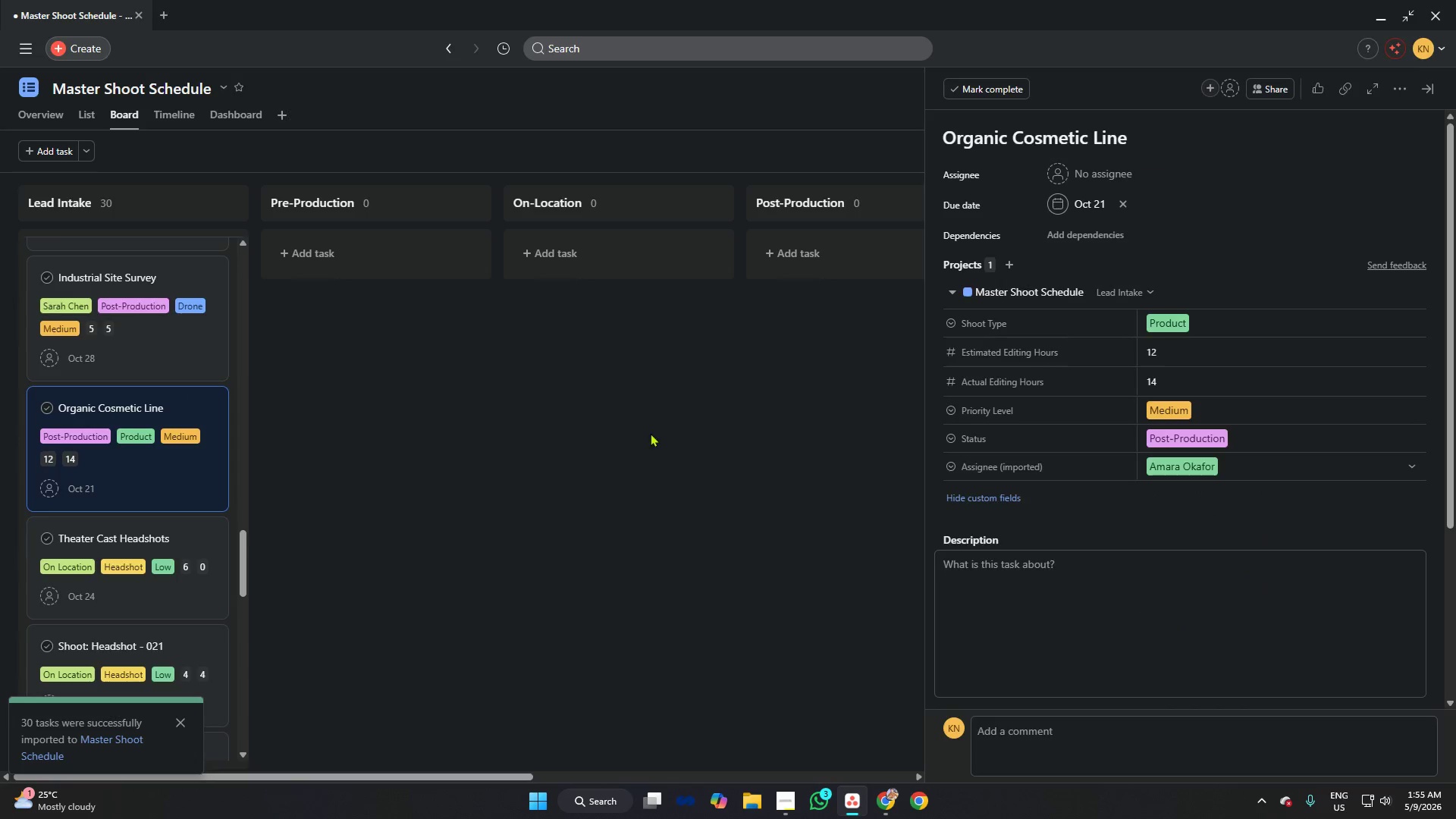 
key(Alt+Tab)
 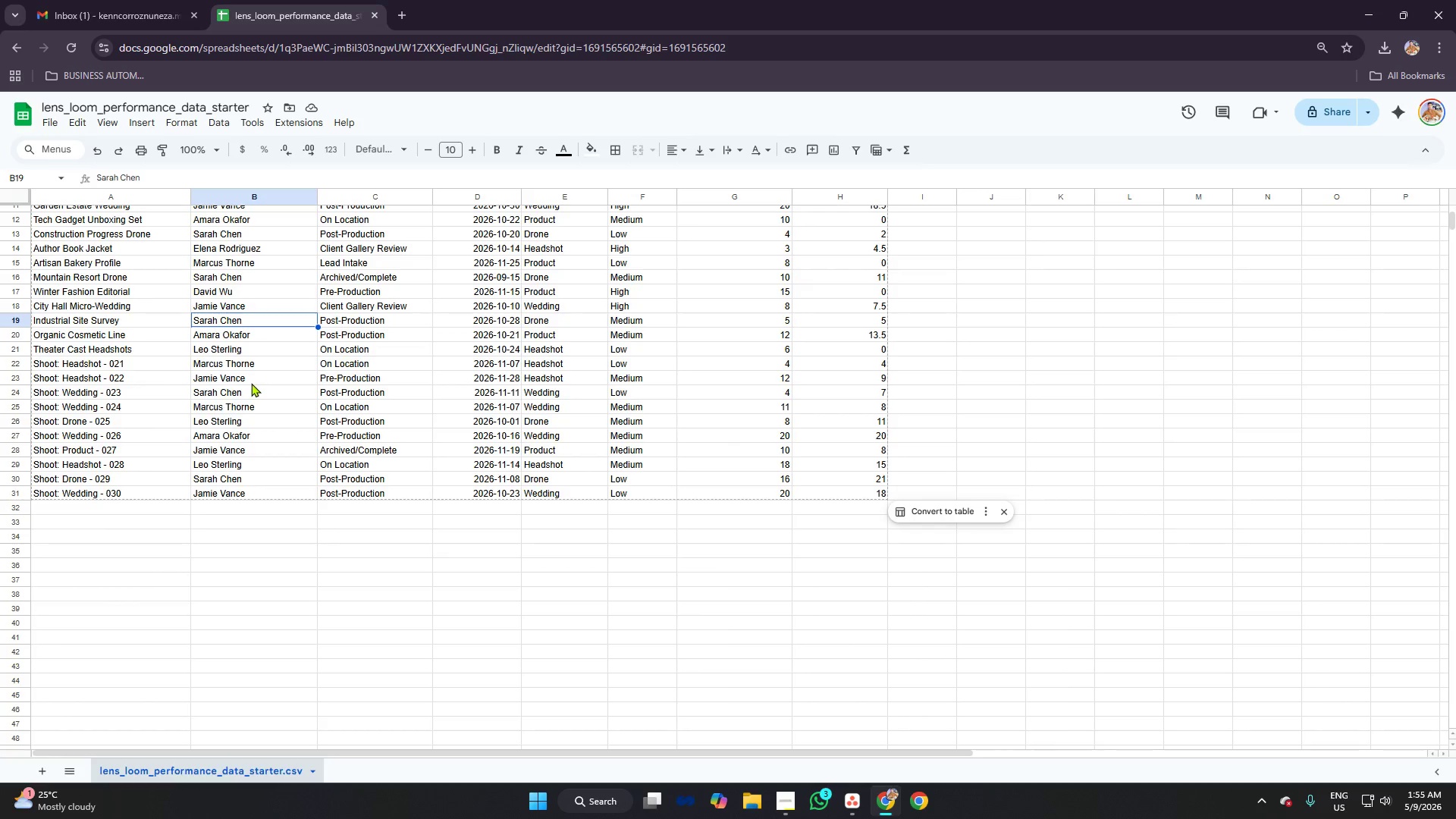 
left_click([246, 356])
 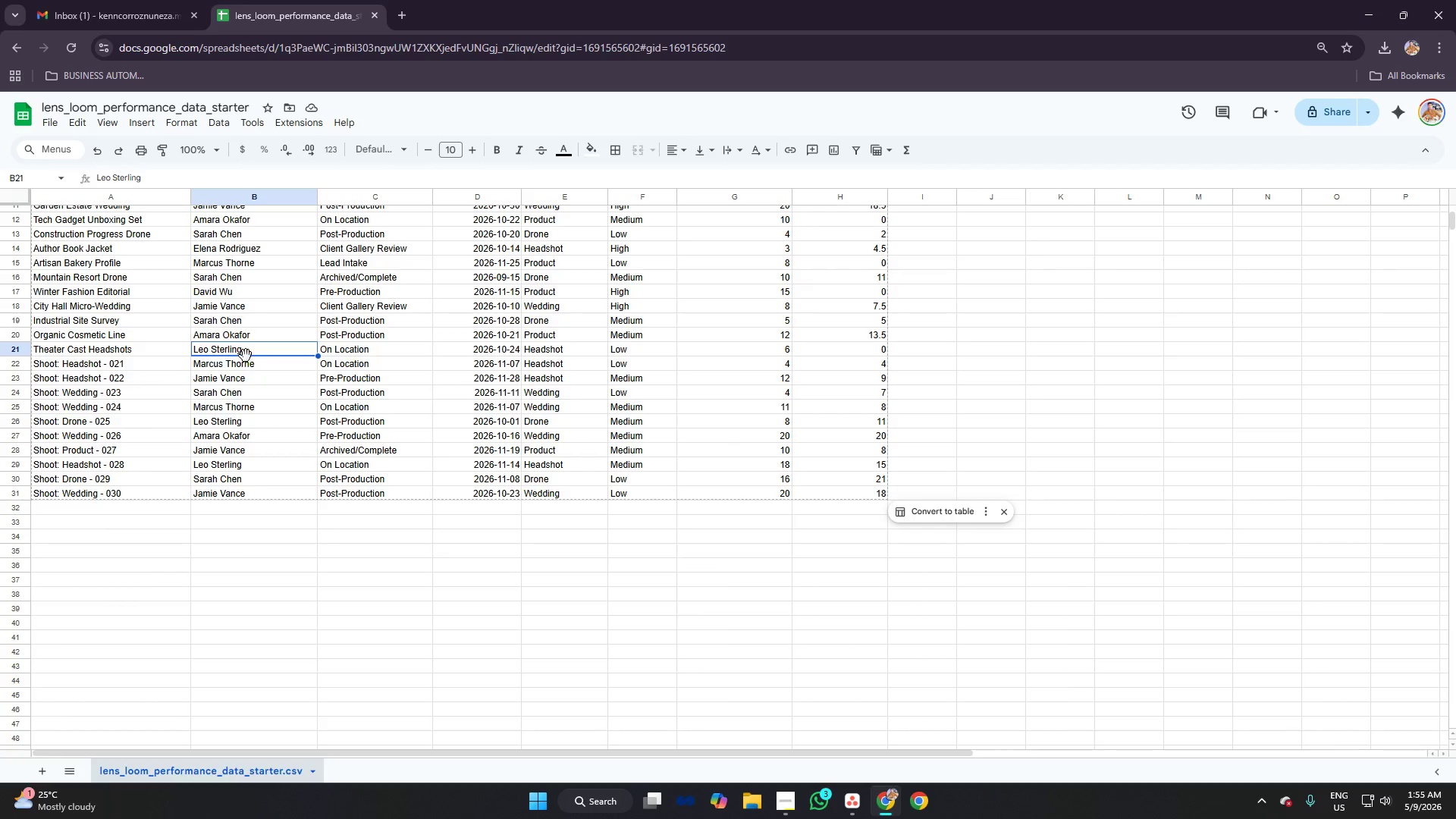 
key(Alt+AltLeft)
 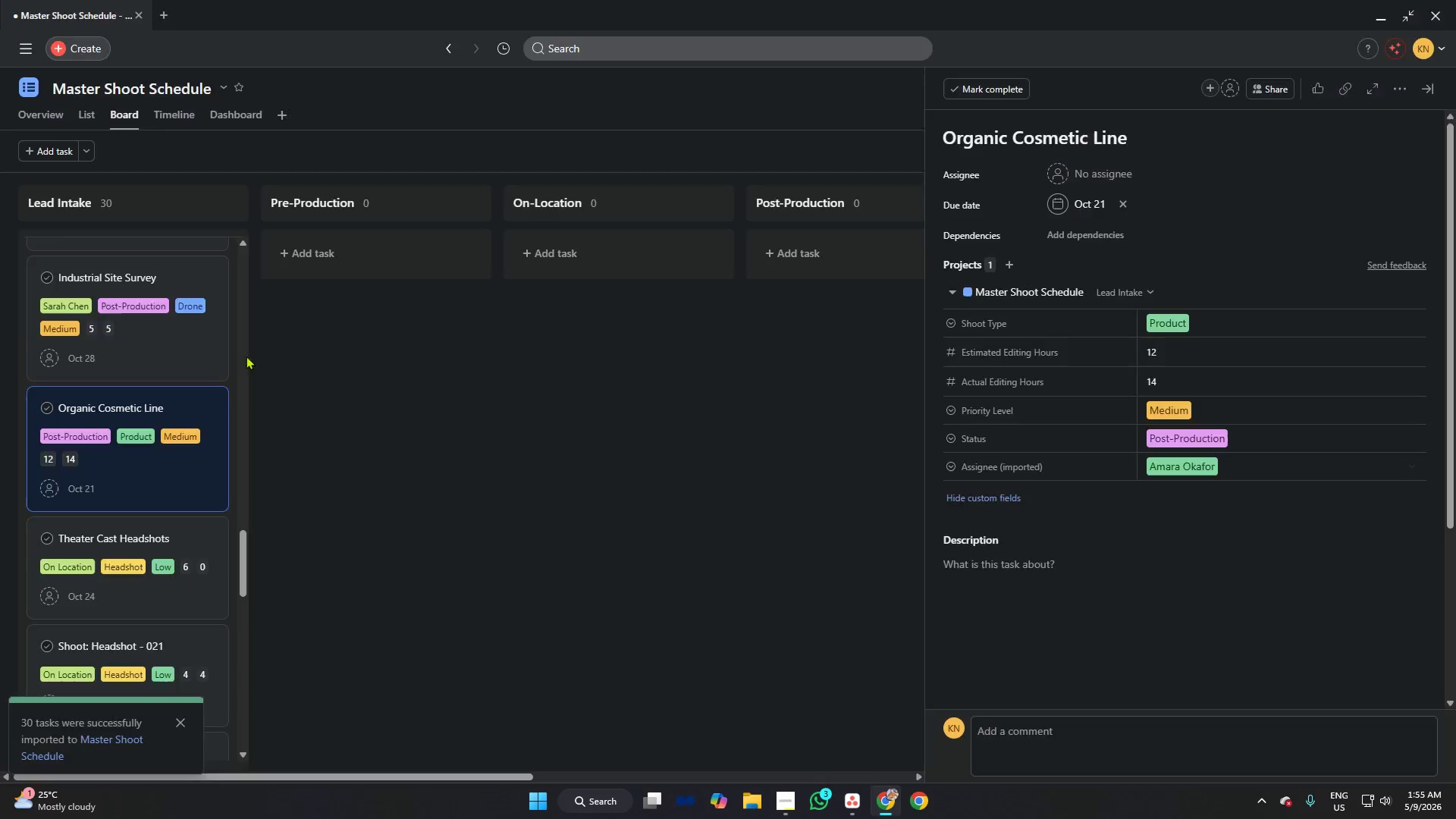 
key(Alt+Tab)
 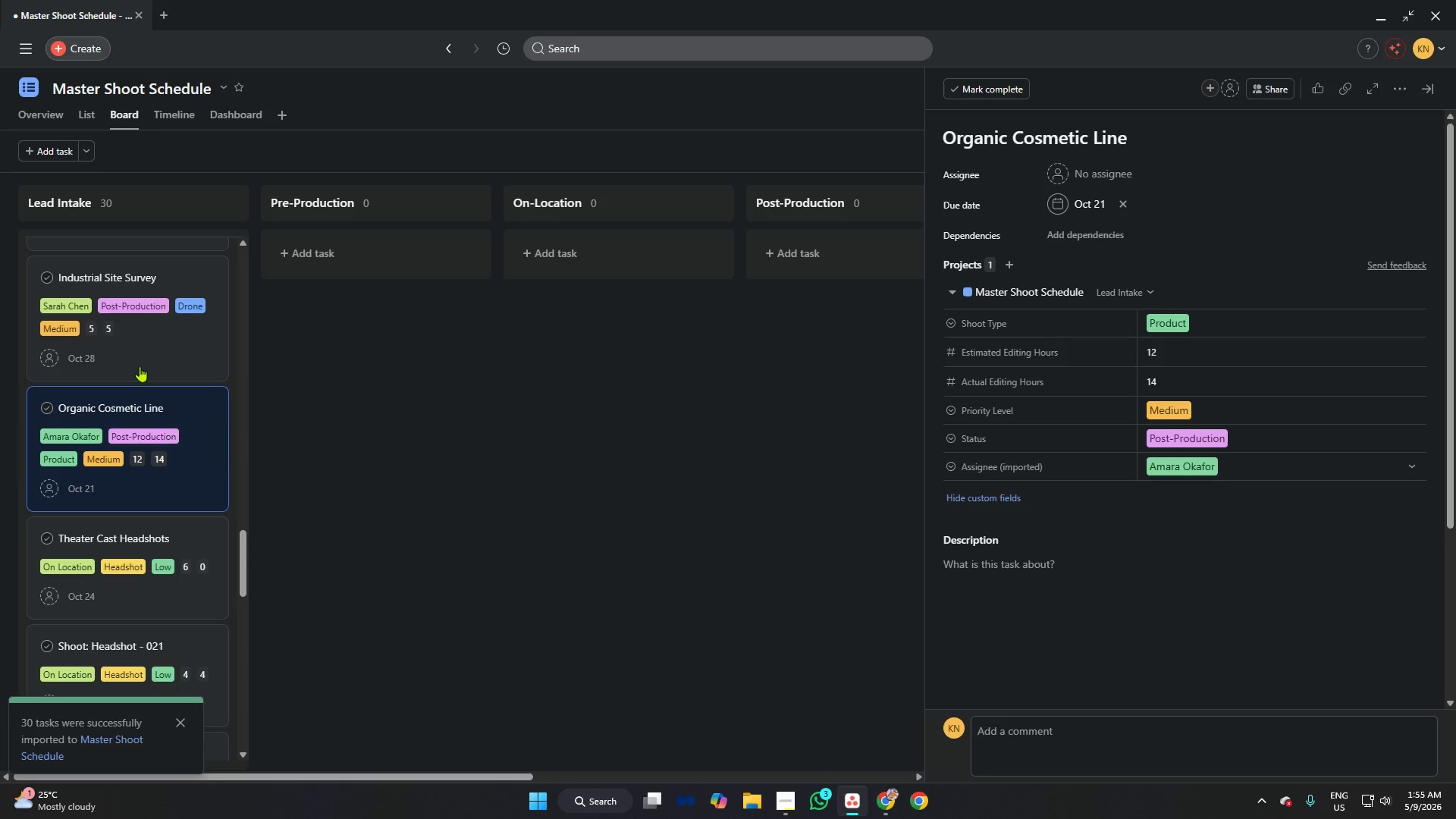 
scroll: coordinate [190, 363], scroll_direction: down, amount: 2.0
 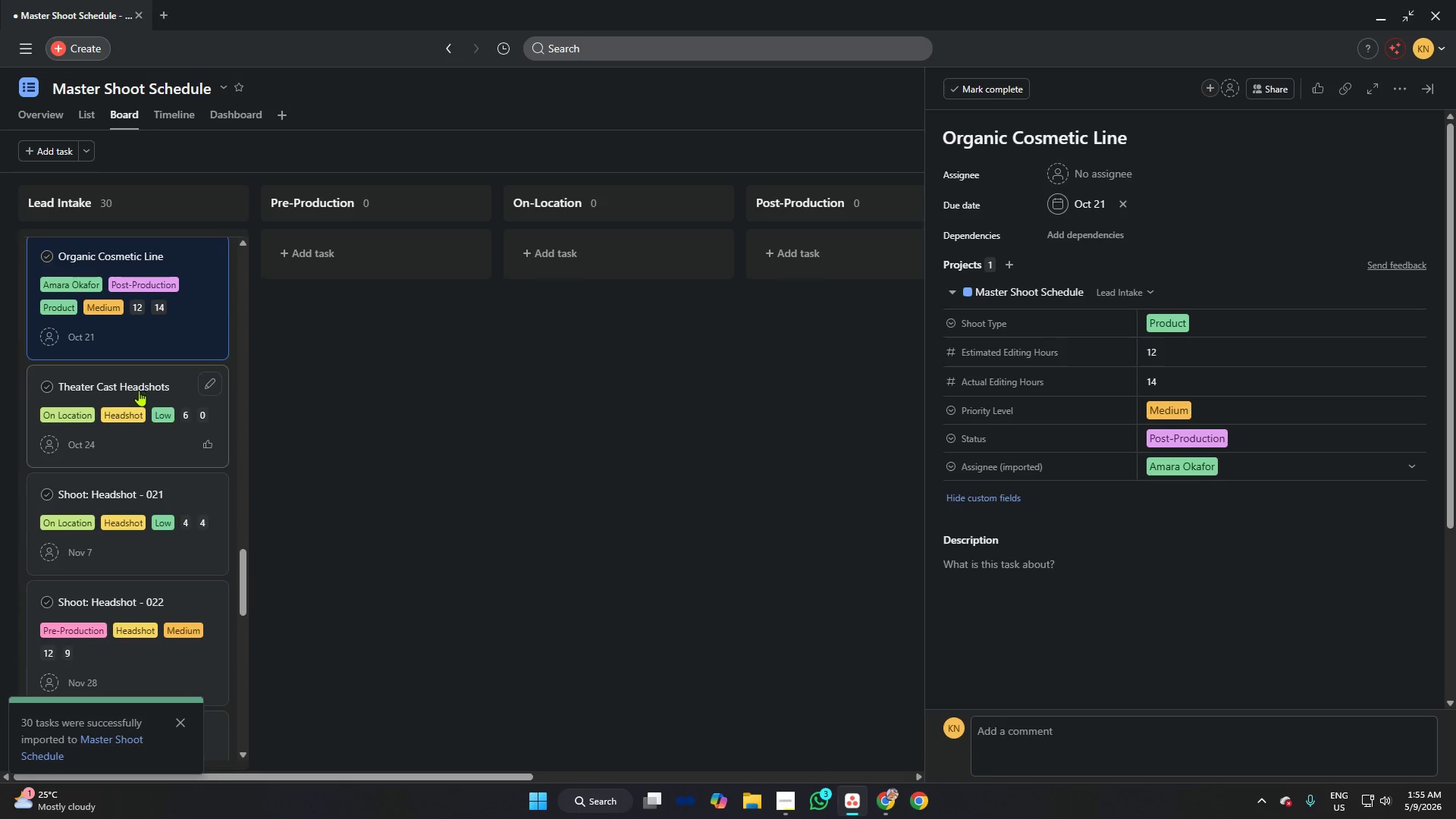 
left_click([142, 372])
 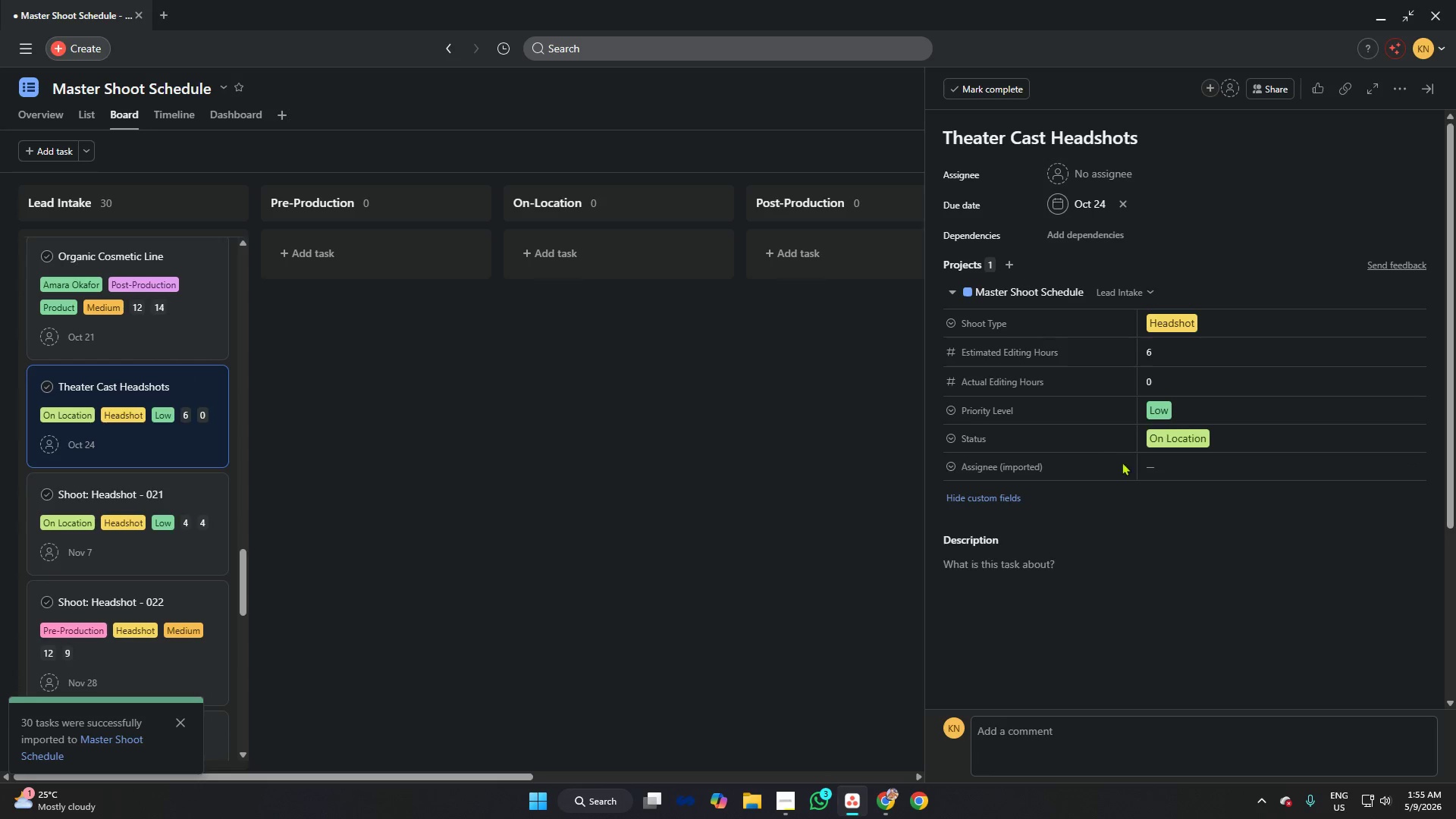 
left_click([1201, 466])
 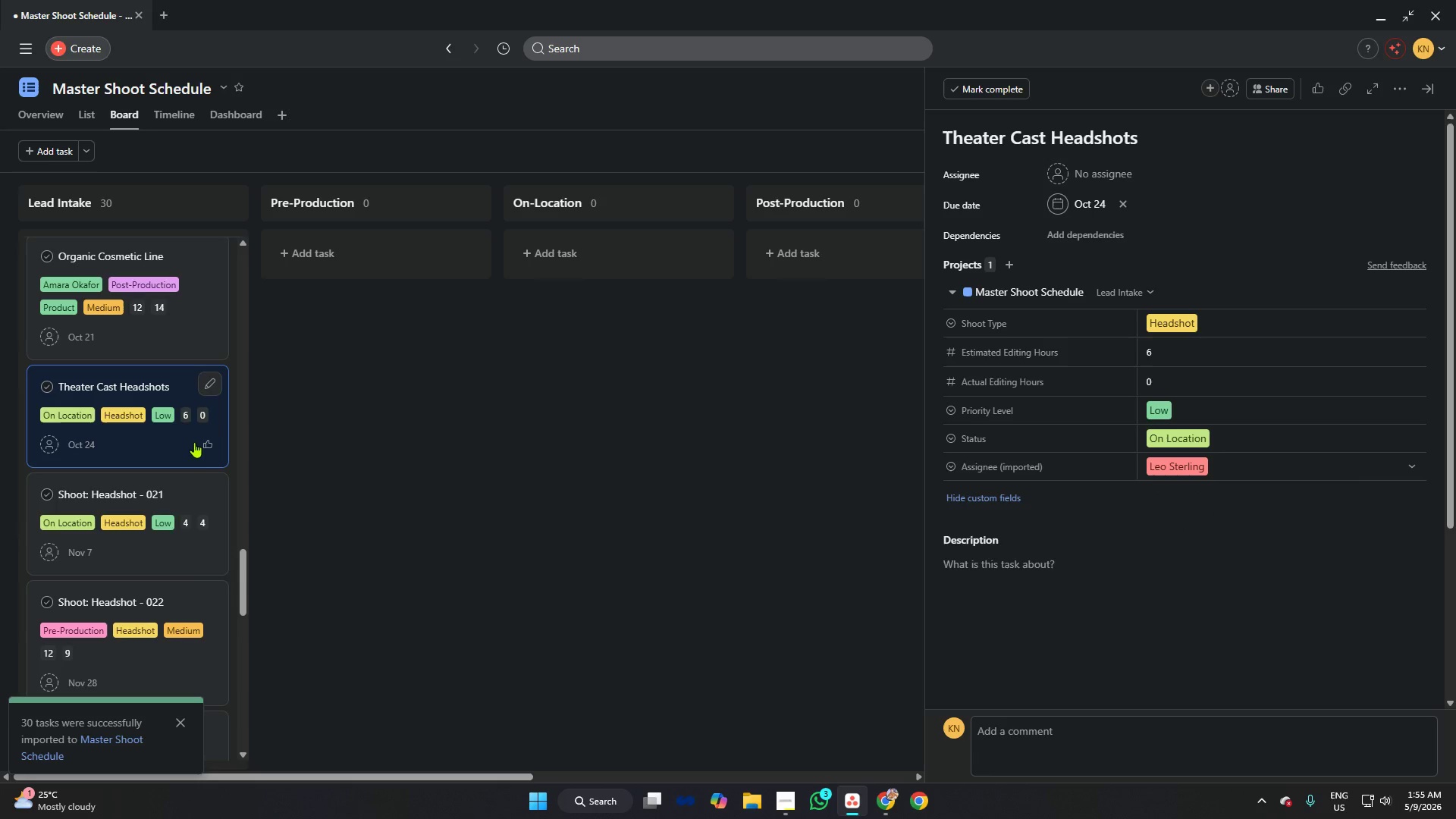 
scroll: coordinate [70, 367], scroll_direction: down, amount: 2.0
 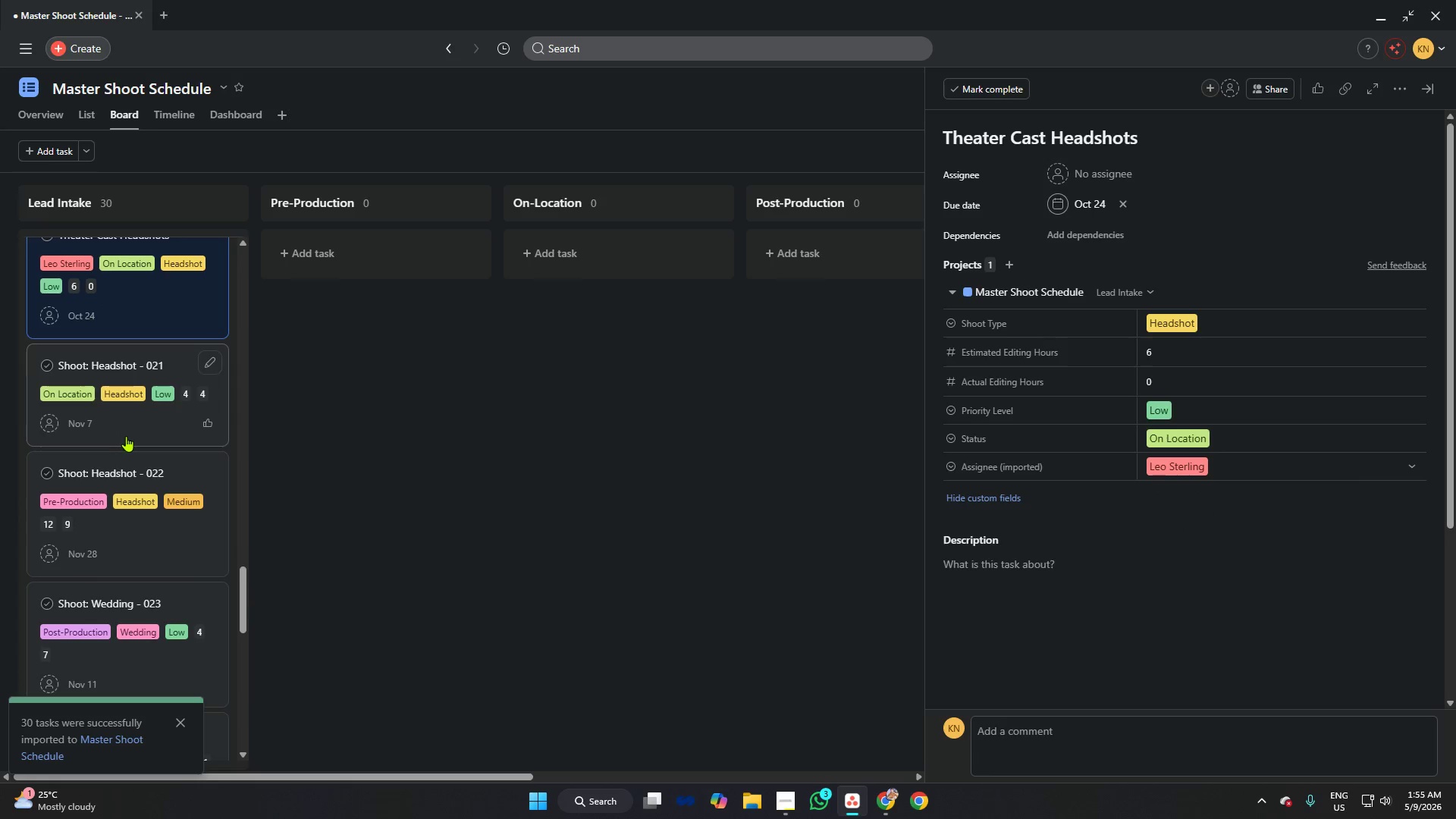 
left_click([130, 427])
 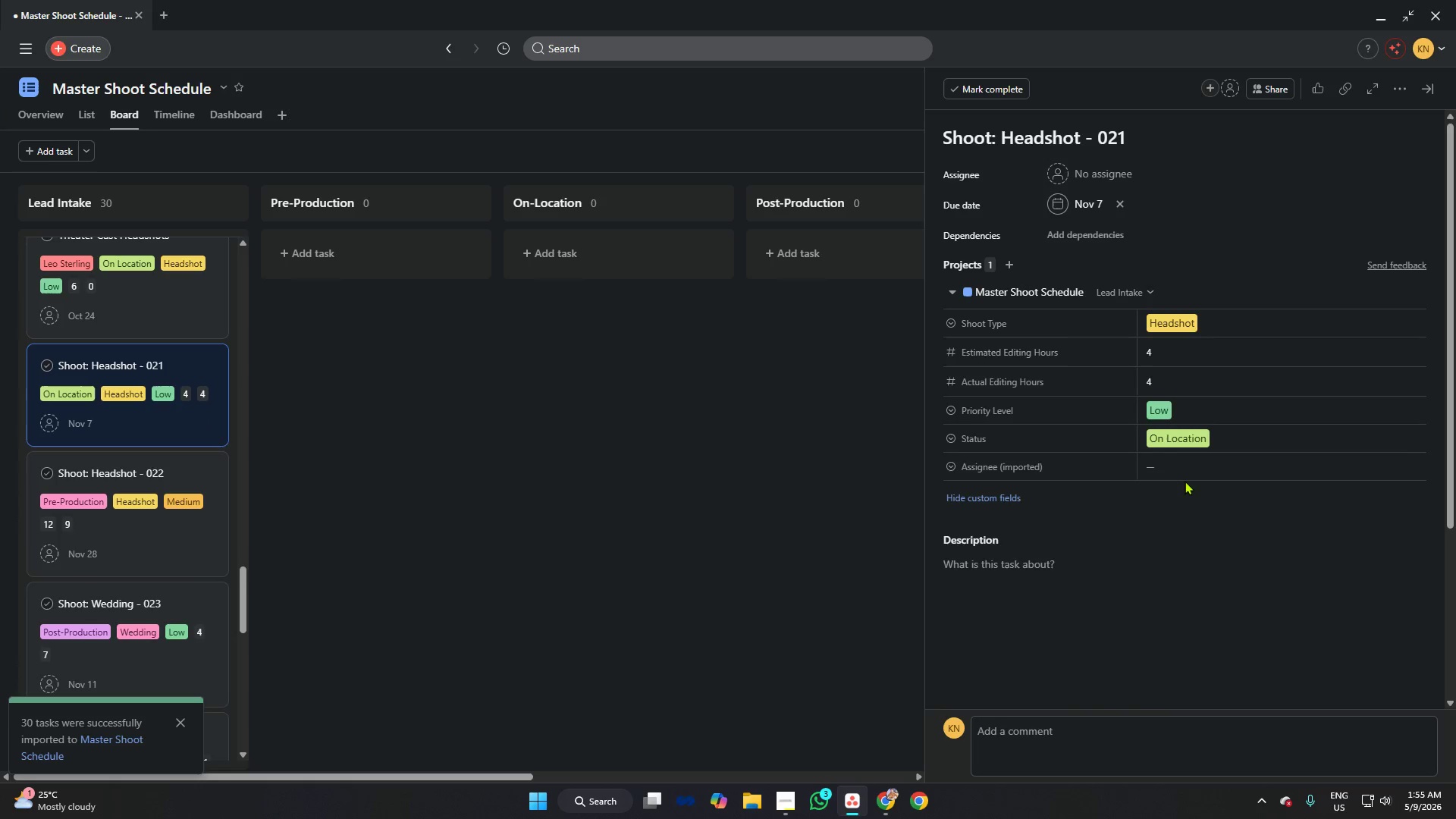 
left_click([1191, 463])
 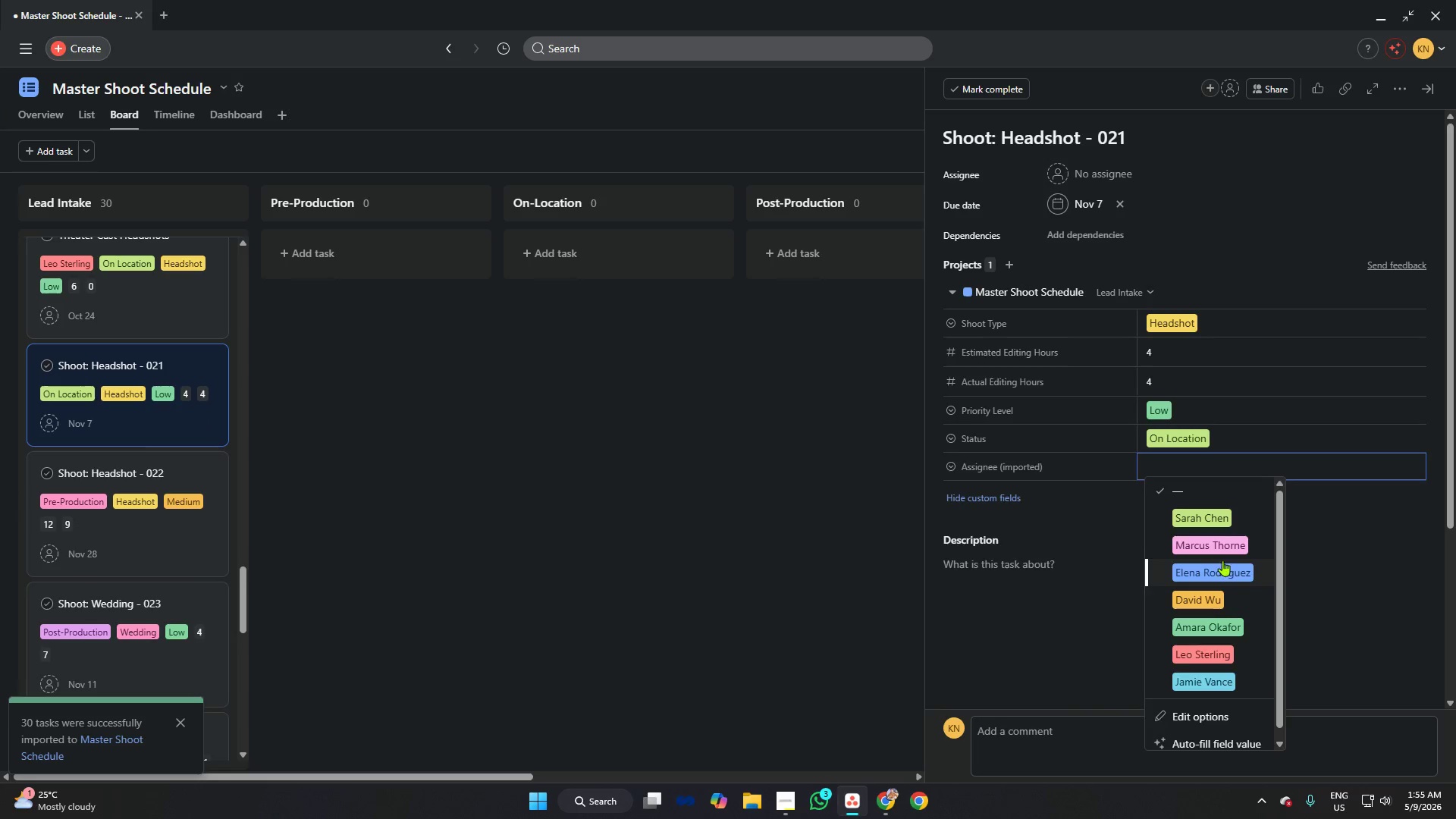 
left_click([1219, 548])
 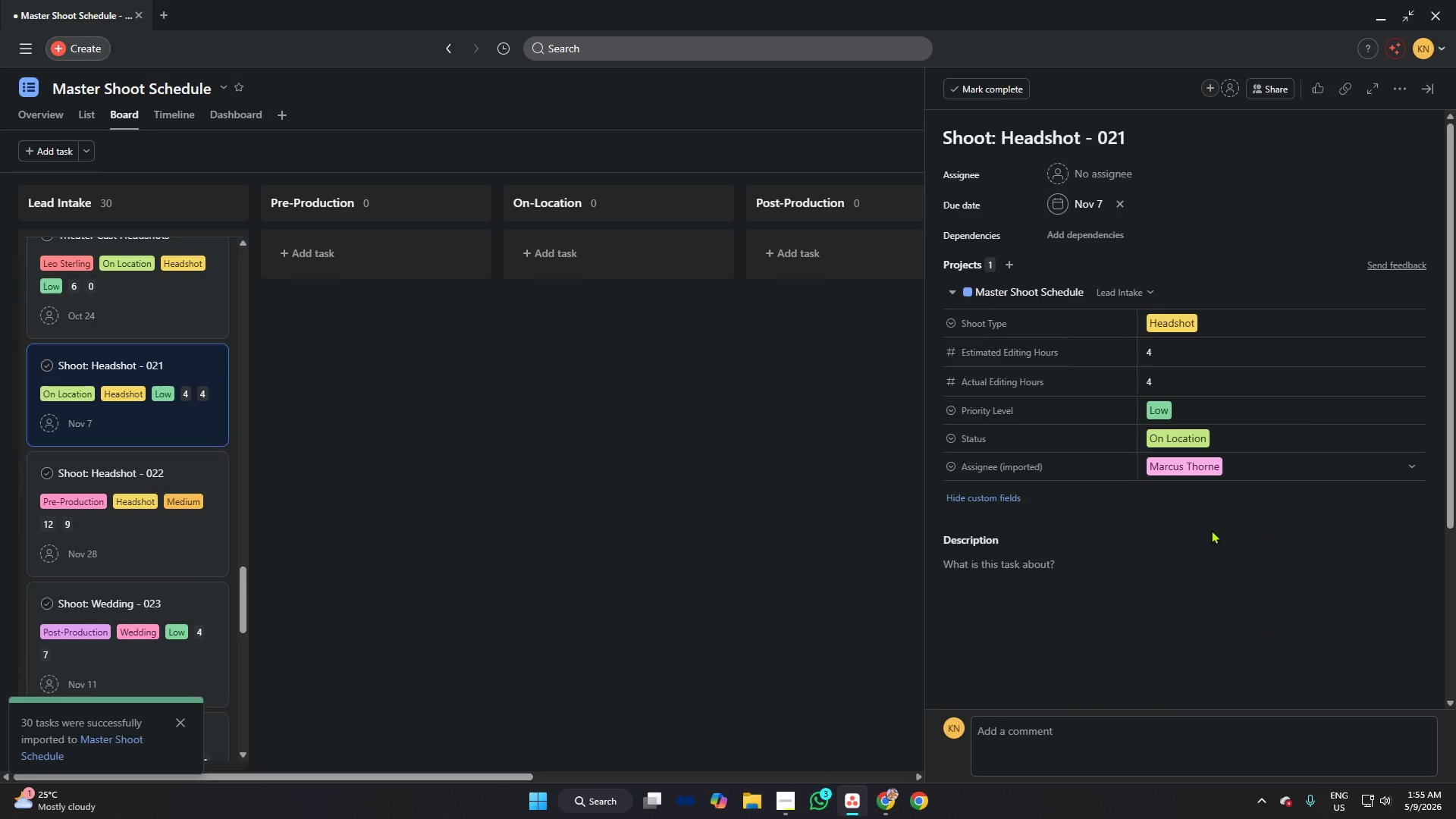 
key(Alt+AltLeft)
 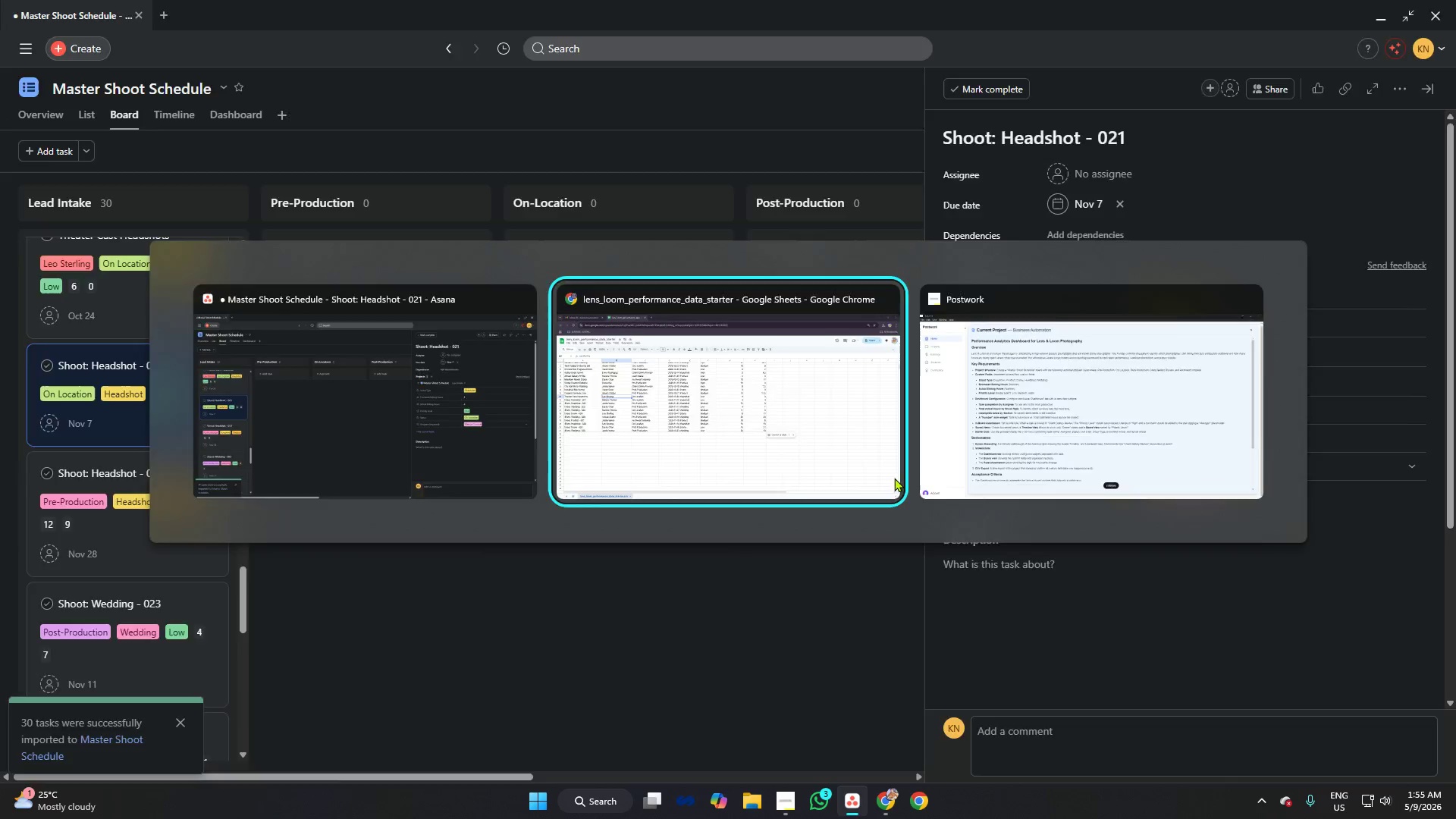 
key(Alt+Tab)
 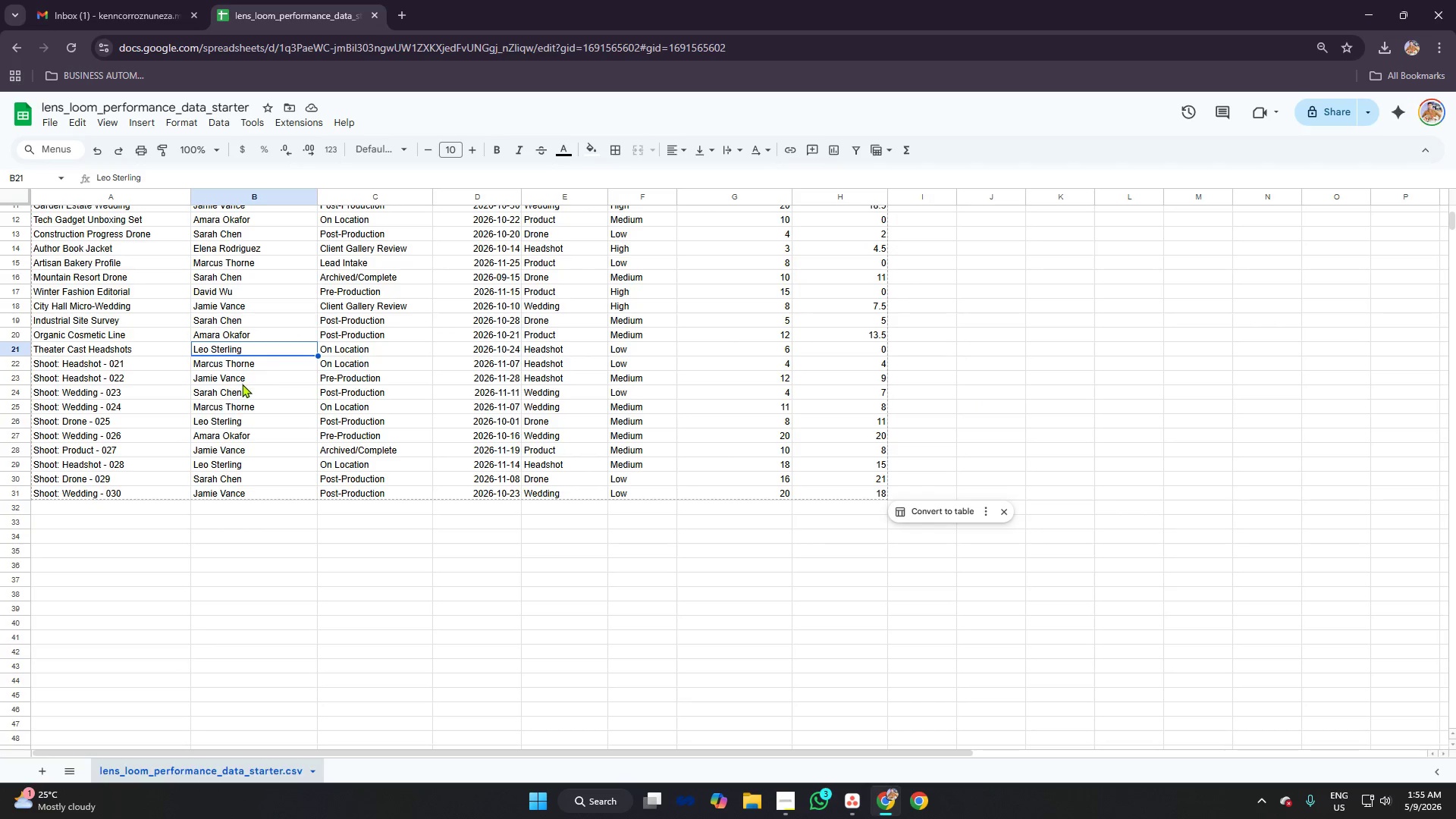 
left_click([241, 384])
 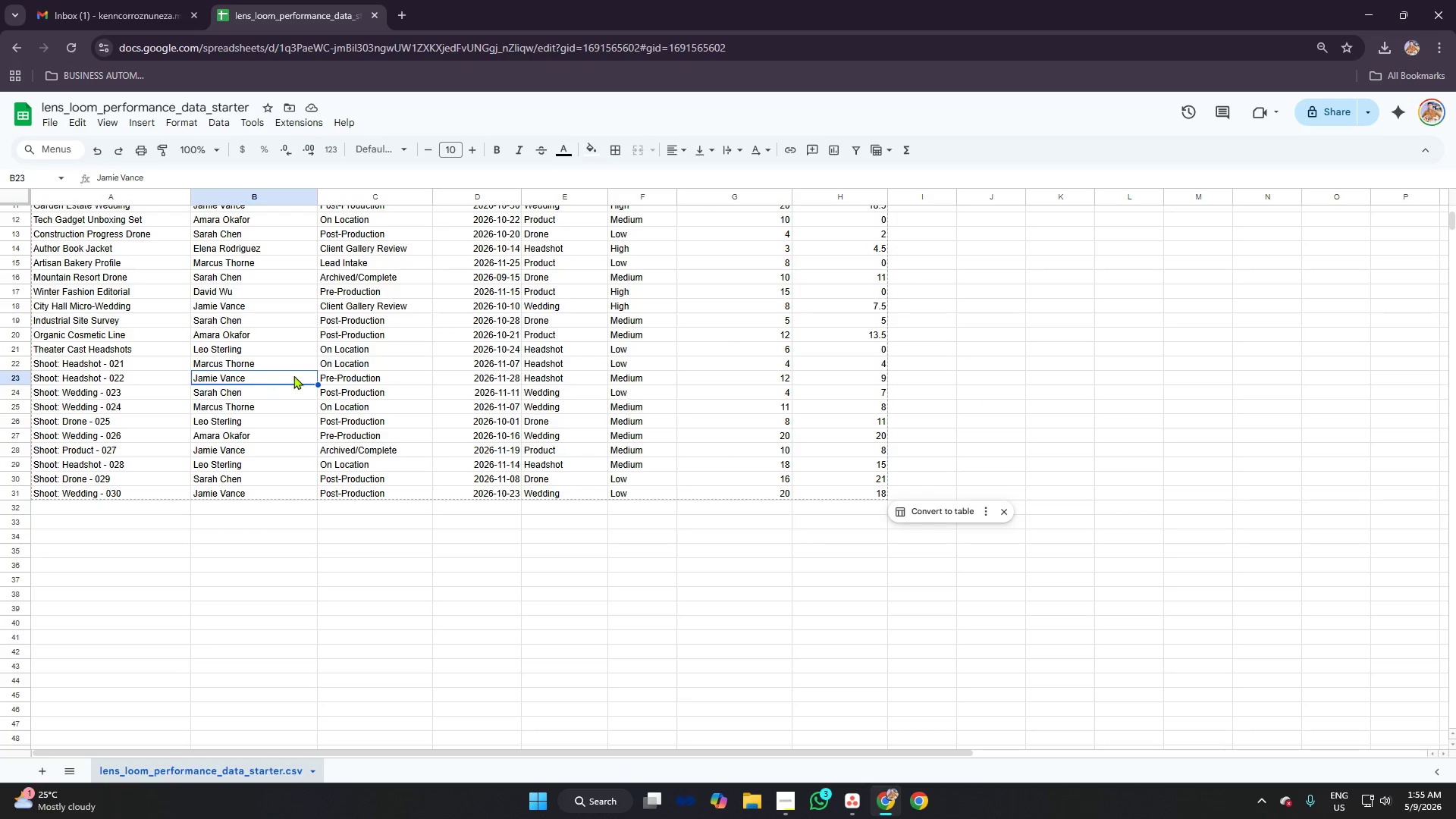 
key(Alt+AltLeft)
 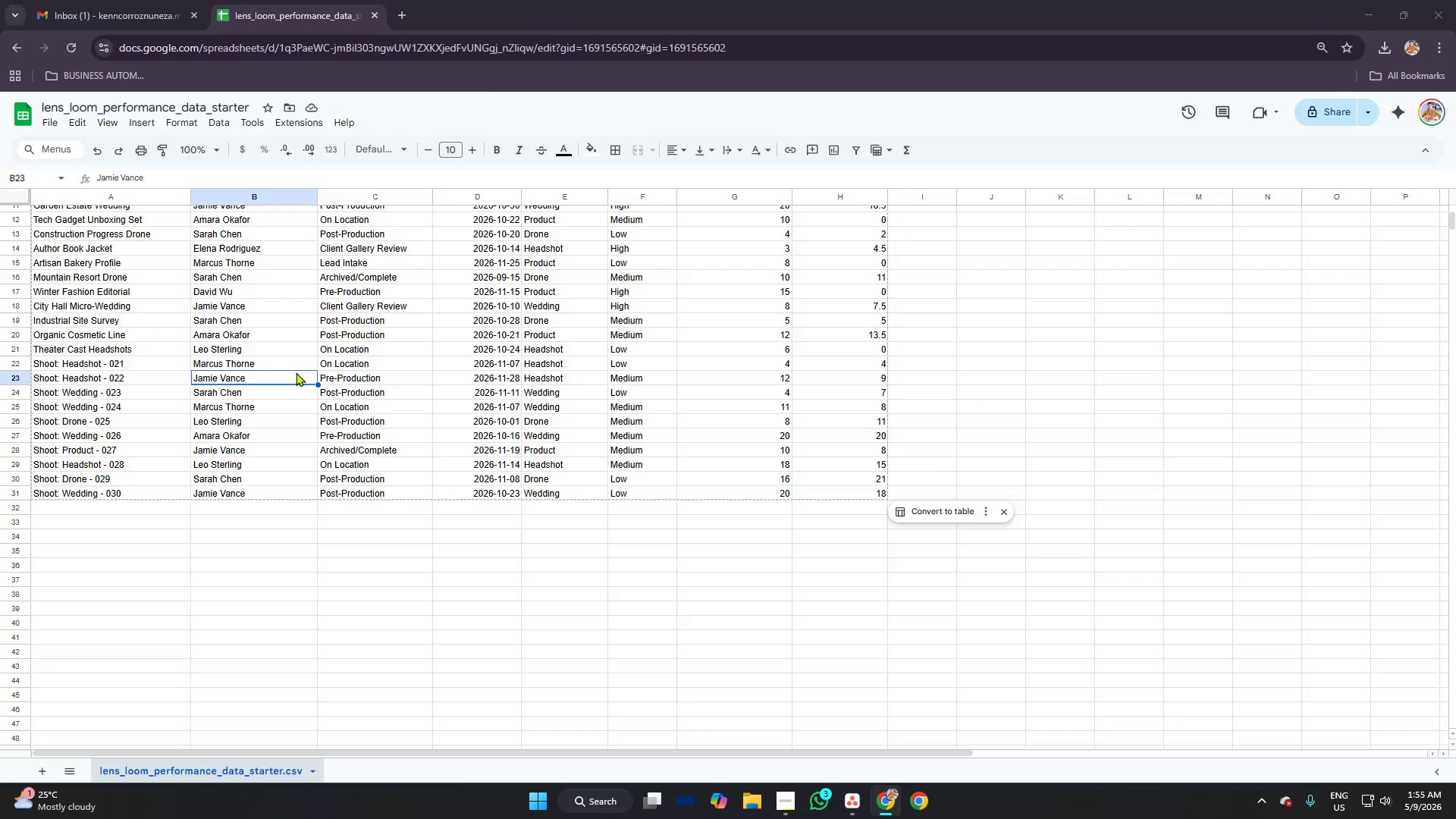 
key(Alt+Tab)
 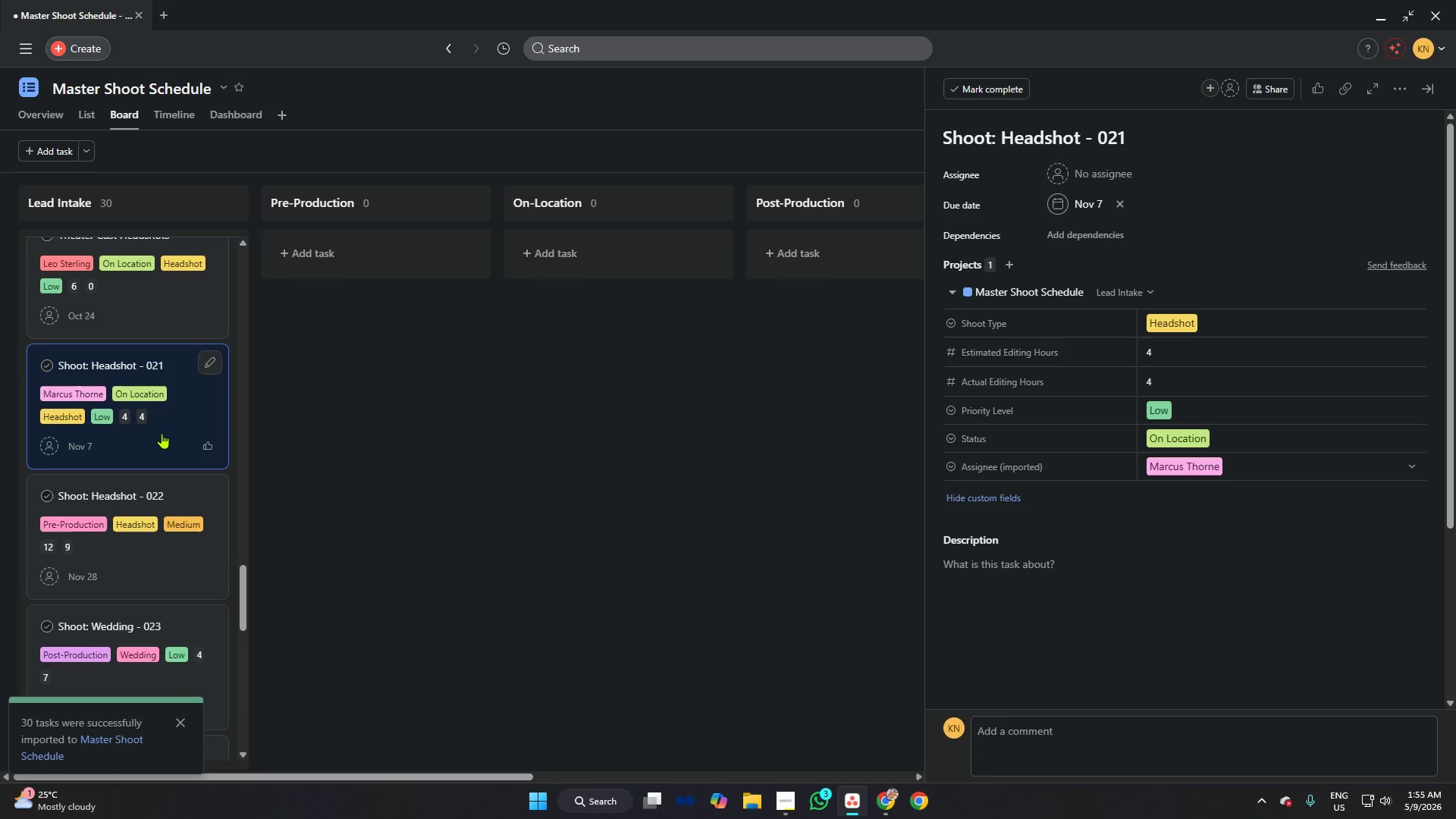 
scroll: coordinate [167, 424], scroll_direction: down, amount: 2.0
 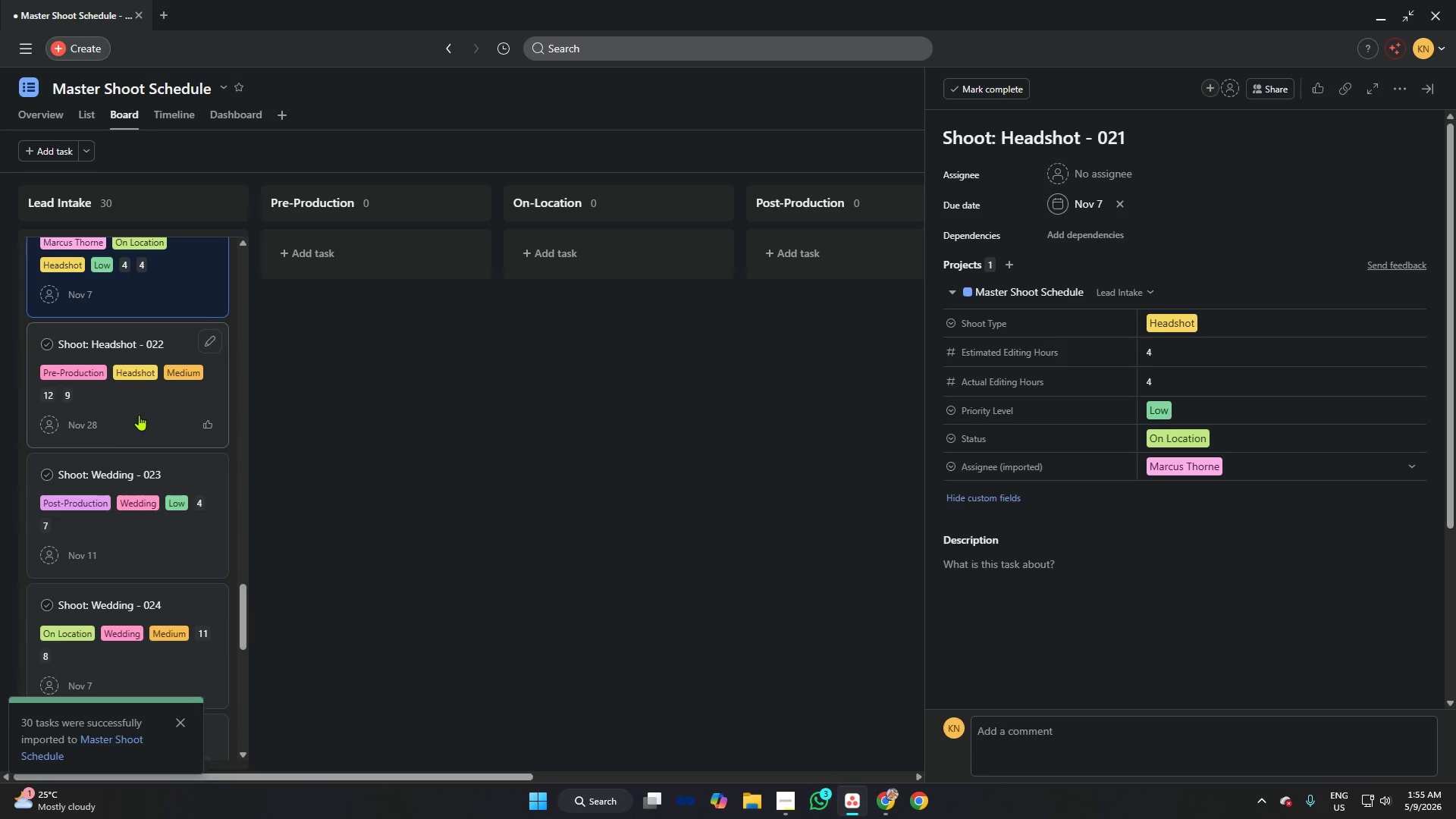 
left_click([147, 410])
 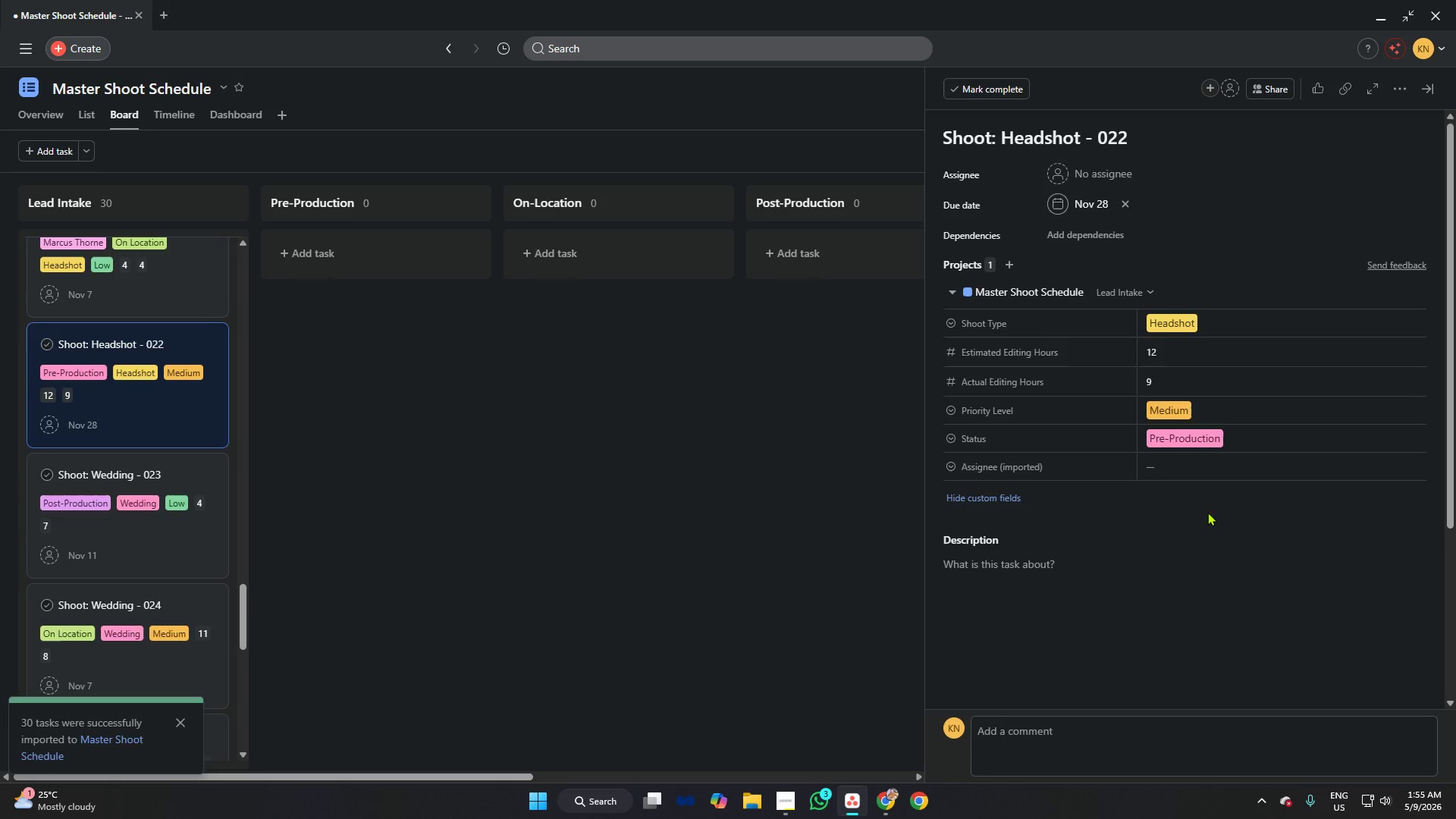 
left_click([1219, 475])
 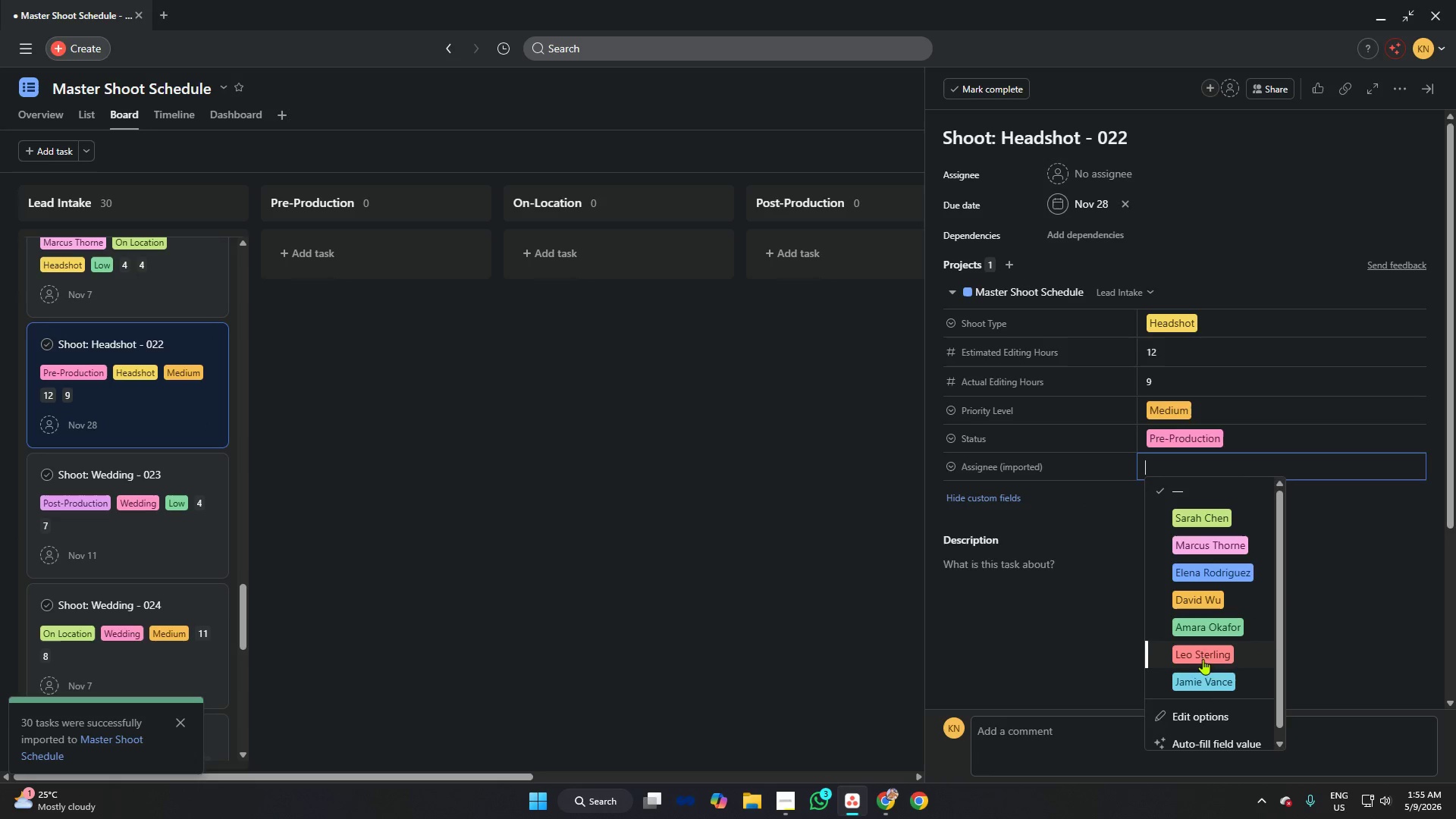 
left_click([1210, 682])
 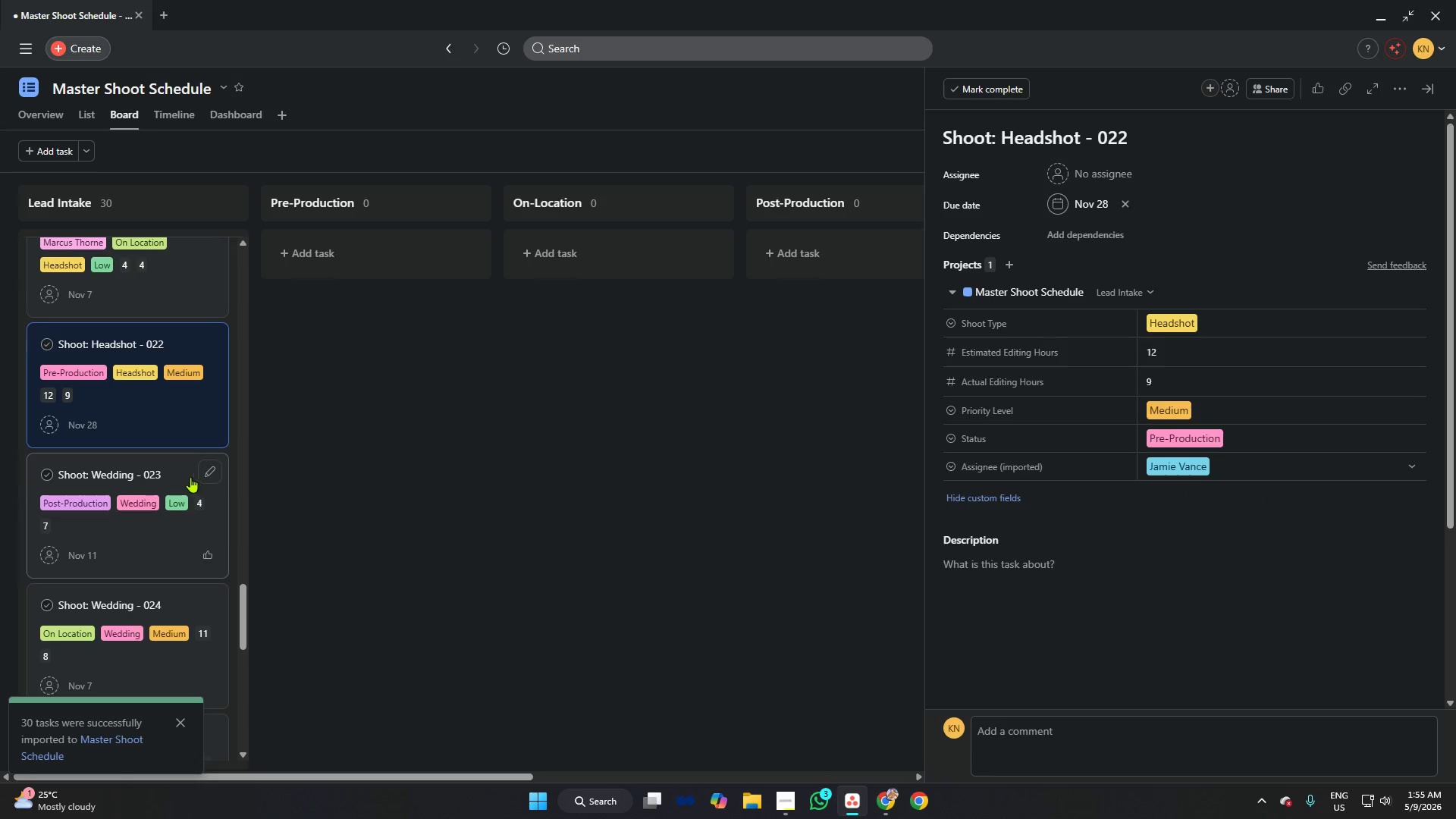 
left_click([171, 472])
 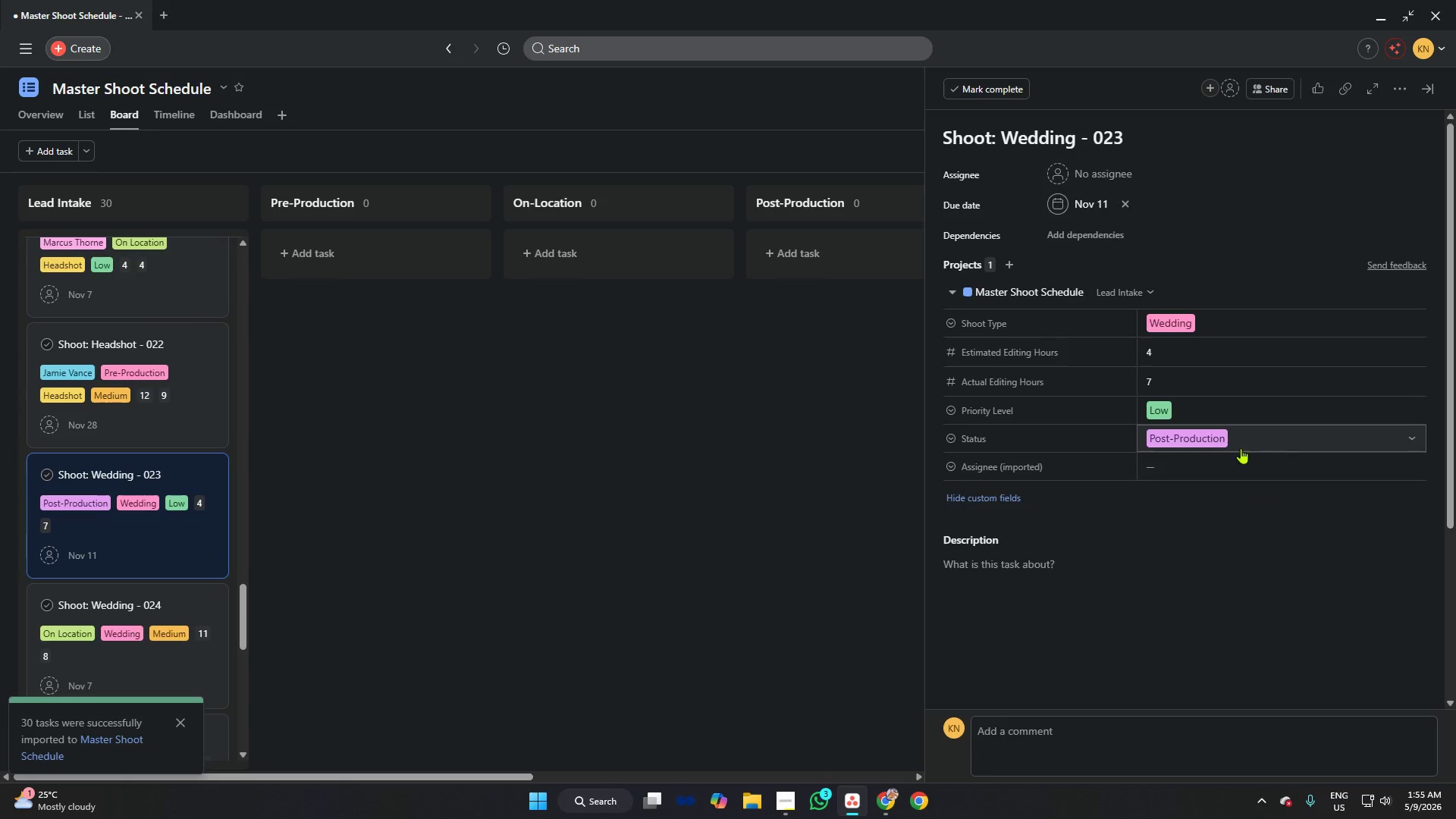 
left_click([1153, 451])
 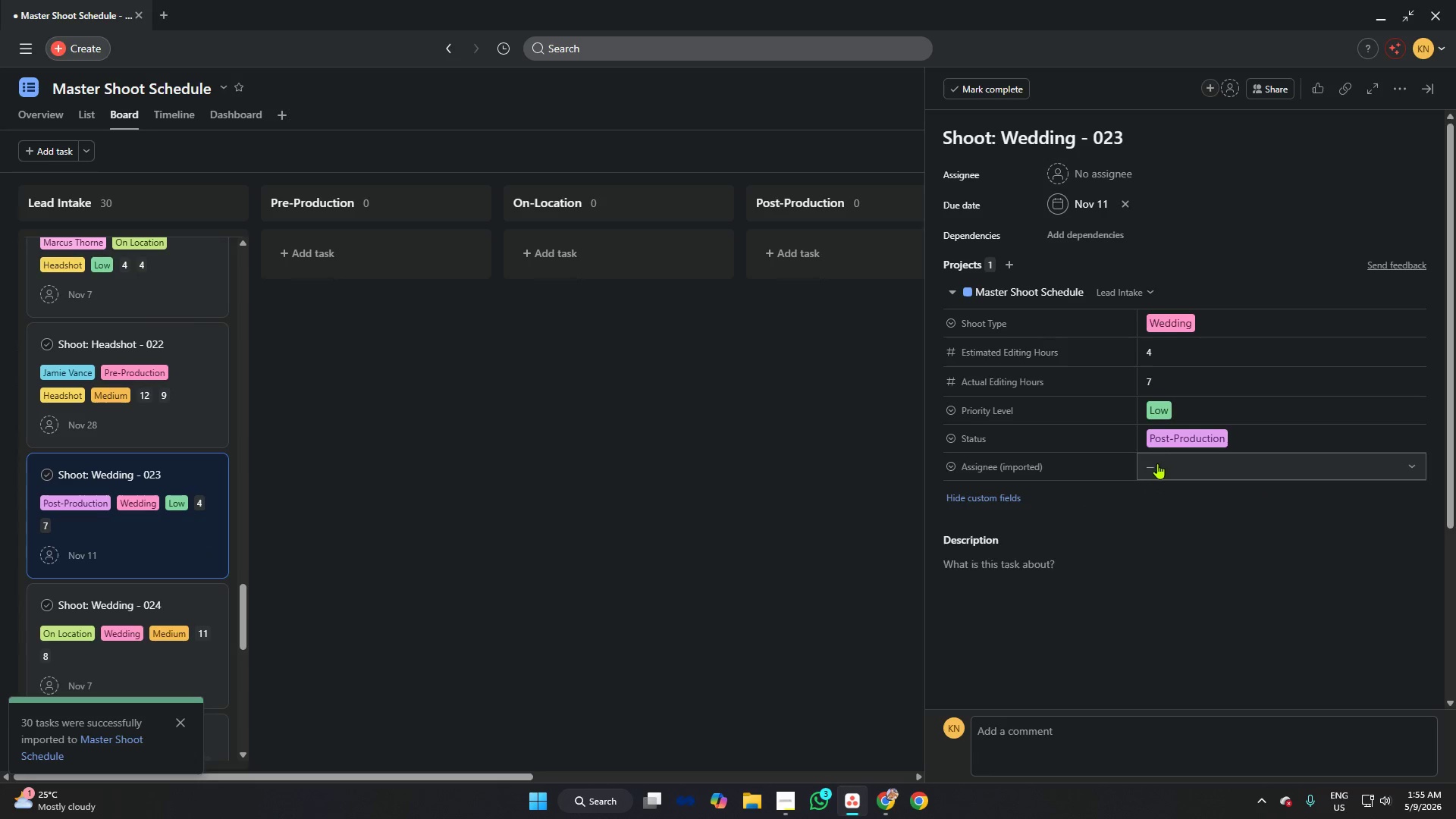 
left_click([1157, 463])
 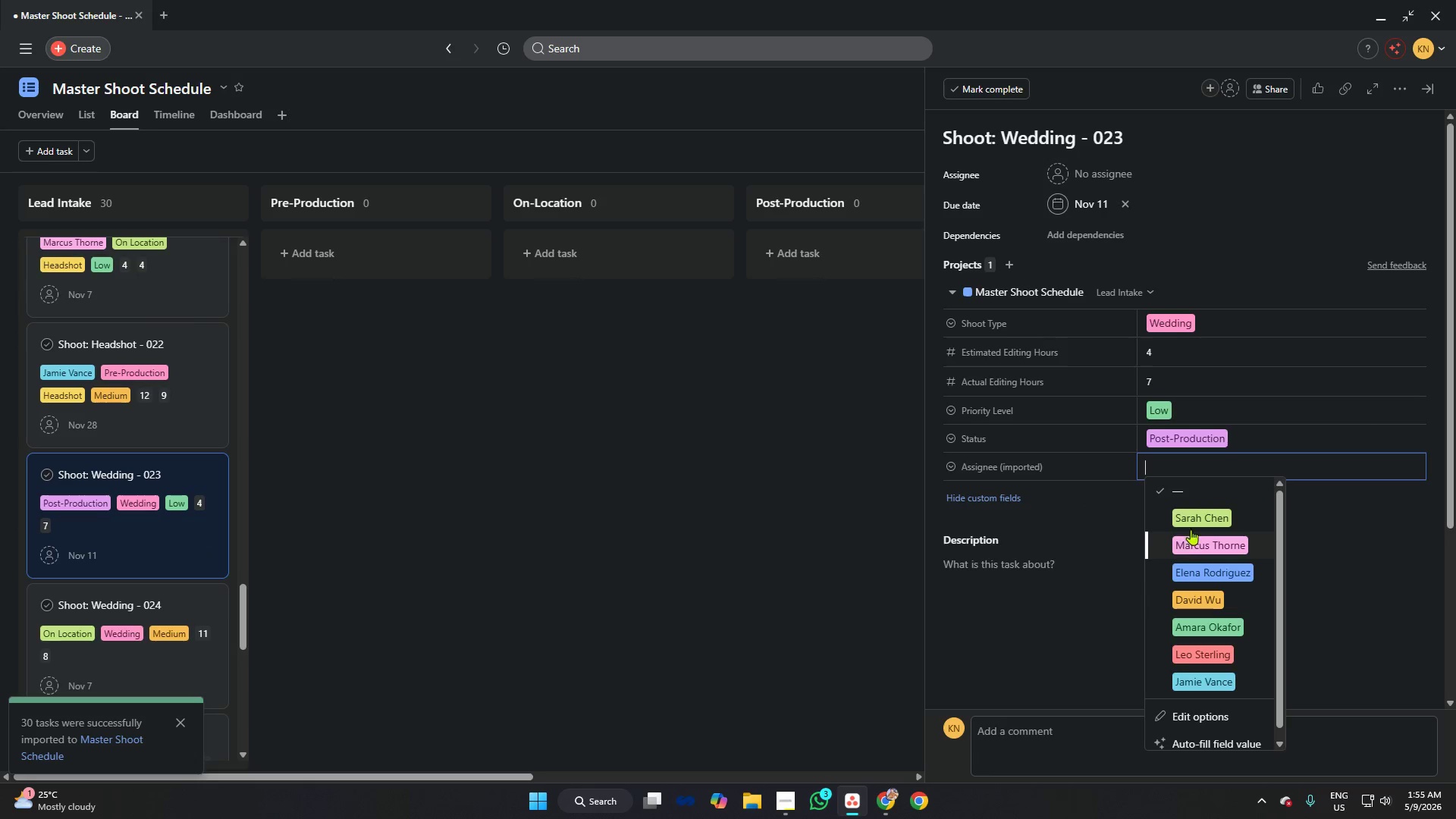 
left_click([1197, 517])
 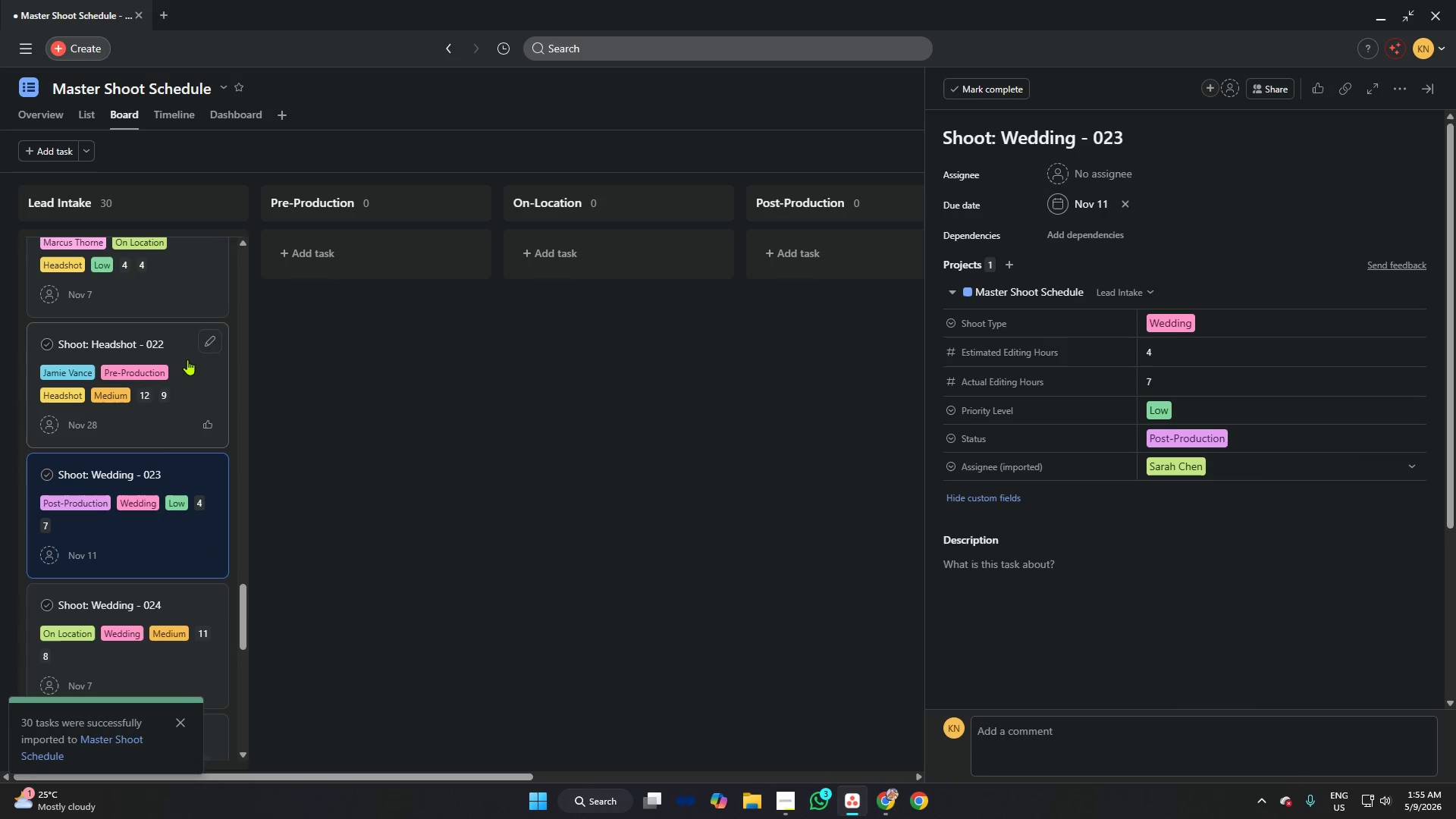 
scroll: coordinate [184, 343], scroll_direction: down, amount: 4.0
 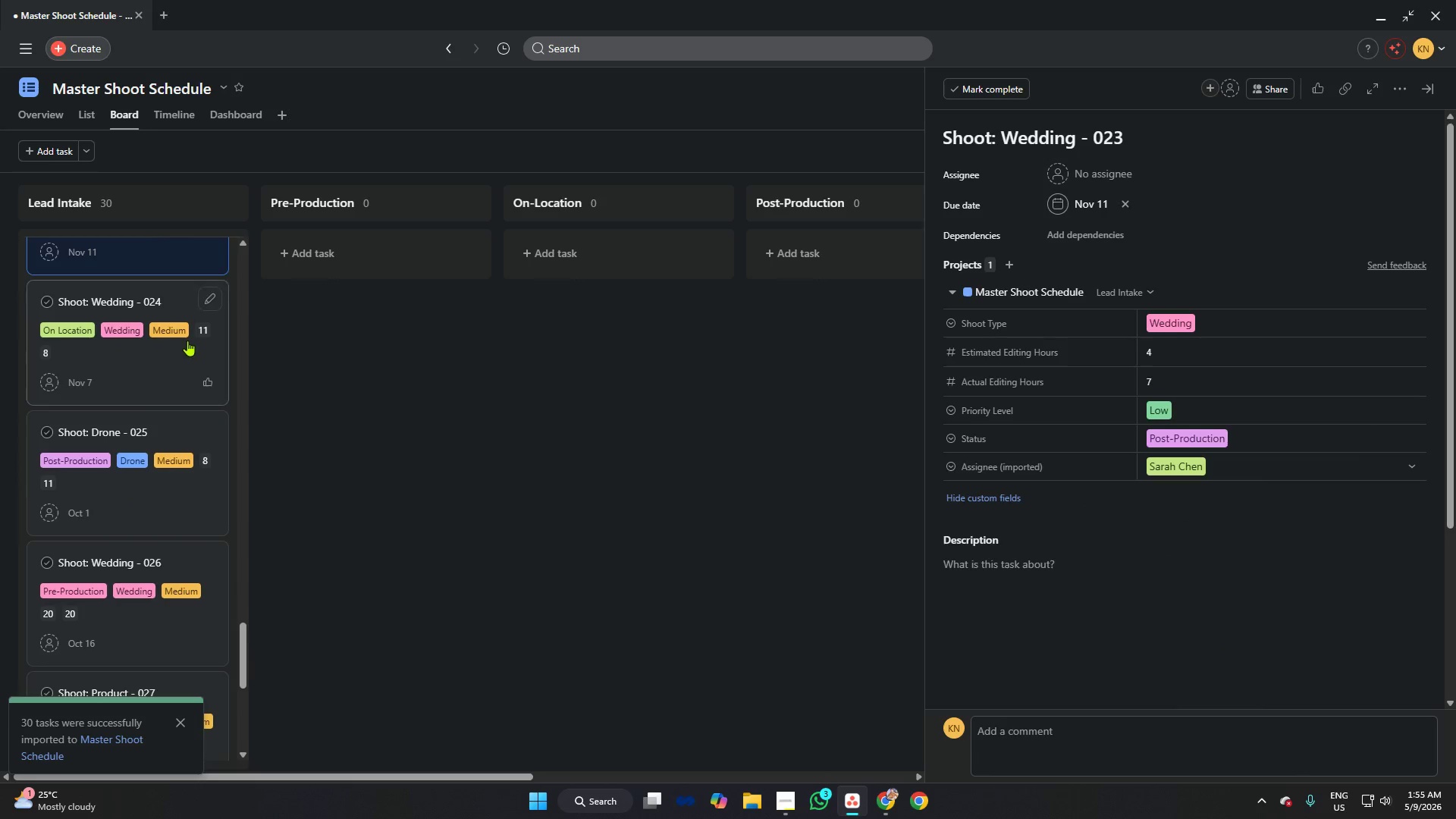 
key(Alt+AltLeft)
 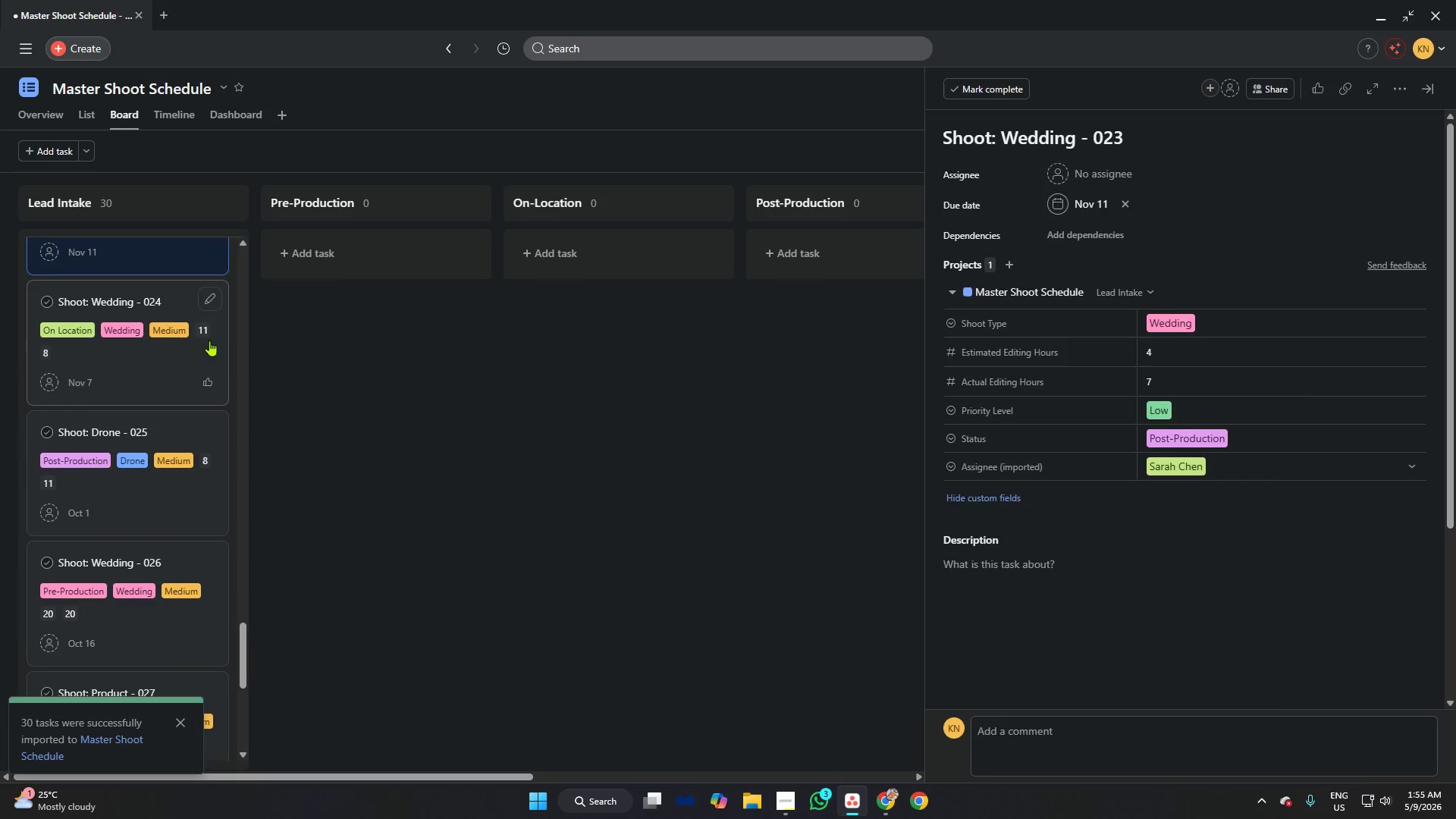 
key(Alt+Tab)
 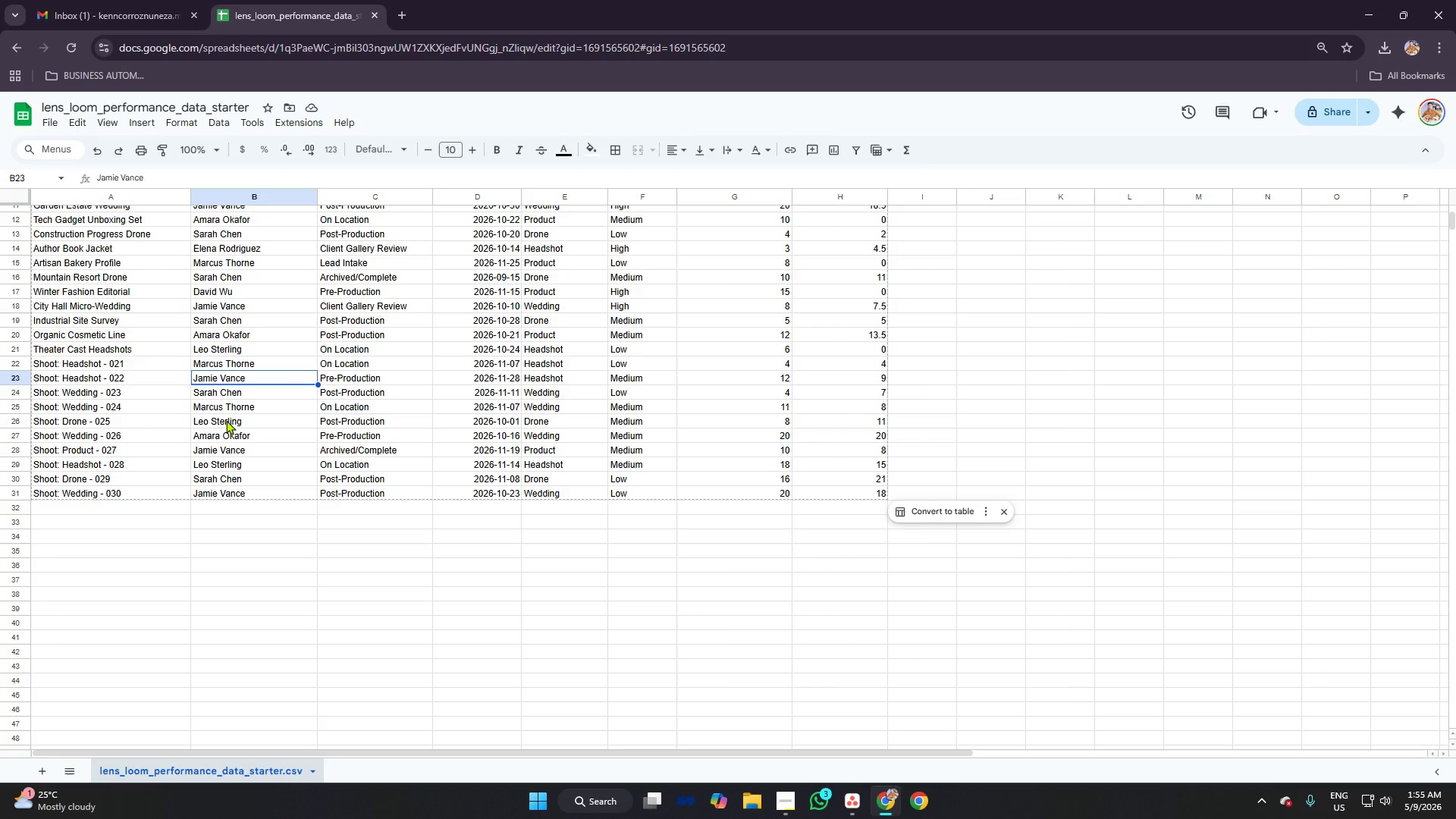 
left_click([226, 412])
 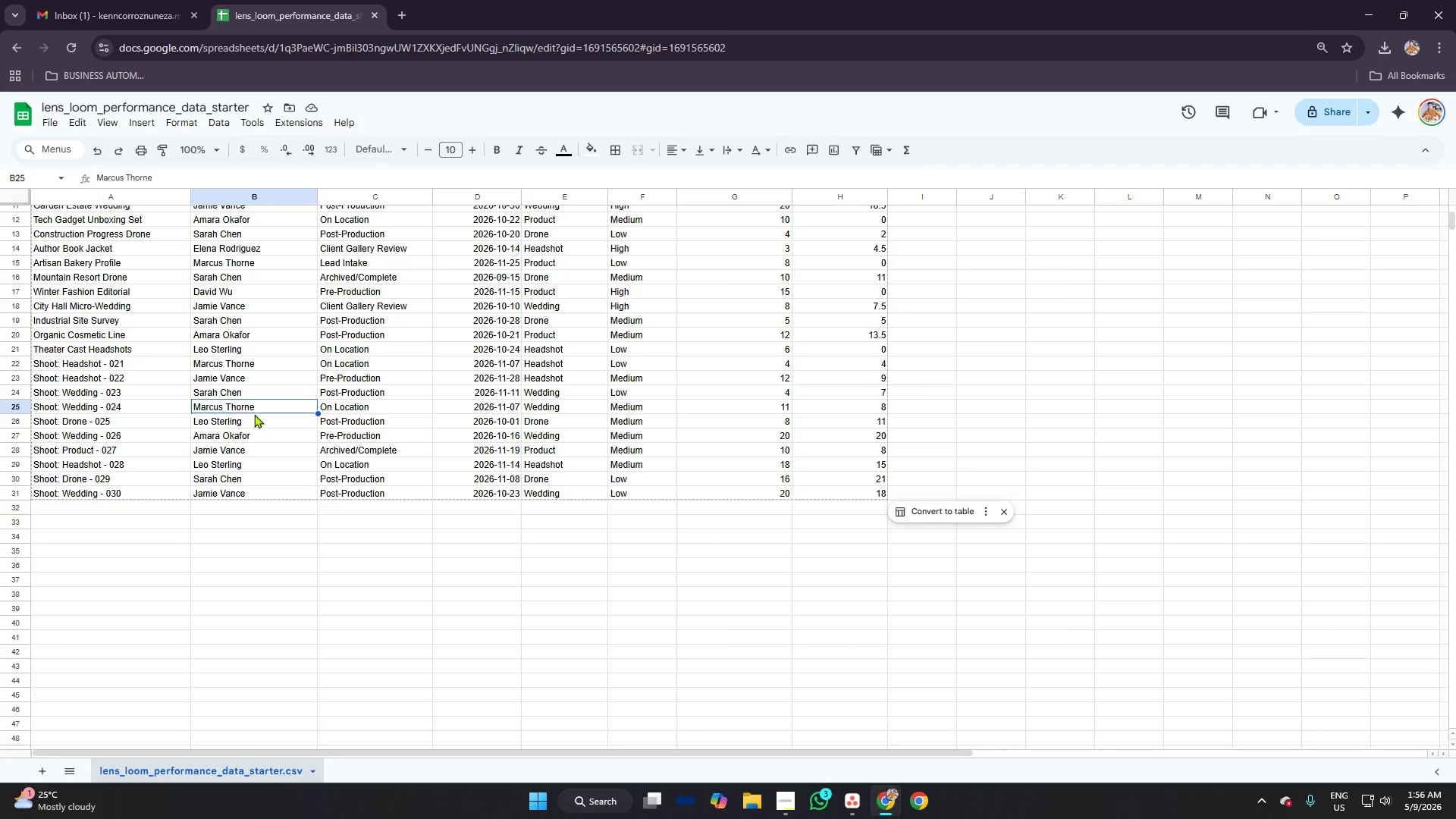 
key(Alt+AltLeft)
 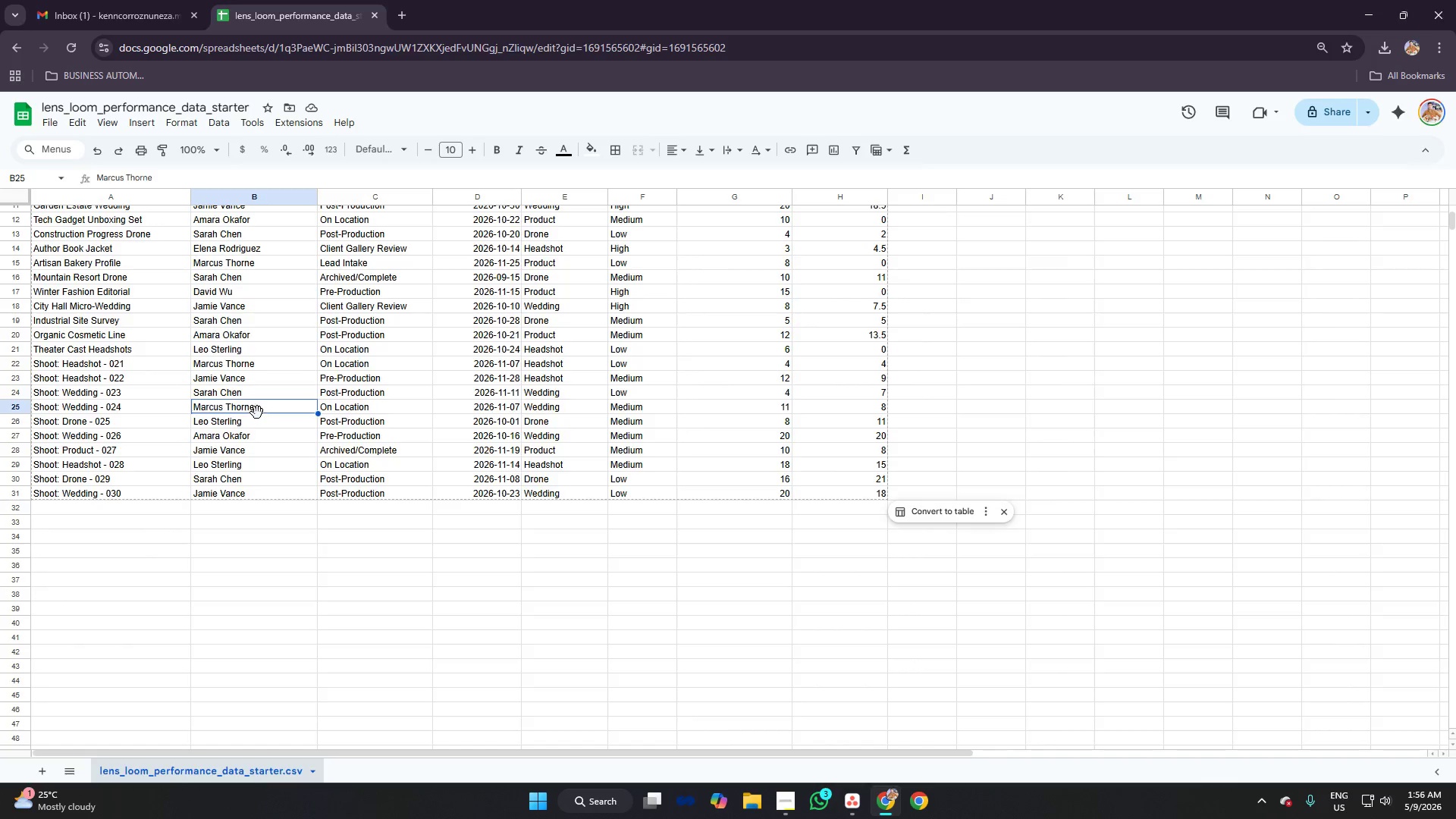 
key(Alt+Tab)
 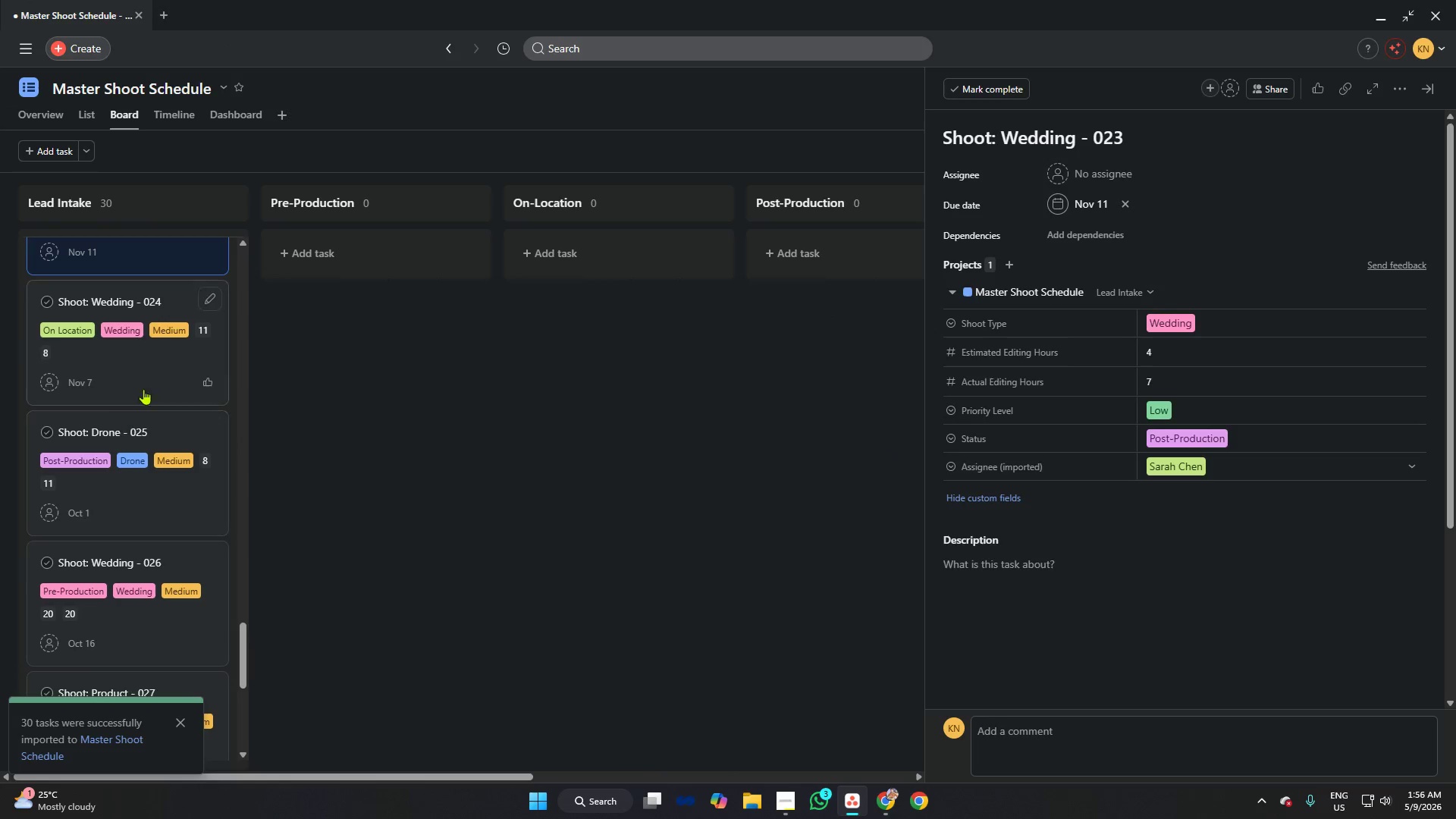 
left_click([150, 375])
 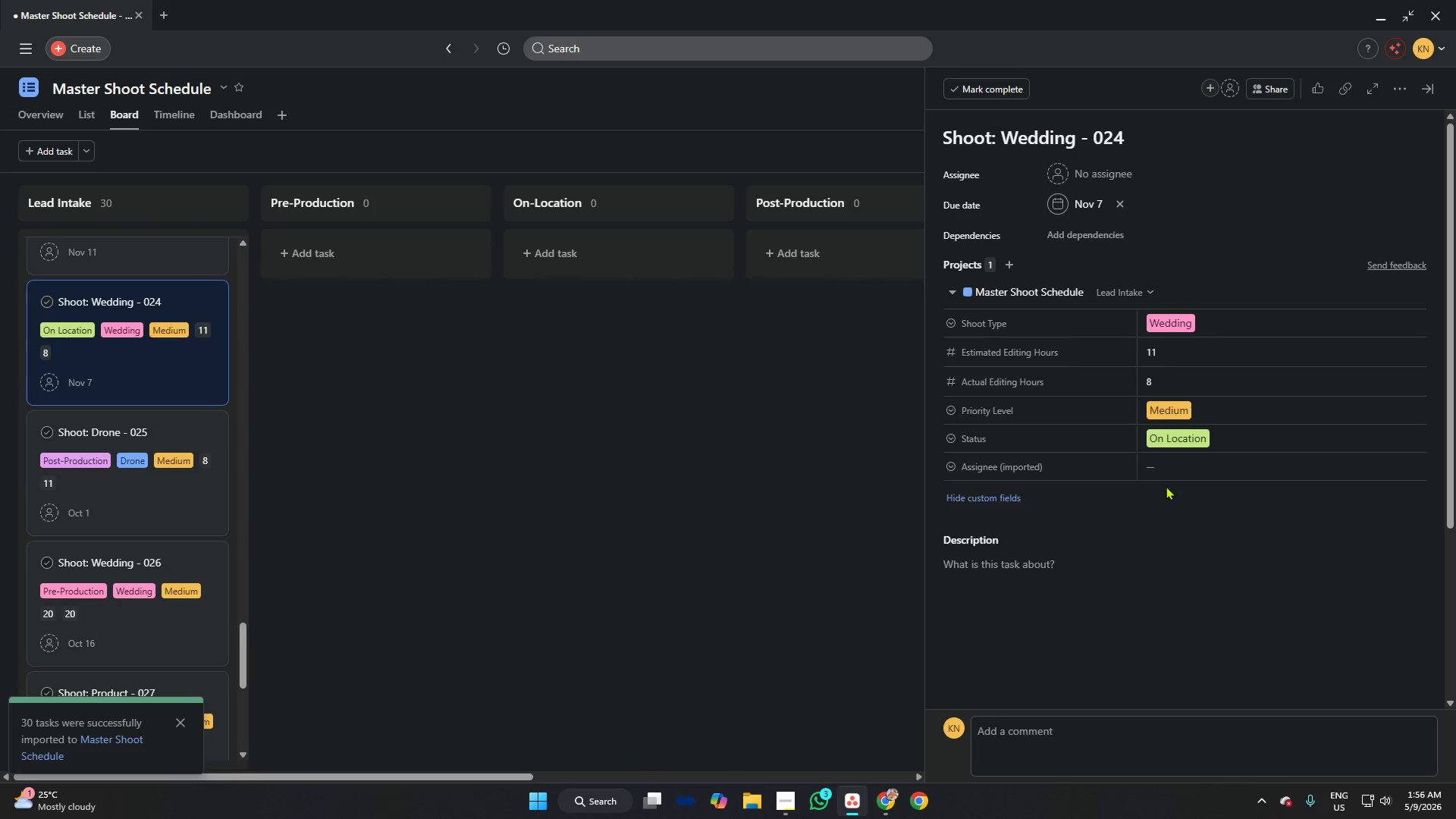 
left_click([1181, 463])
 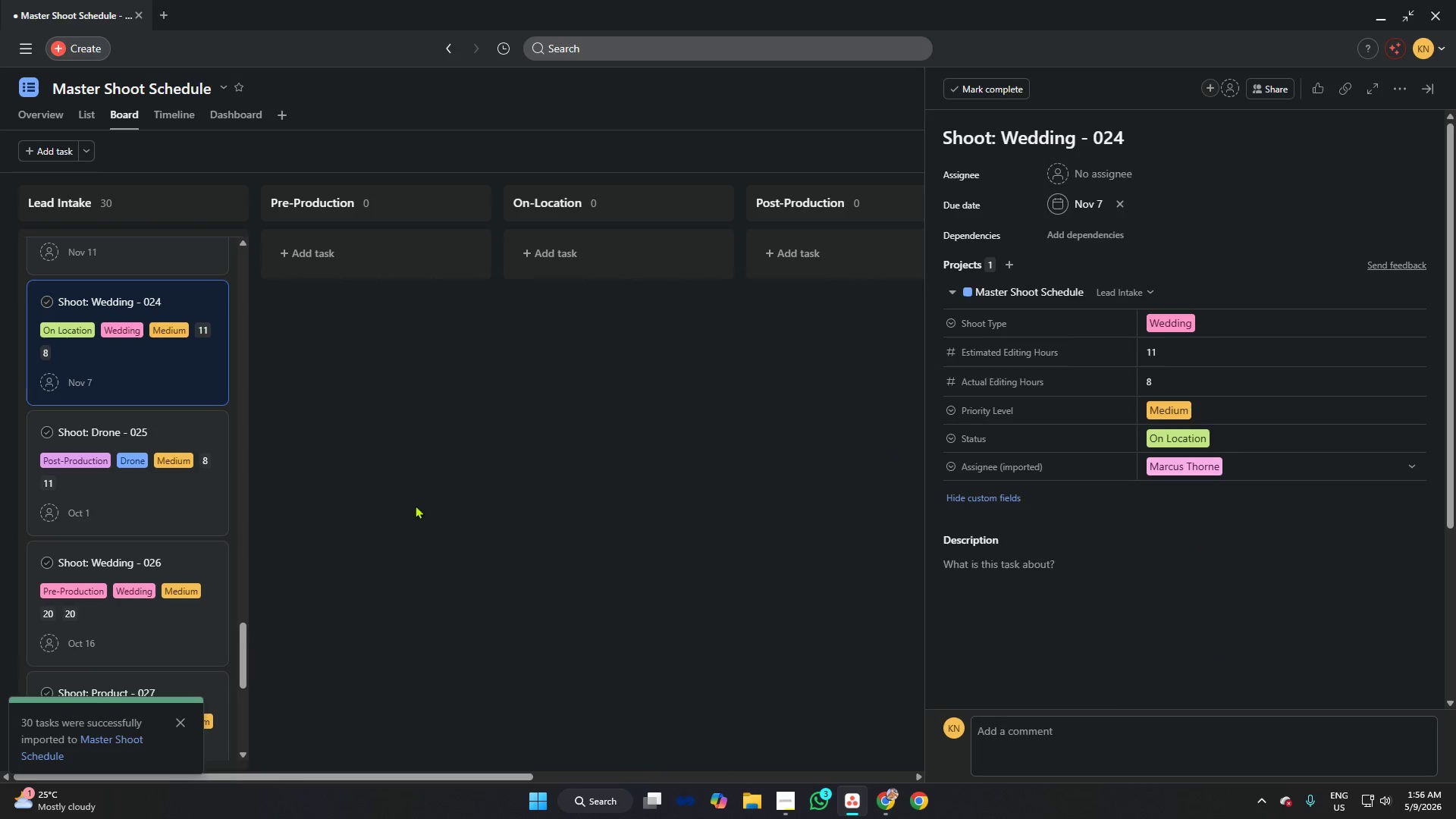 
left_click([140, 517])
 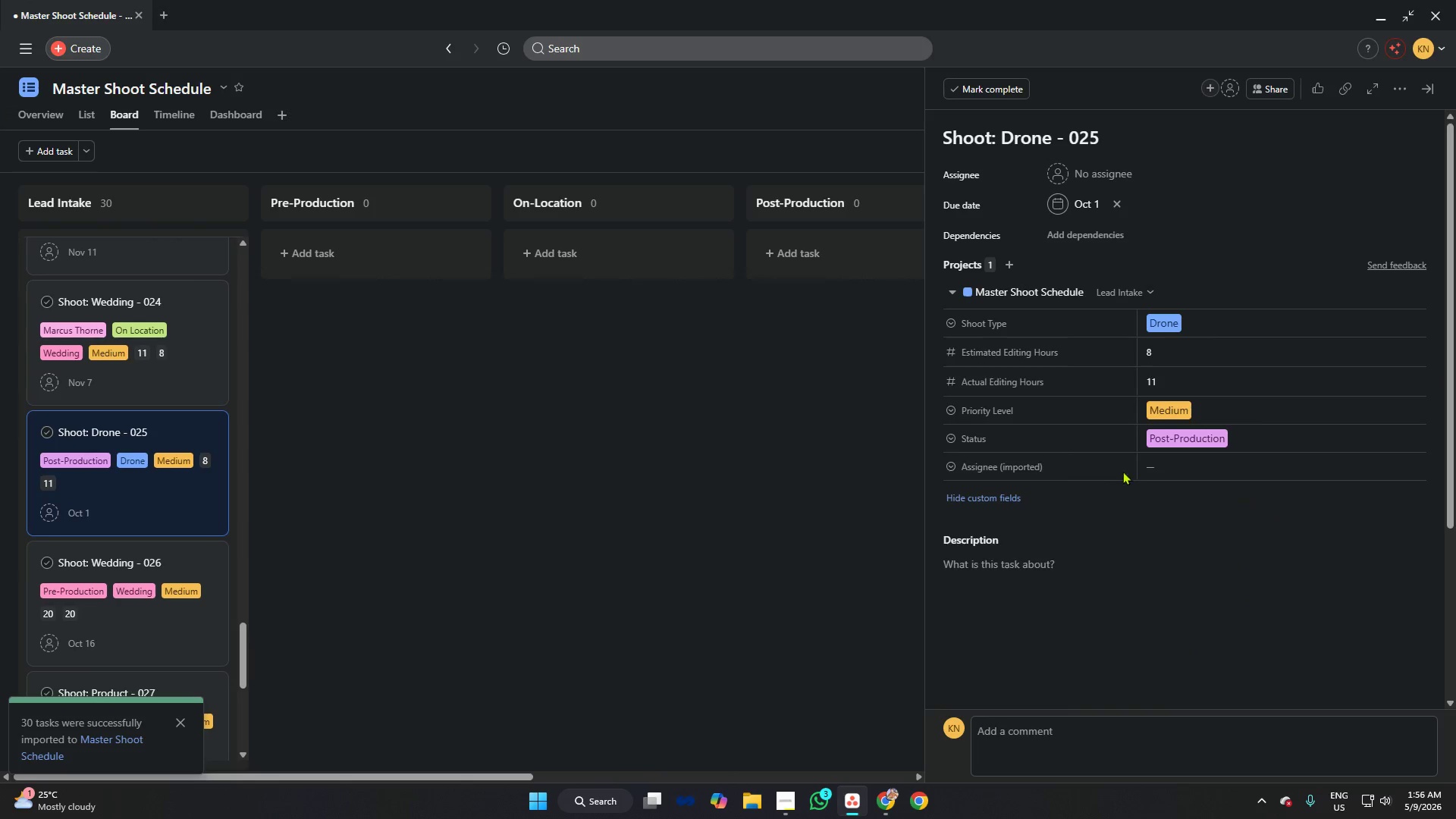 
left_click([1174, 471])
 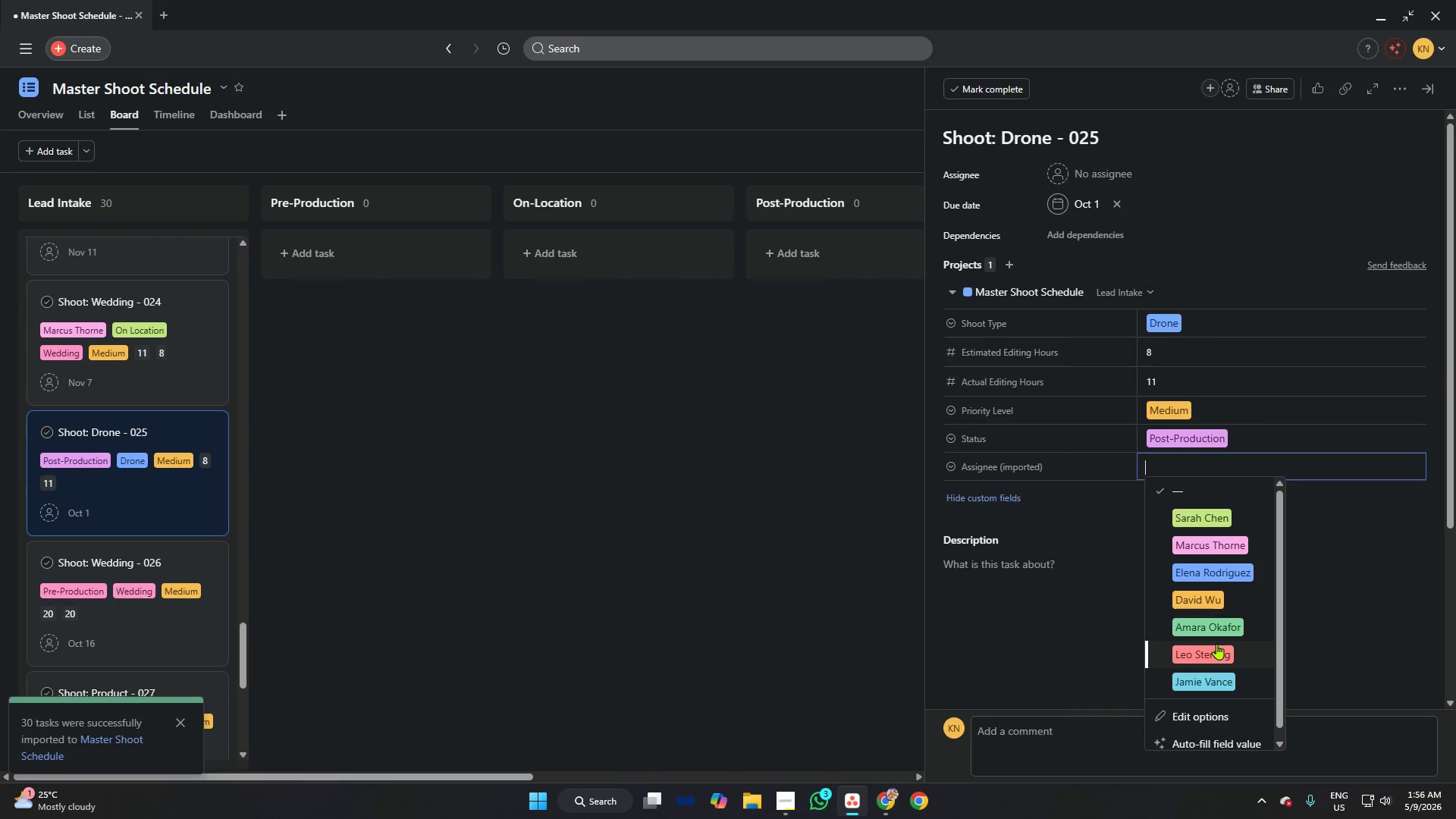 
left_click([1216, 644])
 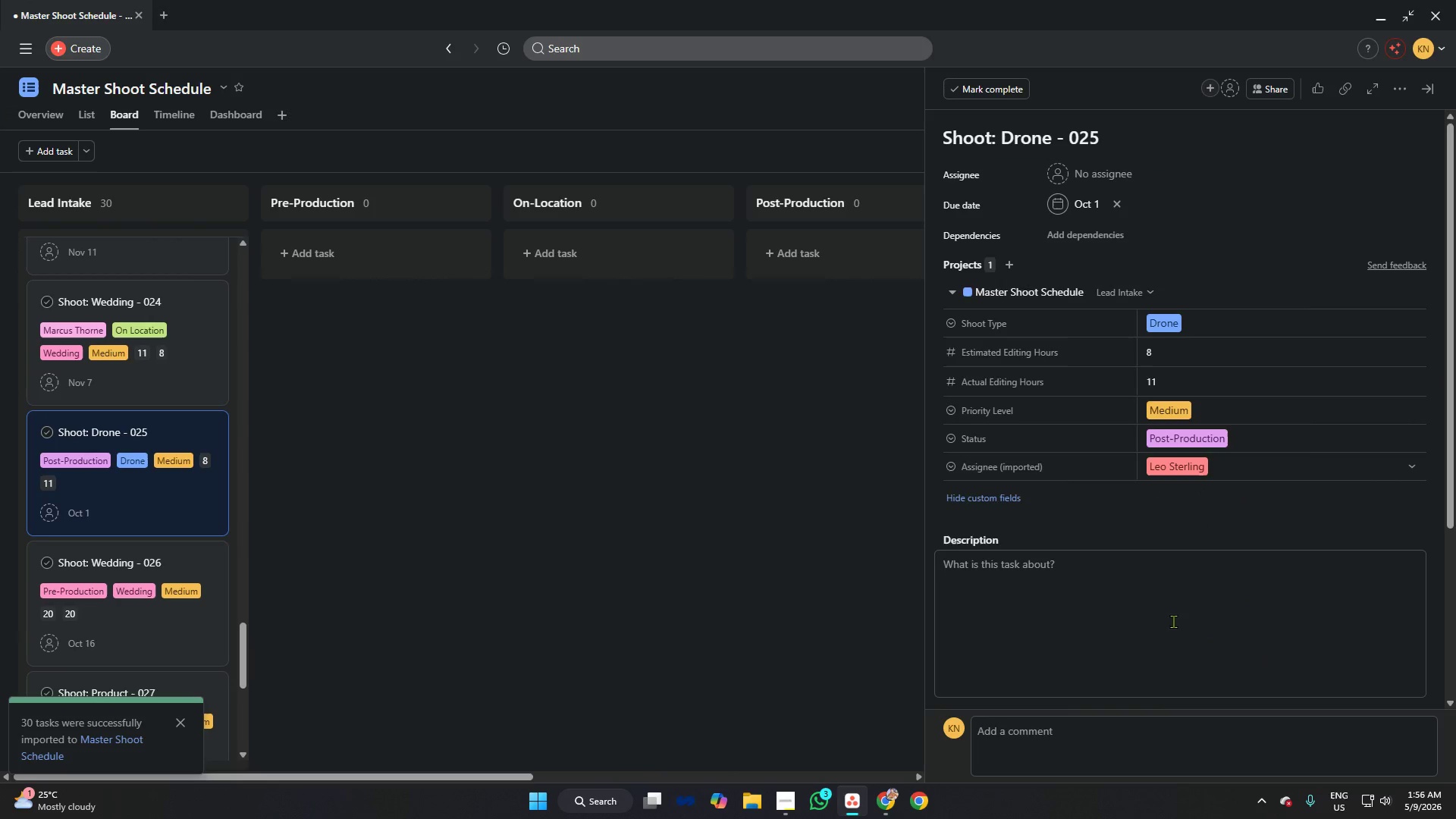 
key(Alt+AltLeft)
 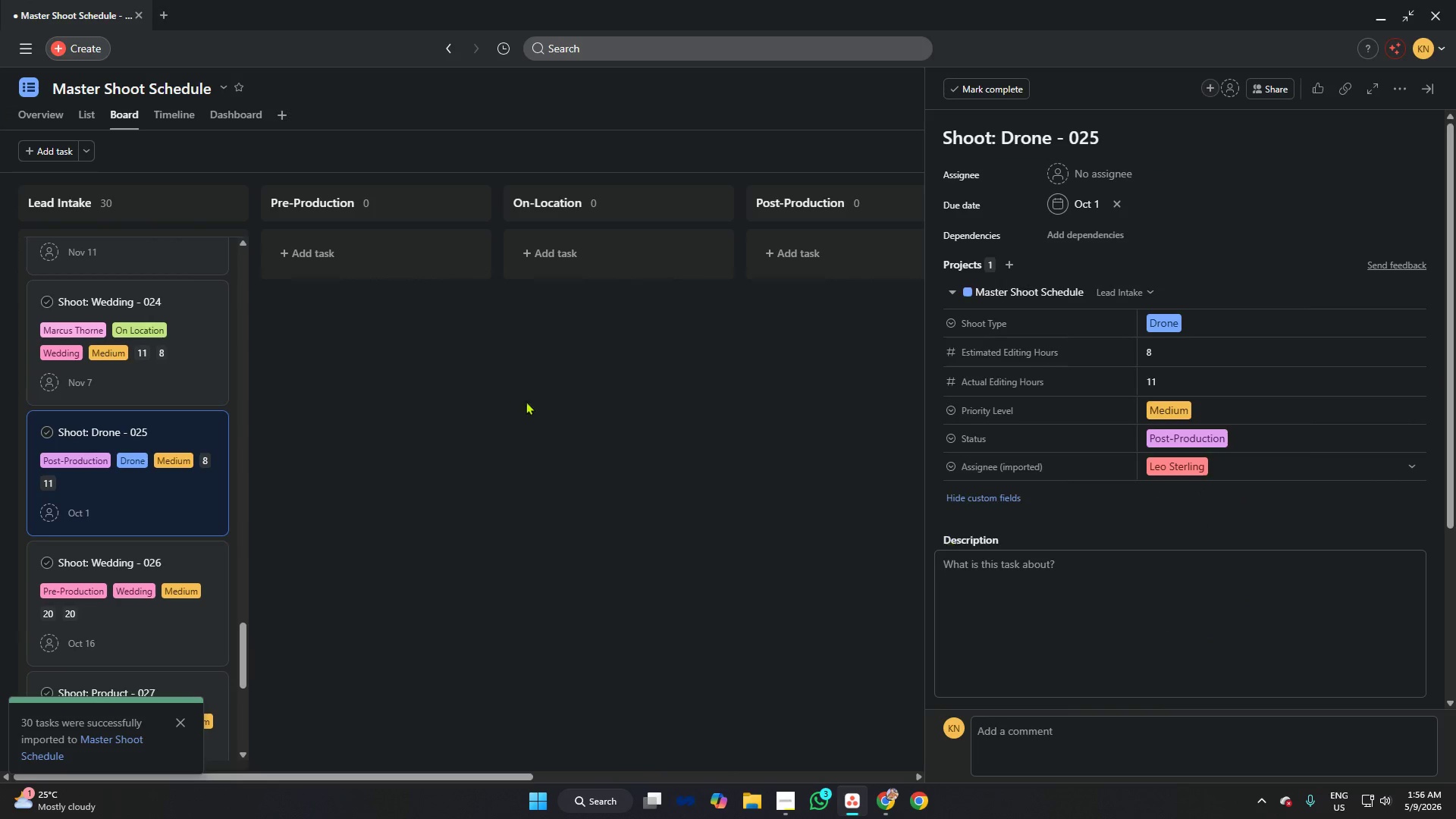 
key(Alt+Tab)
 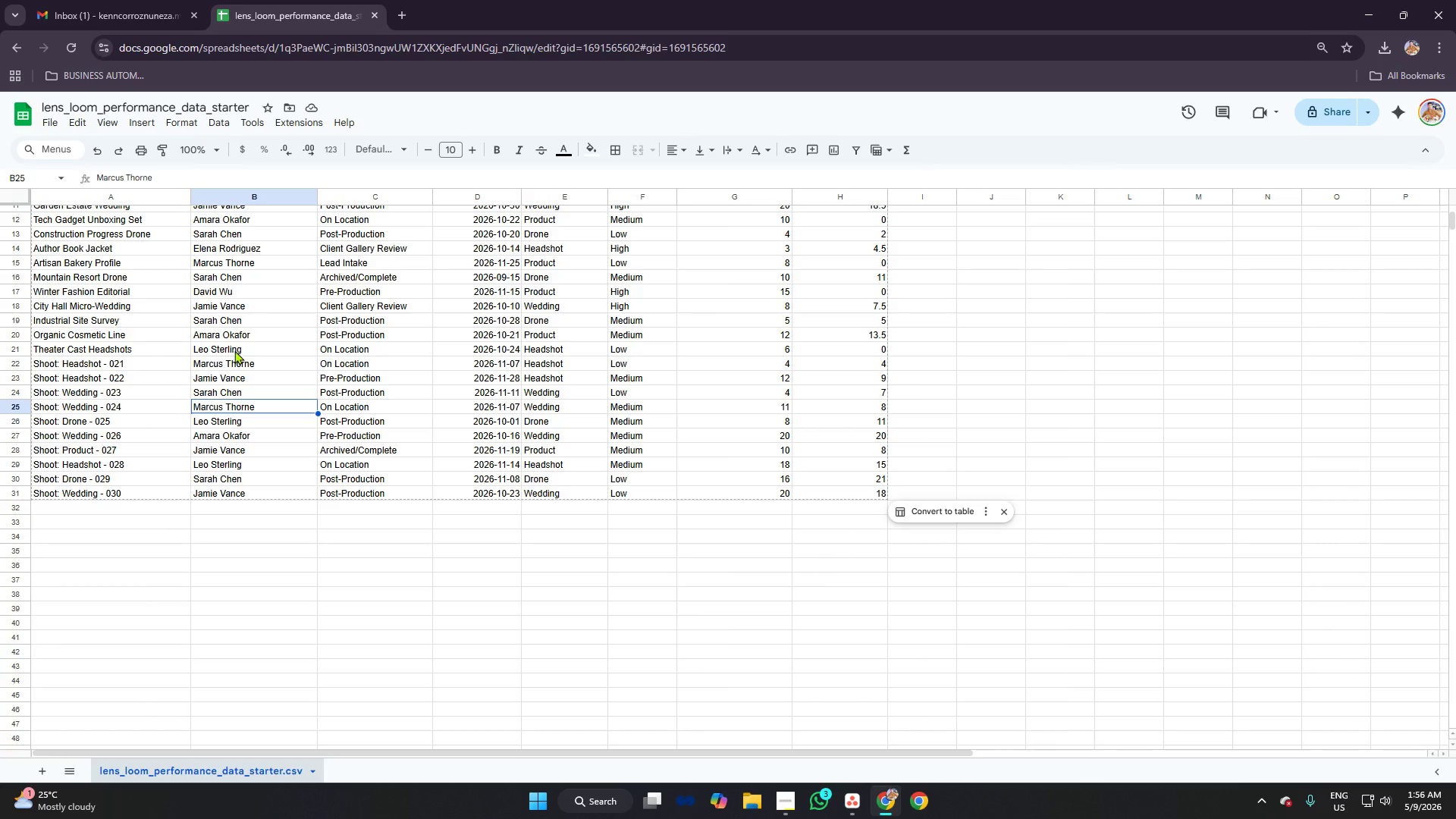 
scroll: coordinate [241, 347], scroll_direction: down, amount: 2.0
 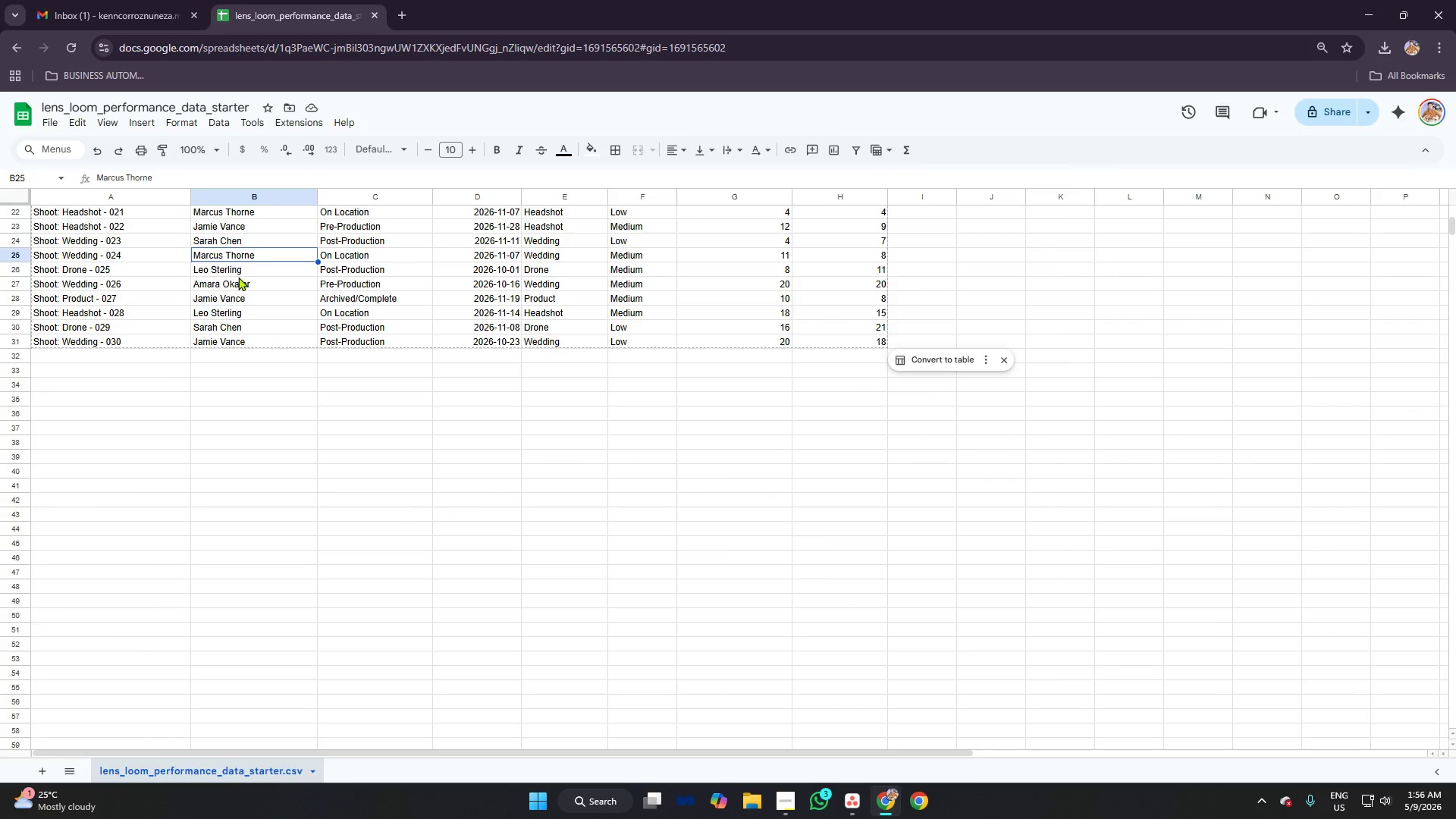 
left_click([245, 267])
 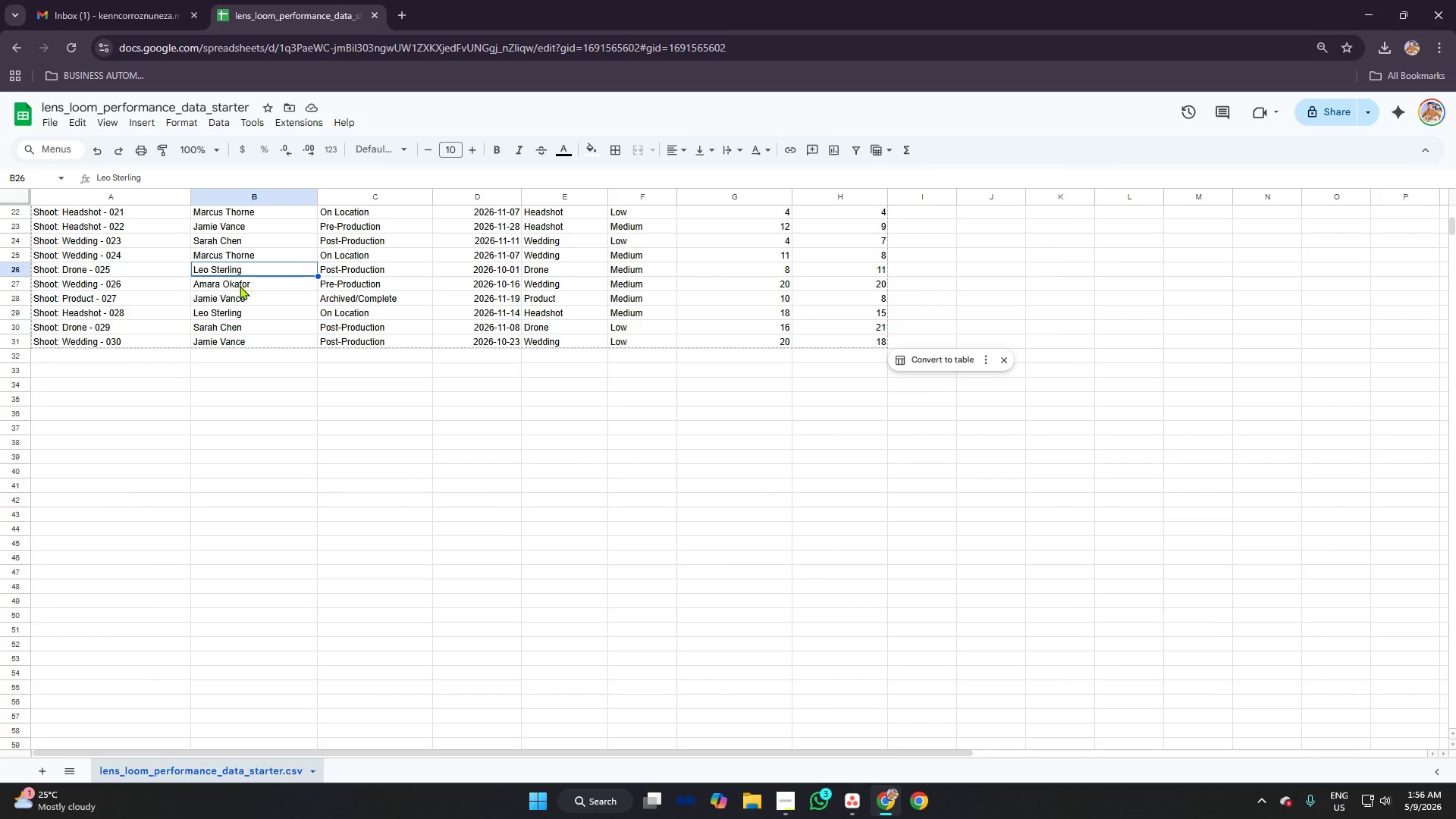 
left_click([240, 286])
 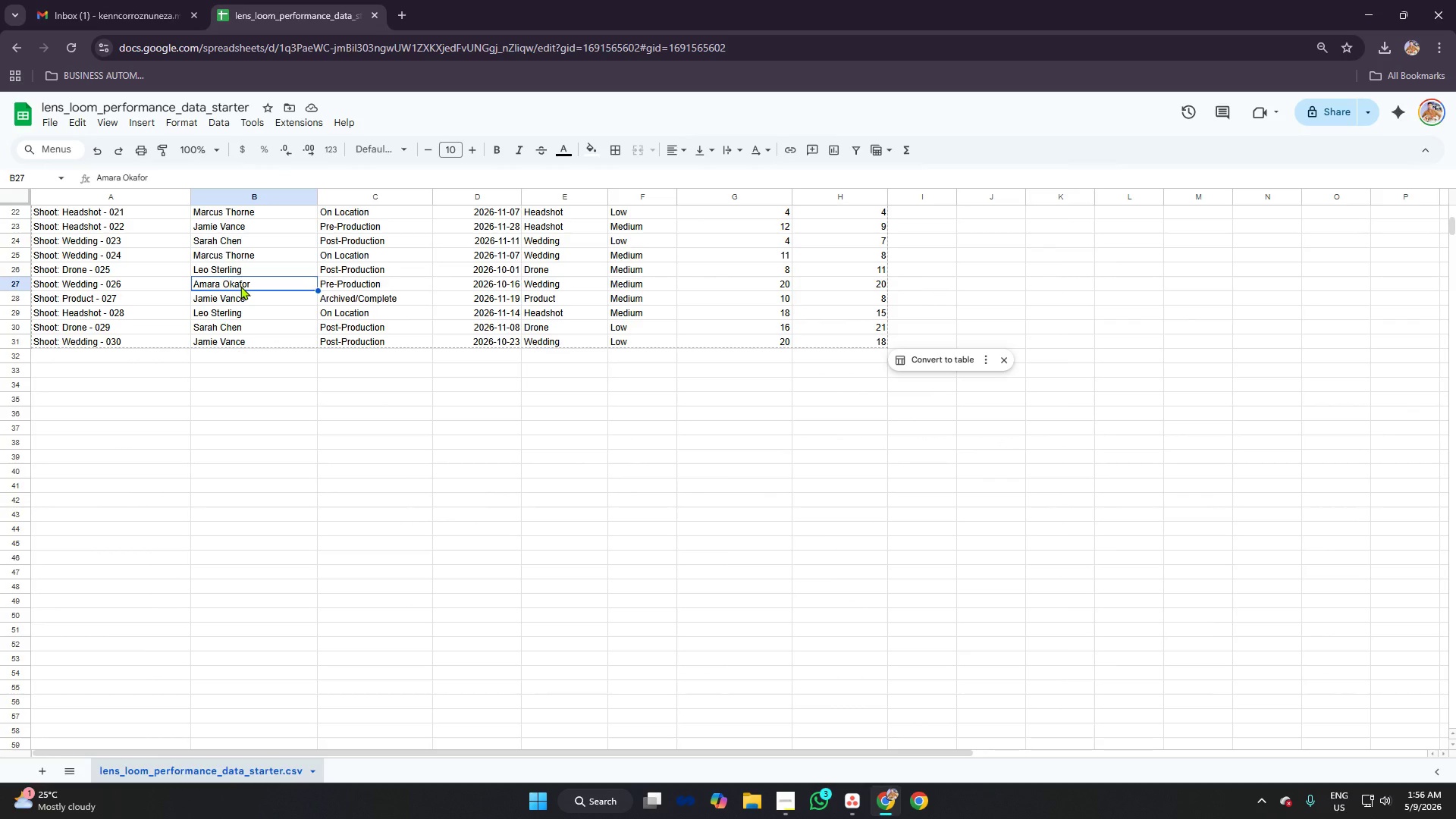 
key(Alt+AltLeft)
 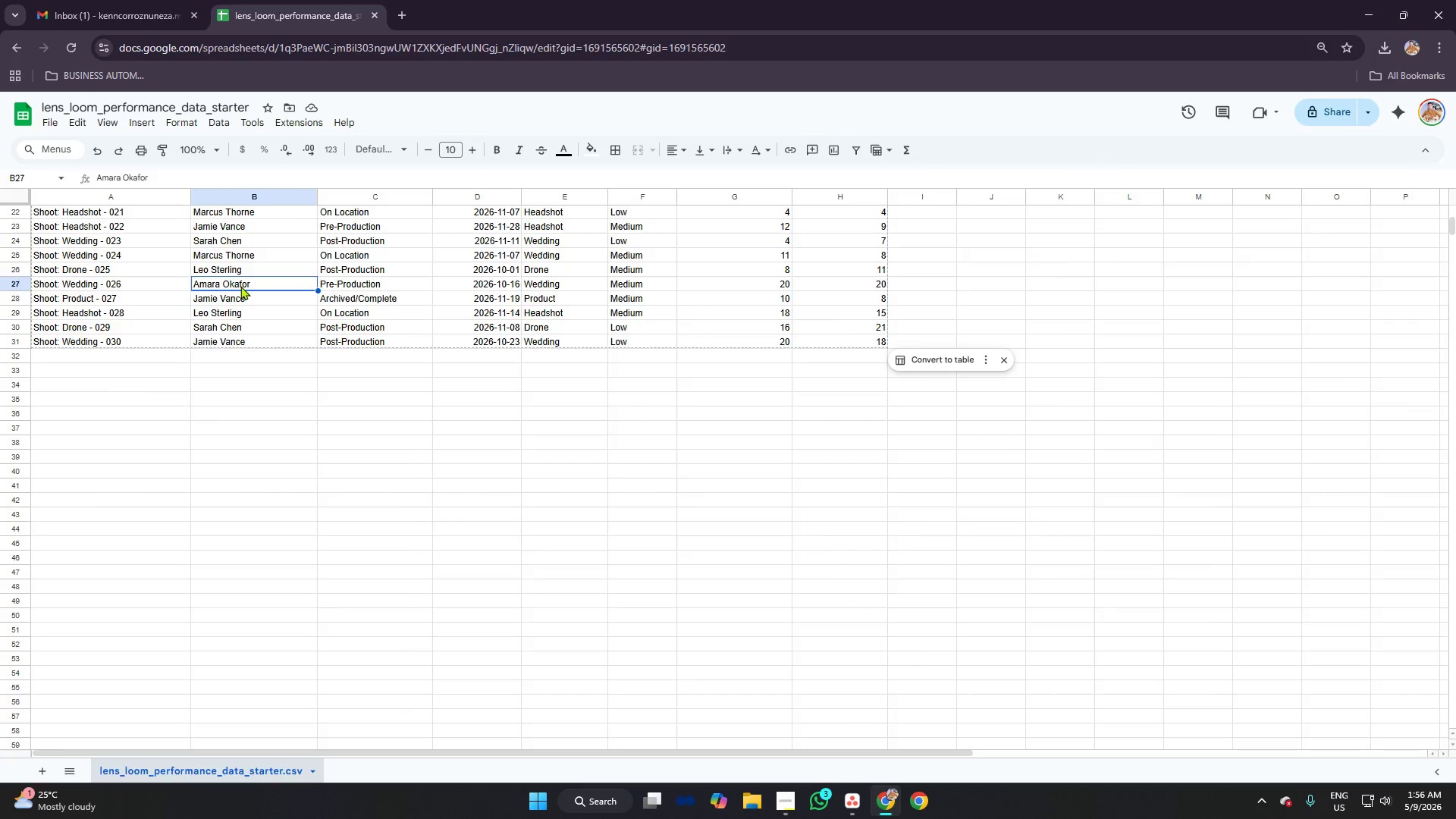 
key(Alt+Tab)
 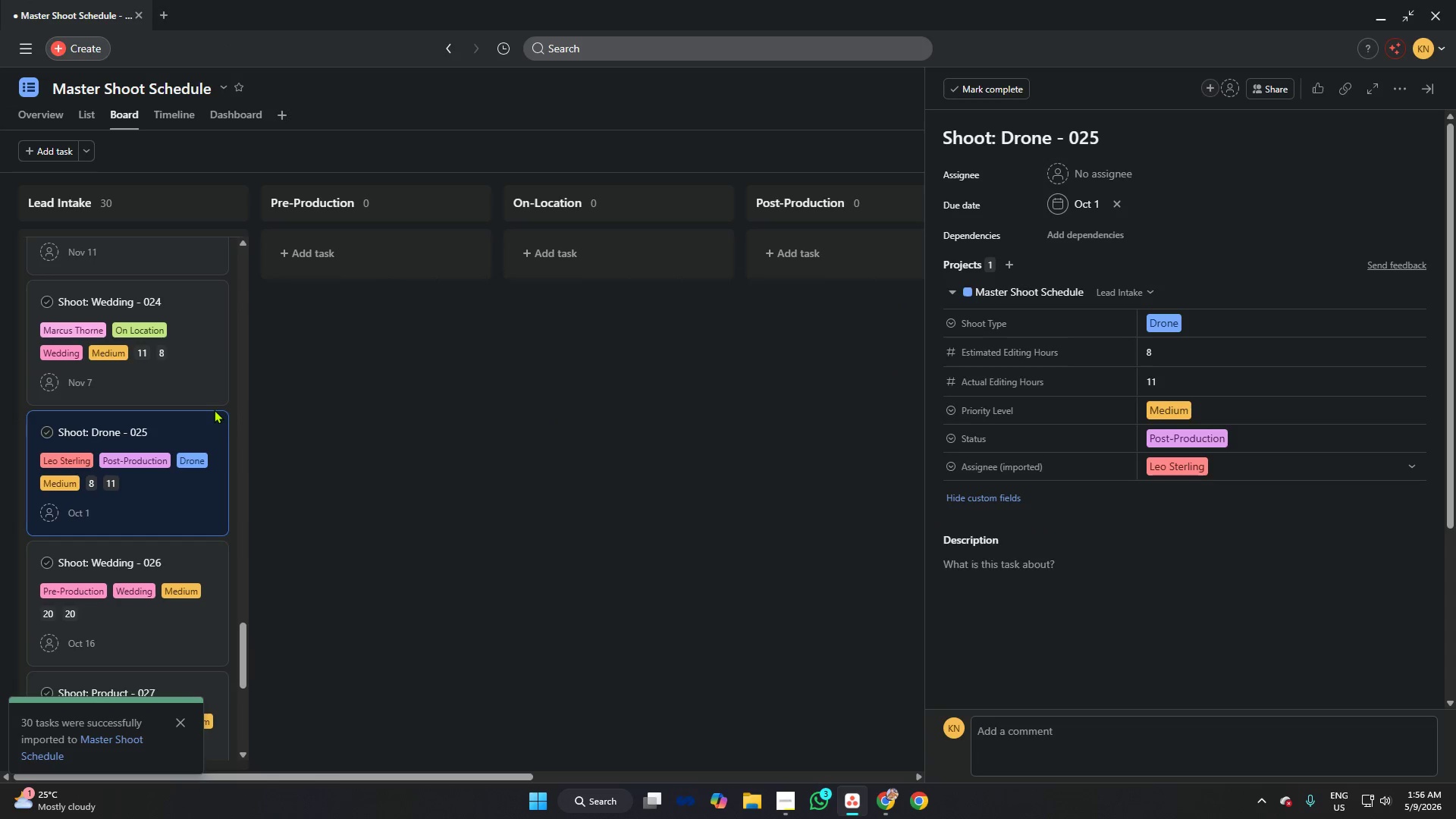 
scroll: coordinate [209, 408], scroll_direction: down, amount: 2.0
 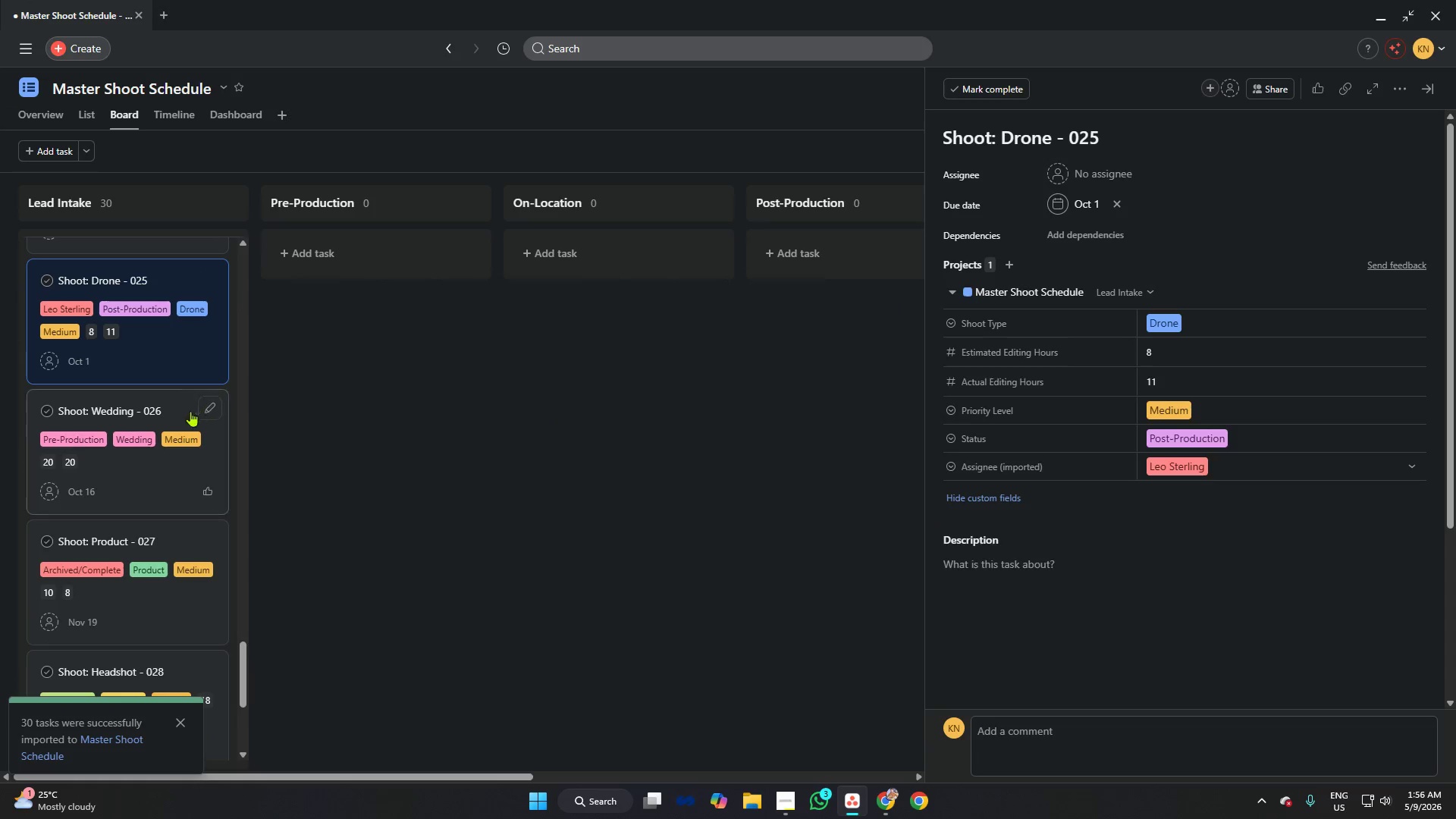 
left_click([179, 410])
 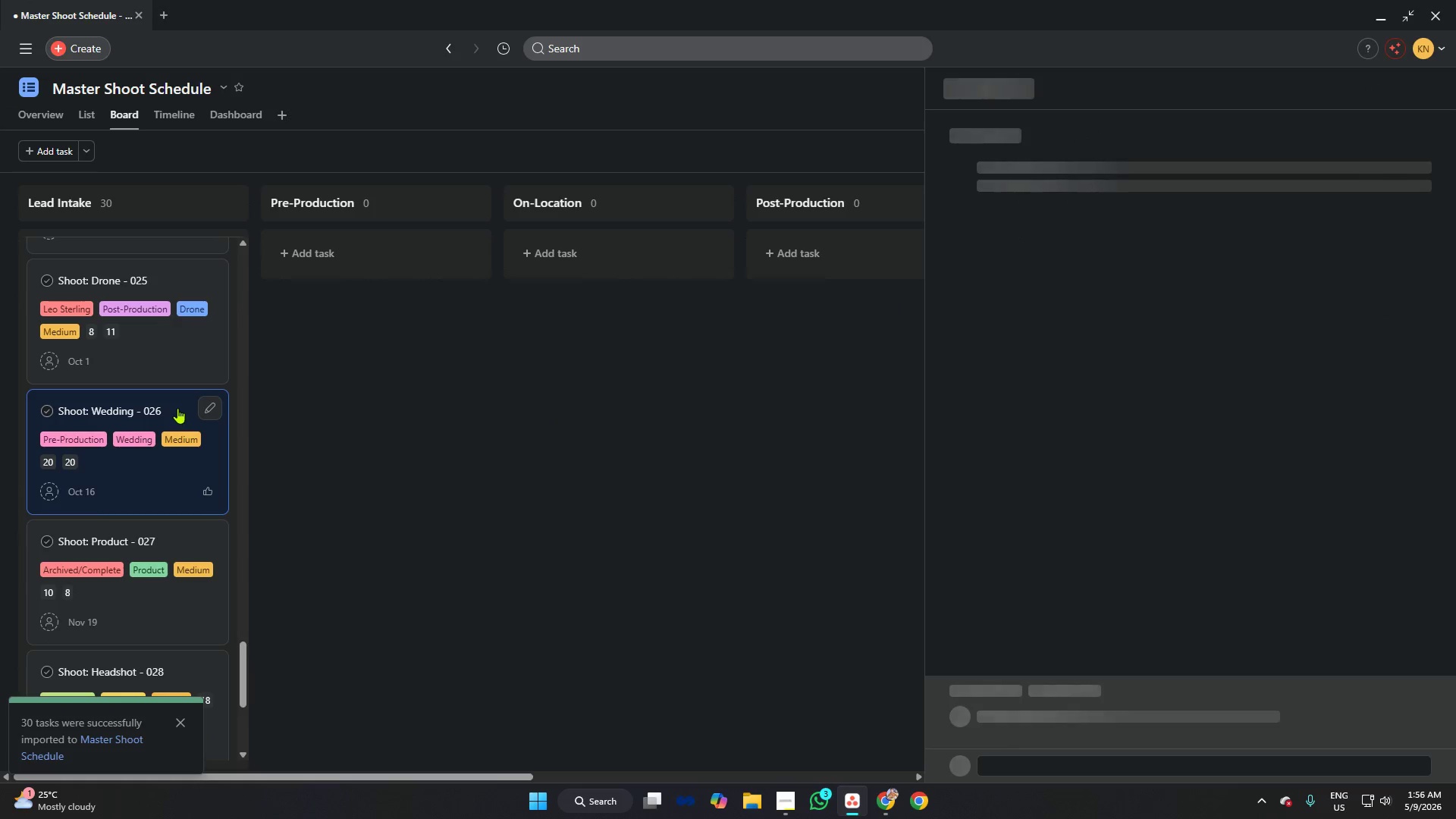 
scroll: coordinate [174, 403], scroll_direction: down, amount: 2.0
 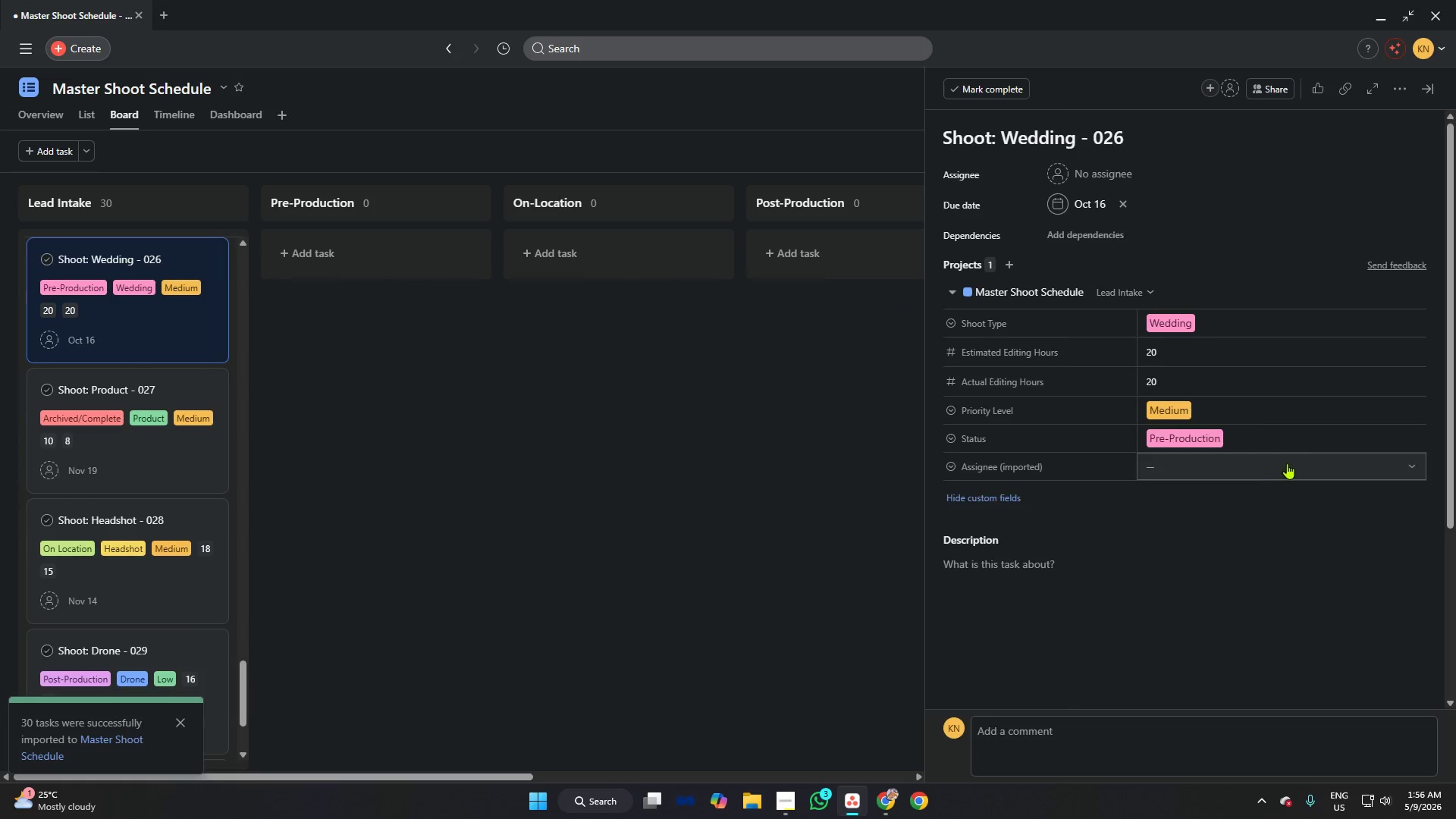 
left_click([1287, 463])
 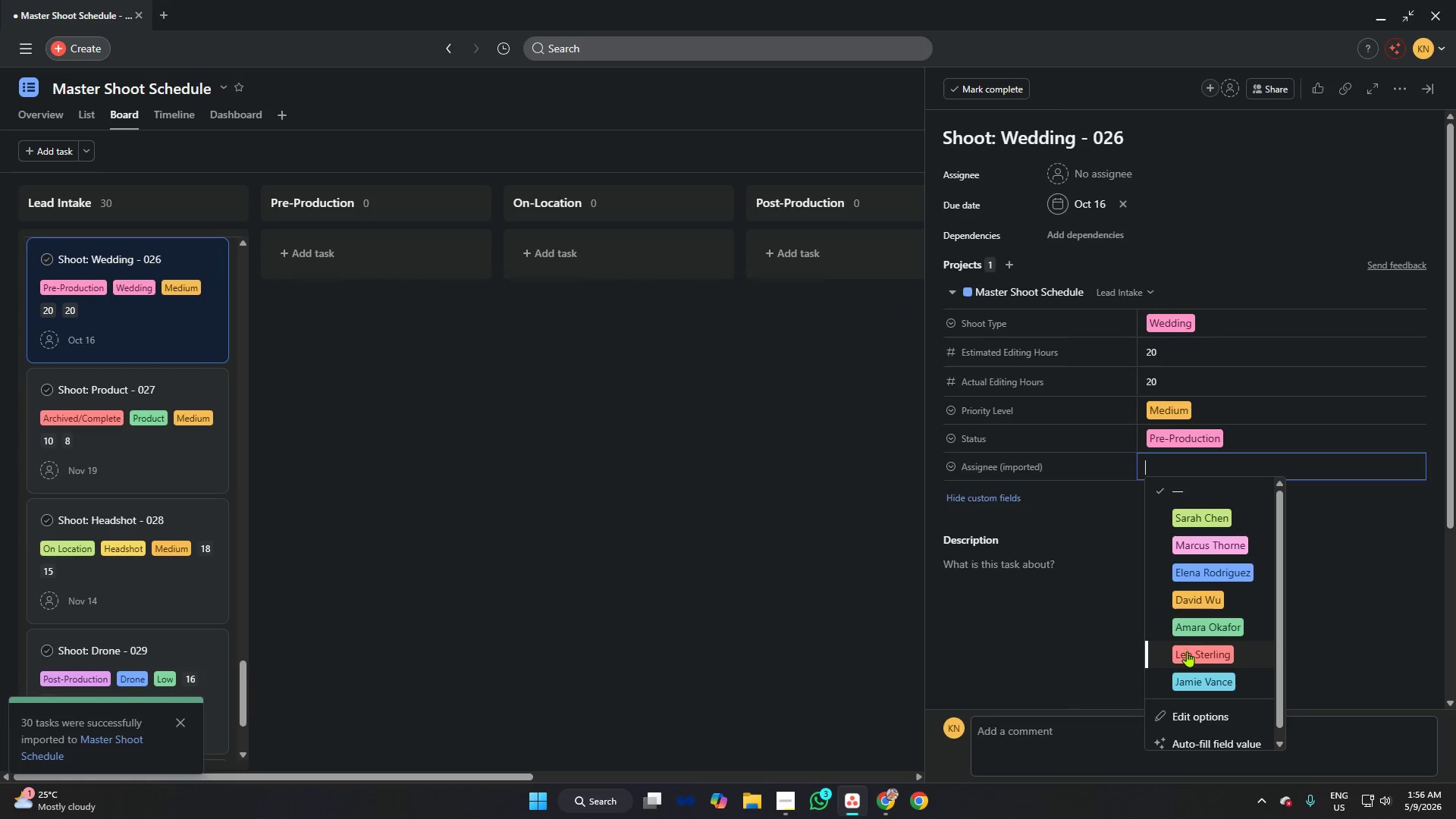 
left_click([1197, 626])
 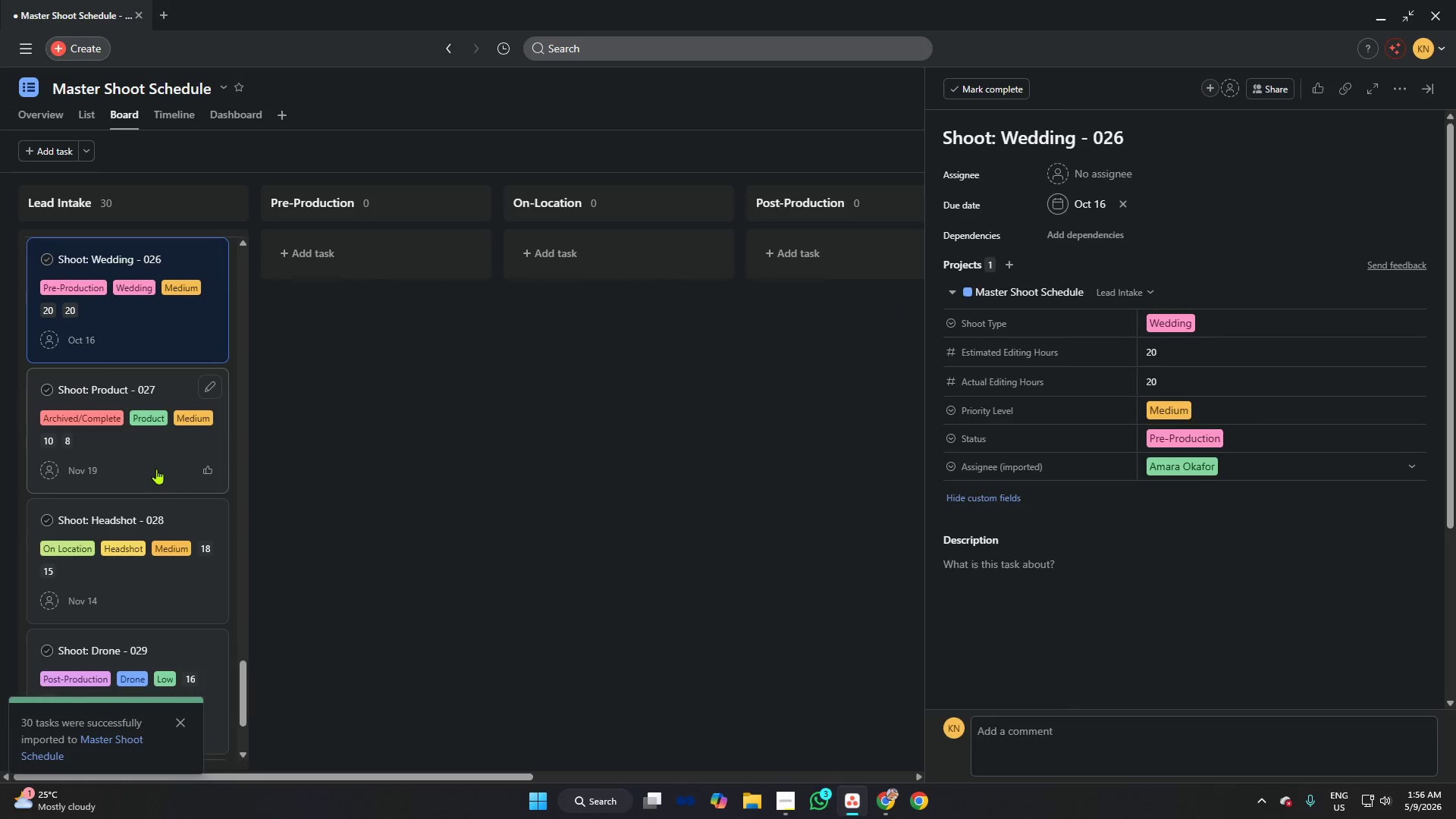 
left_click([155, 457])
 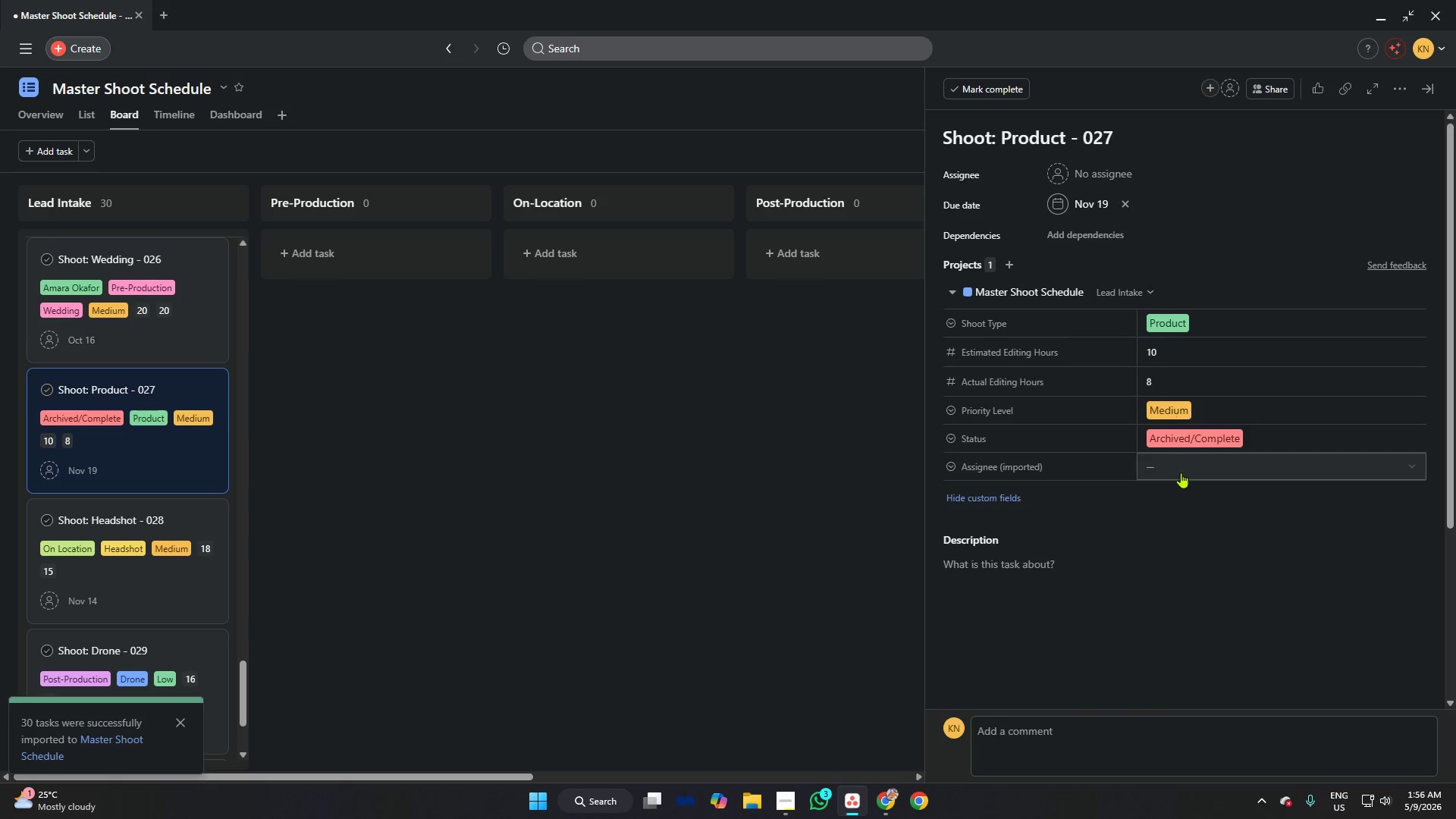 
left_click([1180, 475])
 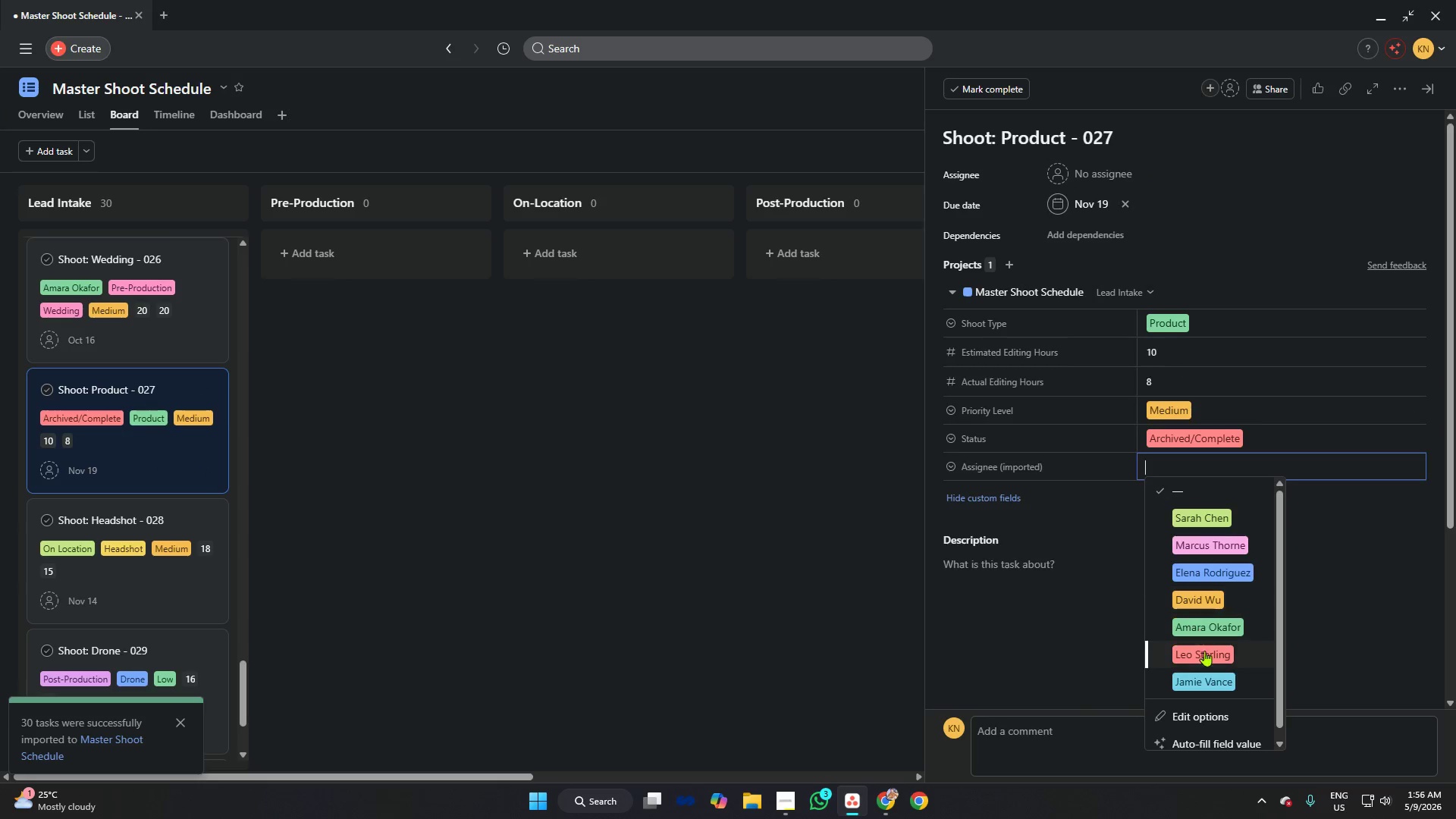 
left_click([1200, 683])
 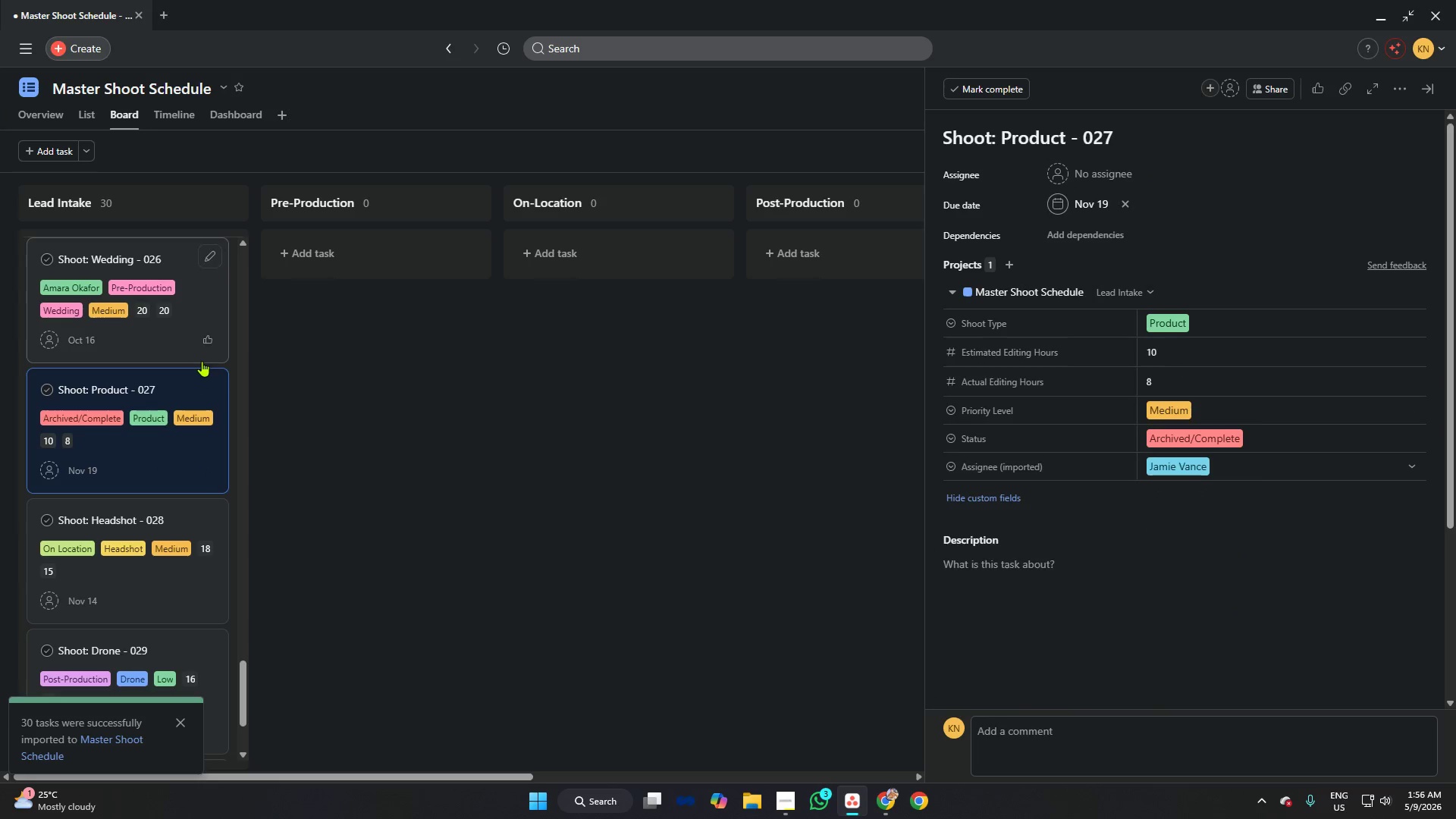 
scroll: coordinate [202, 361], scroll_direction: down, amount: 3.0
 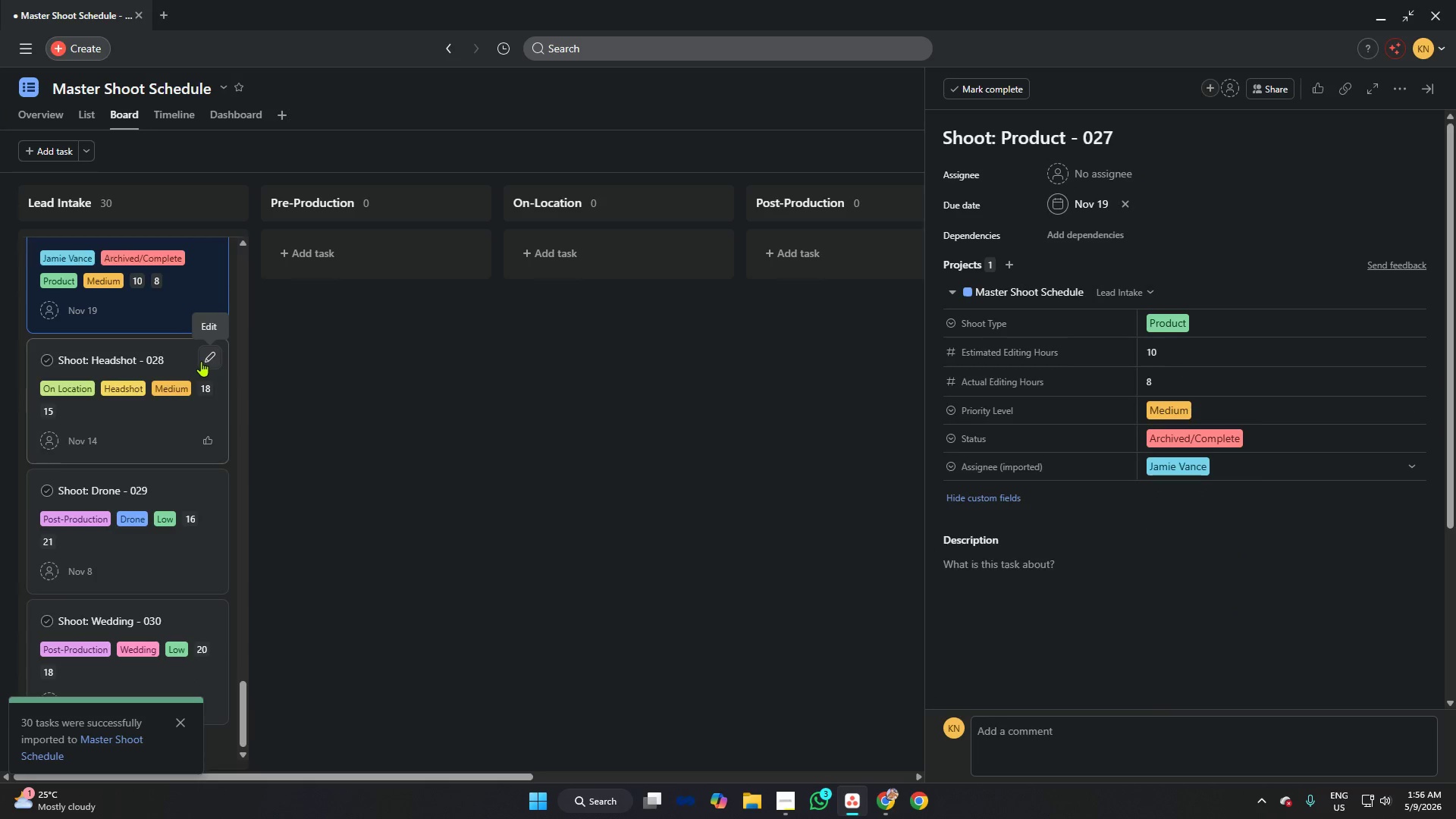 
key(Alt+AltLeft)
 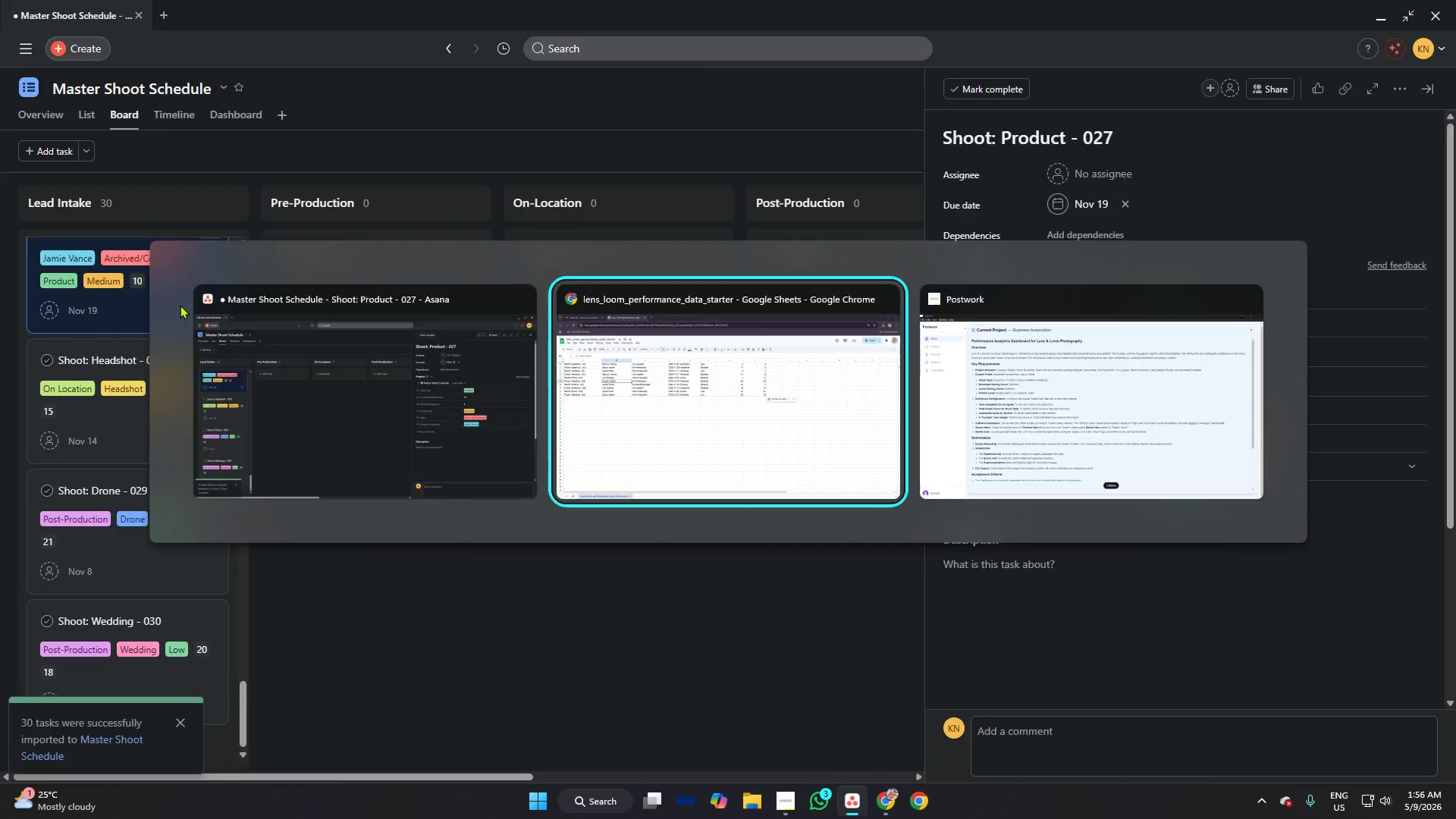 
key(Alt+Tab)
 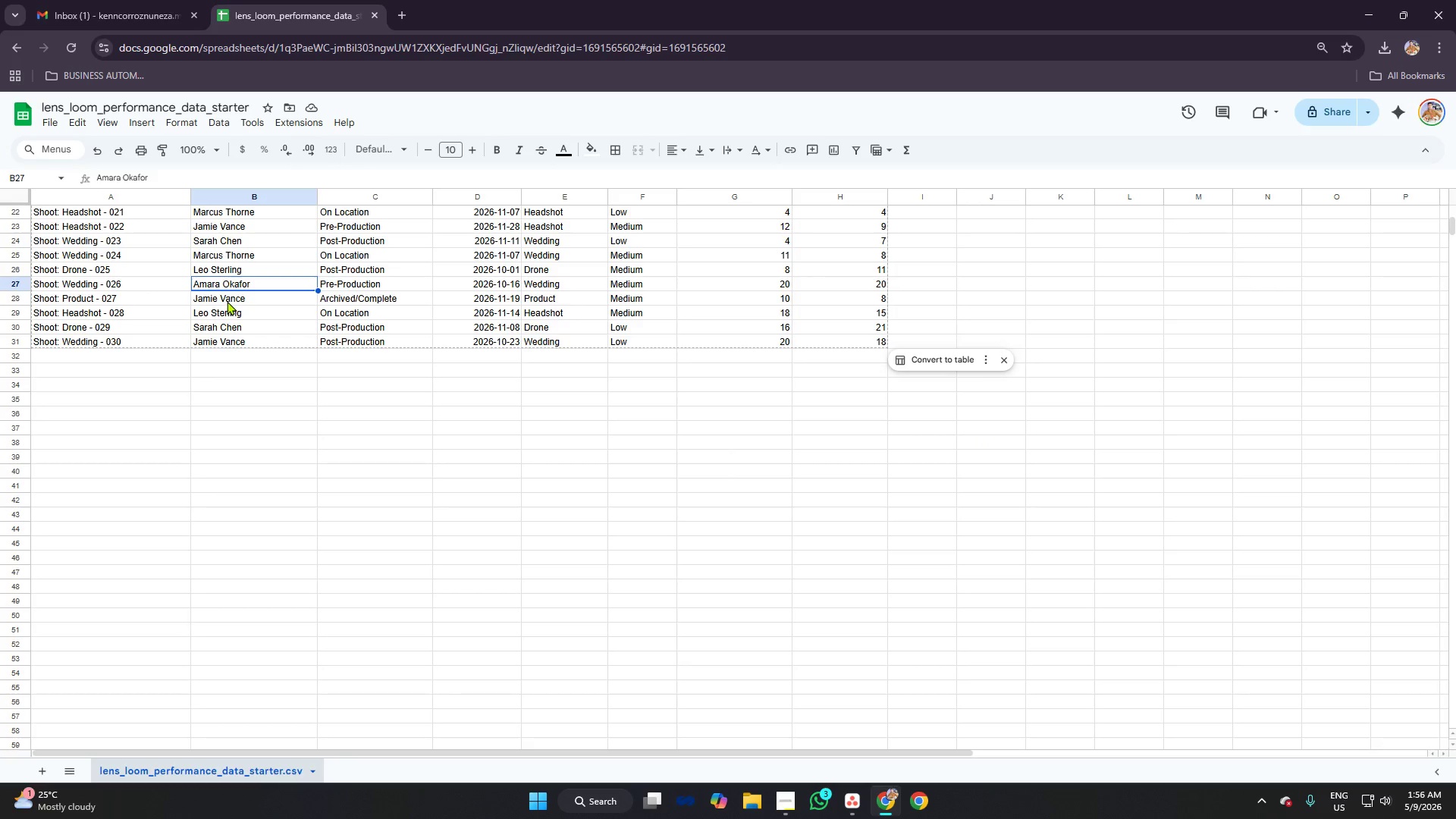 
scroll: coordinate [200, 360], scroll_direction: down, amount: 4.0
 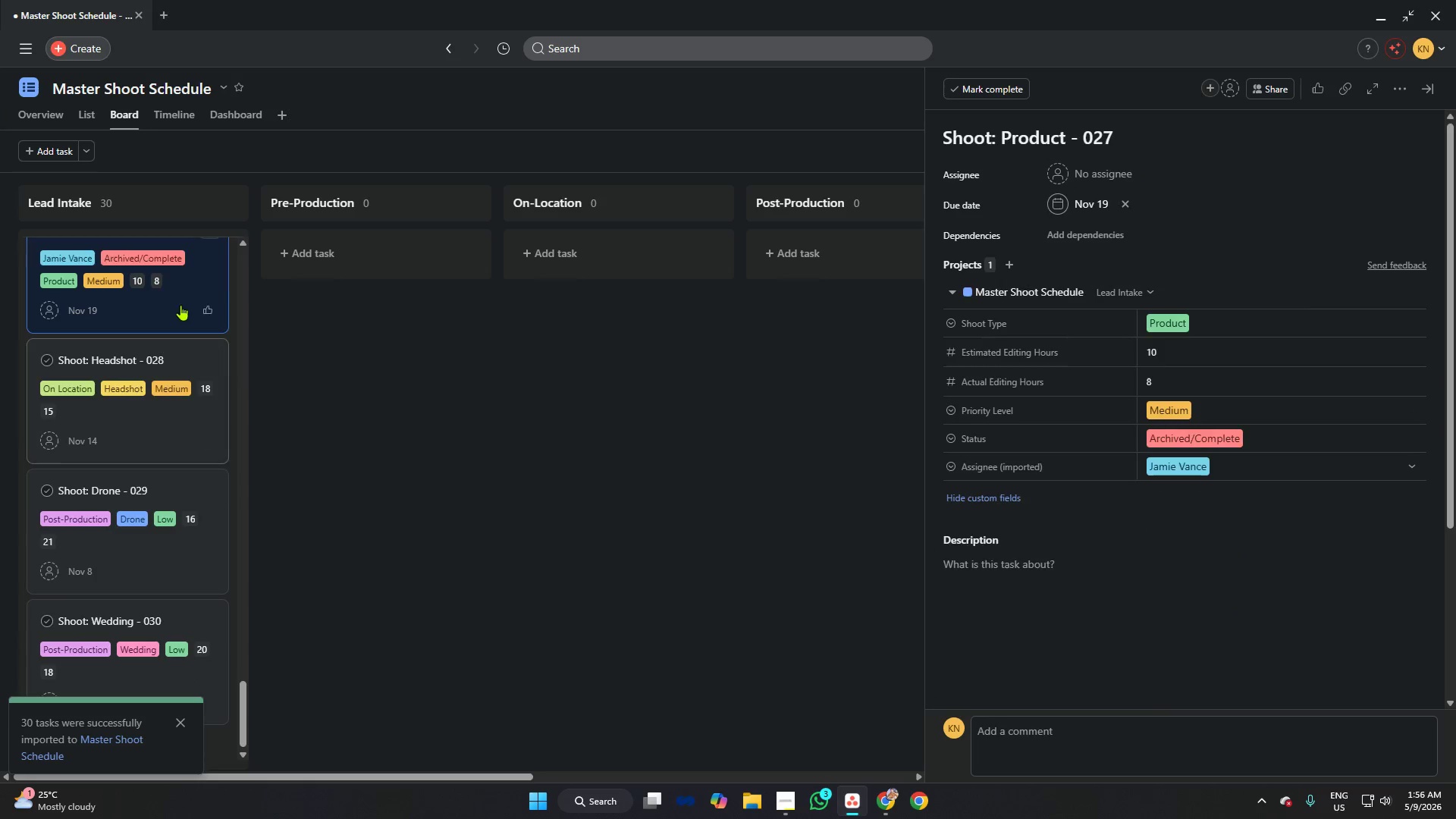 
left_click([227, 301])
 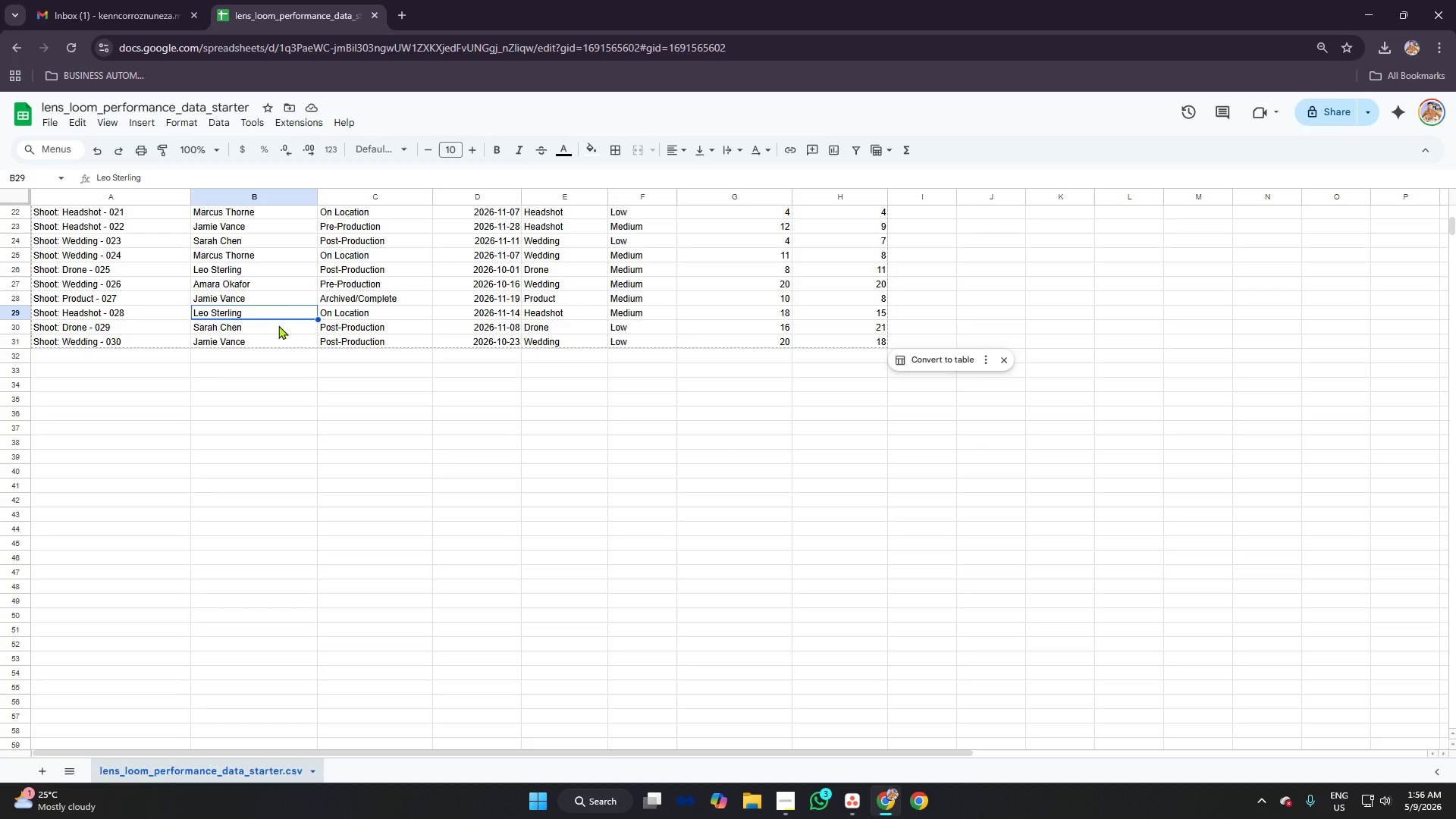 
key(Alt+AltLeft)
 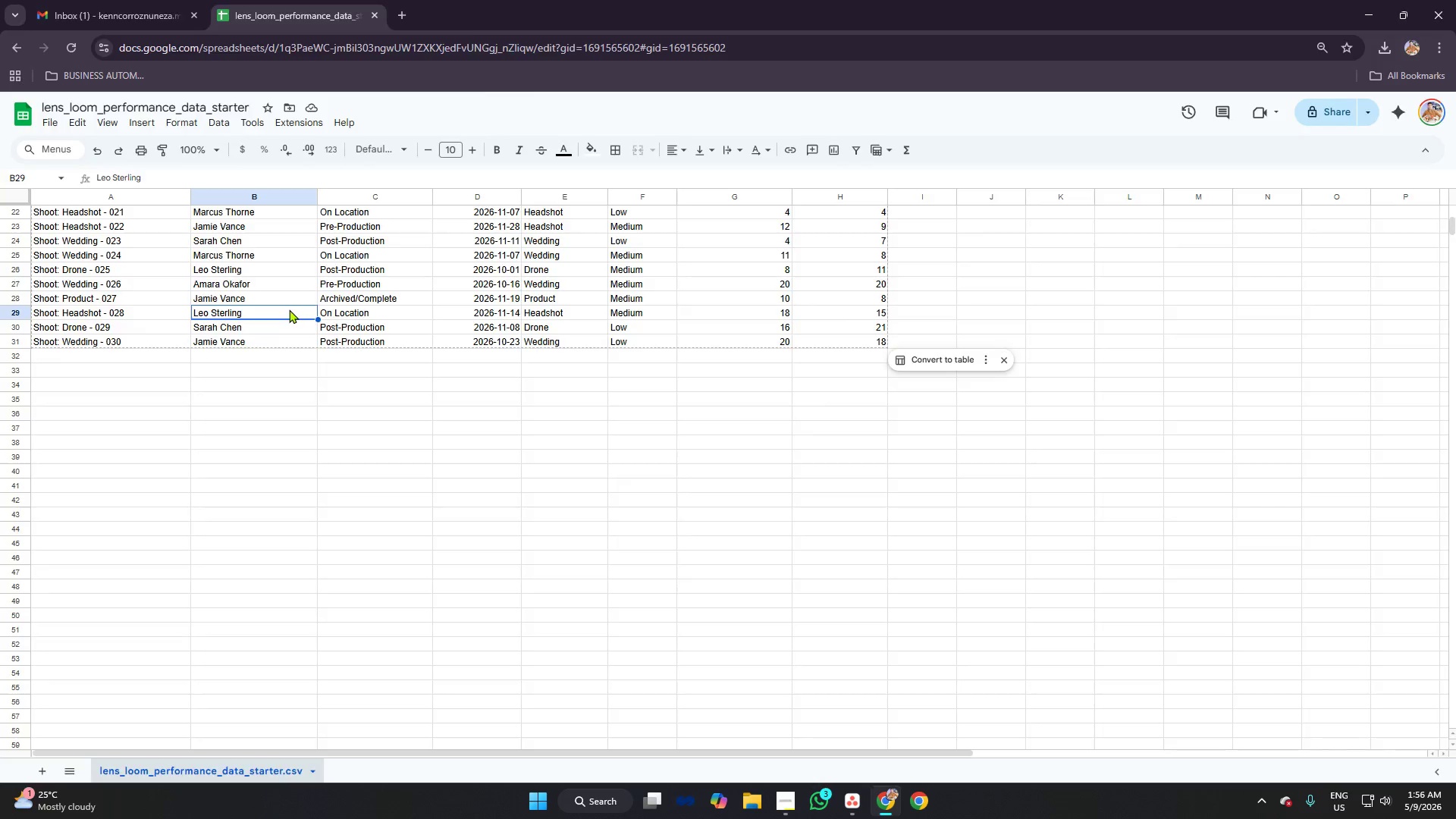 
key(Alt+Tab)
 